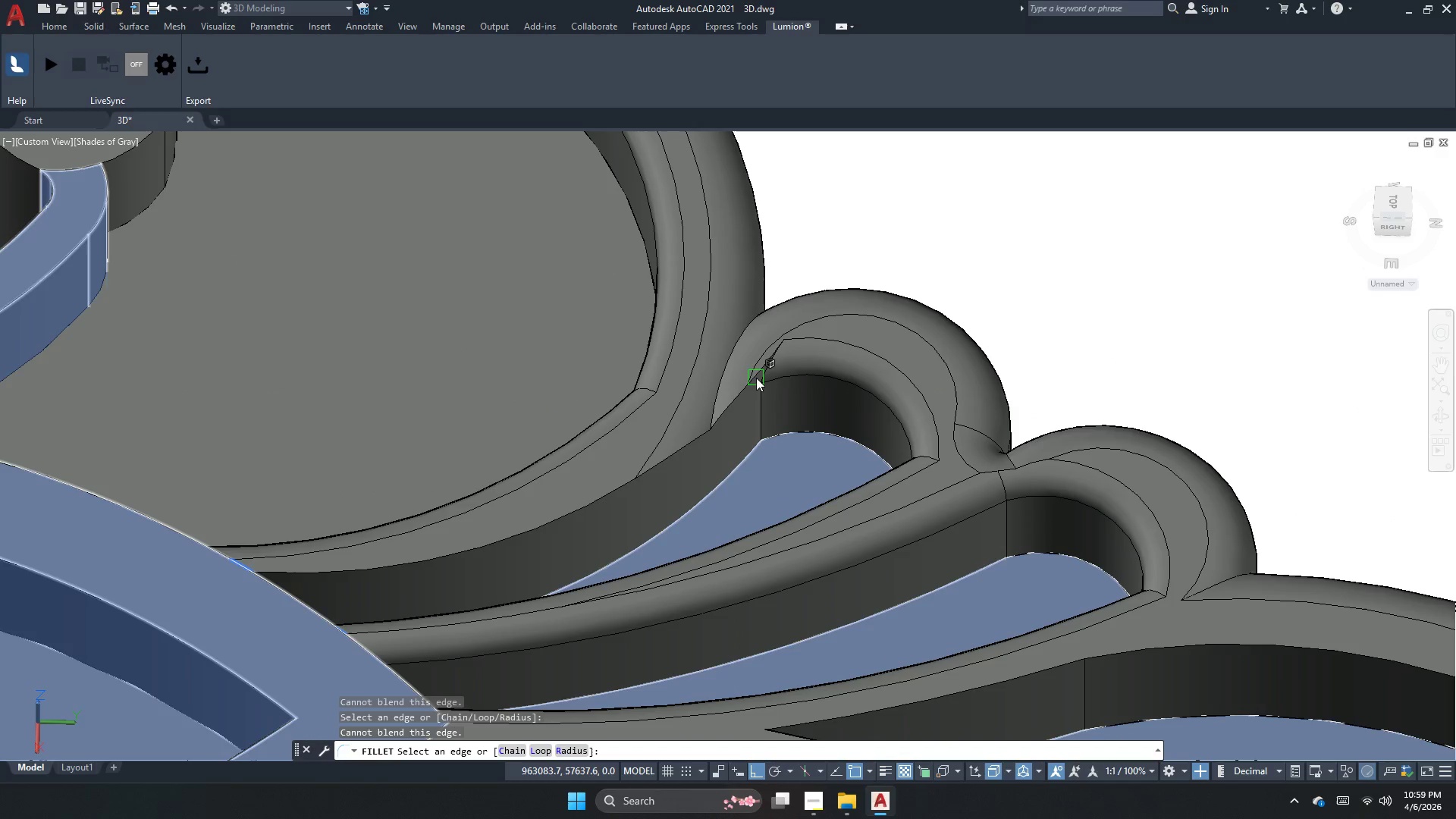 
key(Space)
 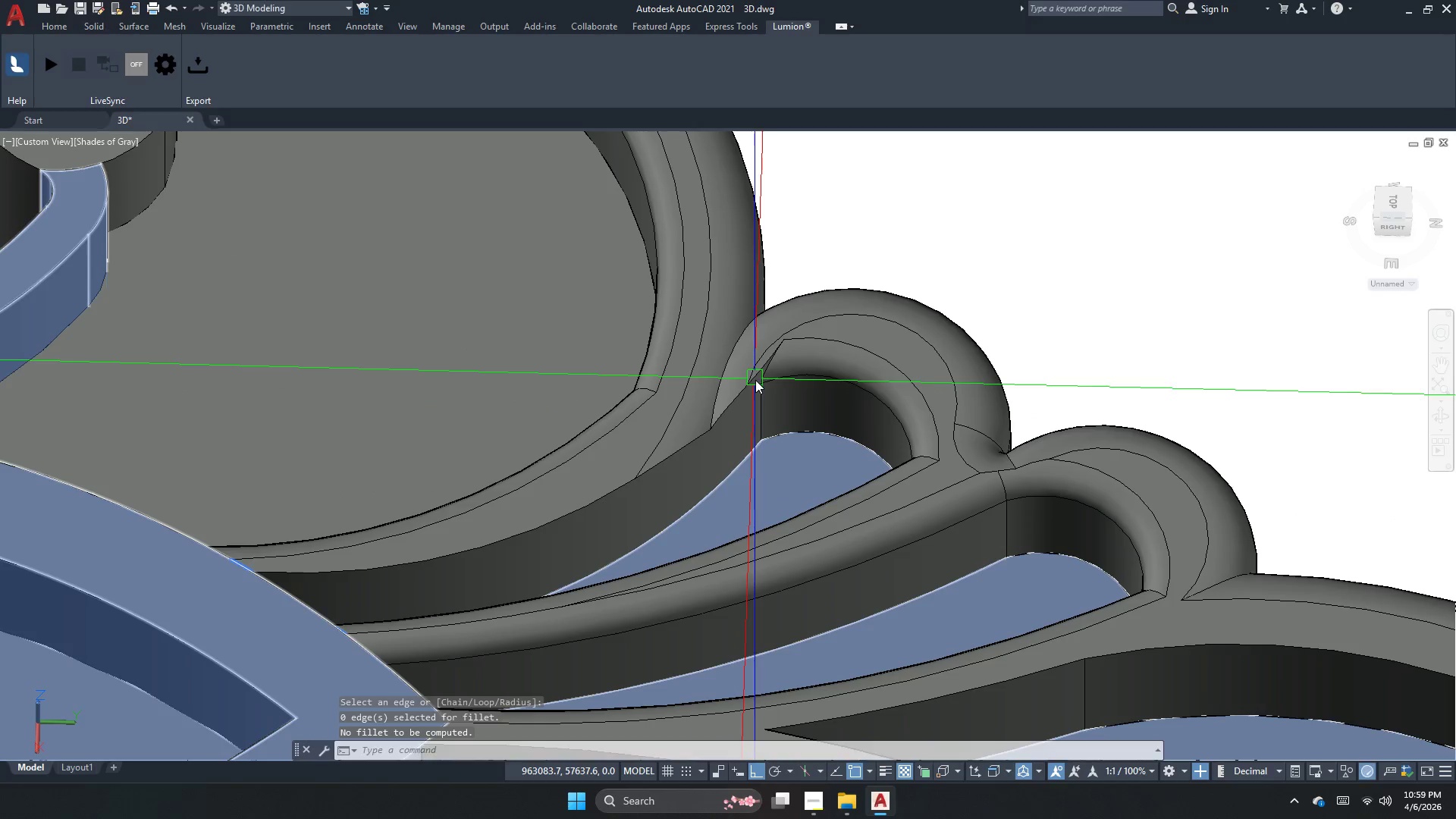 
hold_key(key=Space, duration=0.67)
 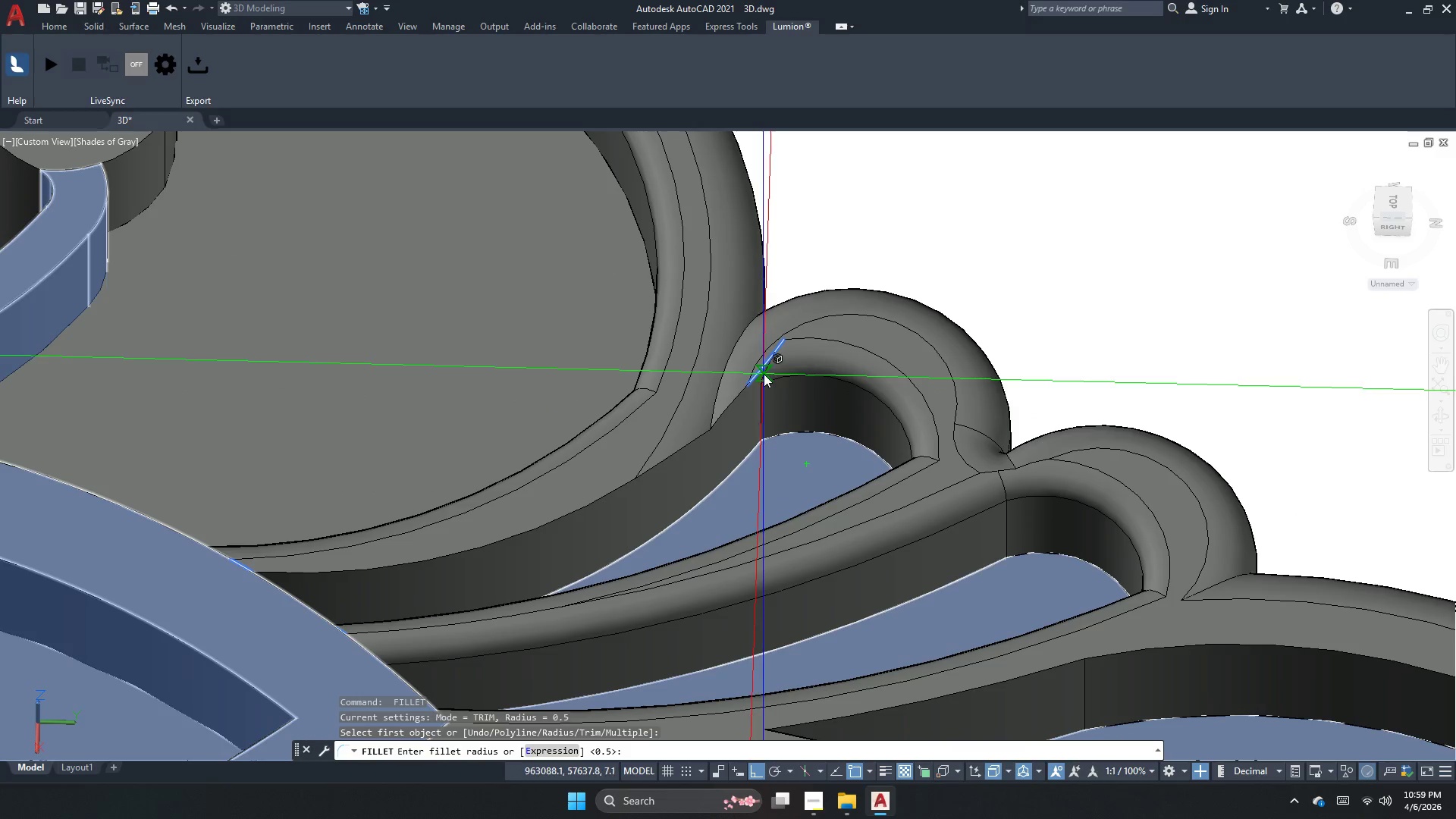 
key(Escape)
 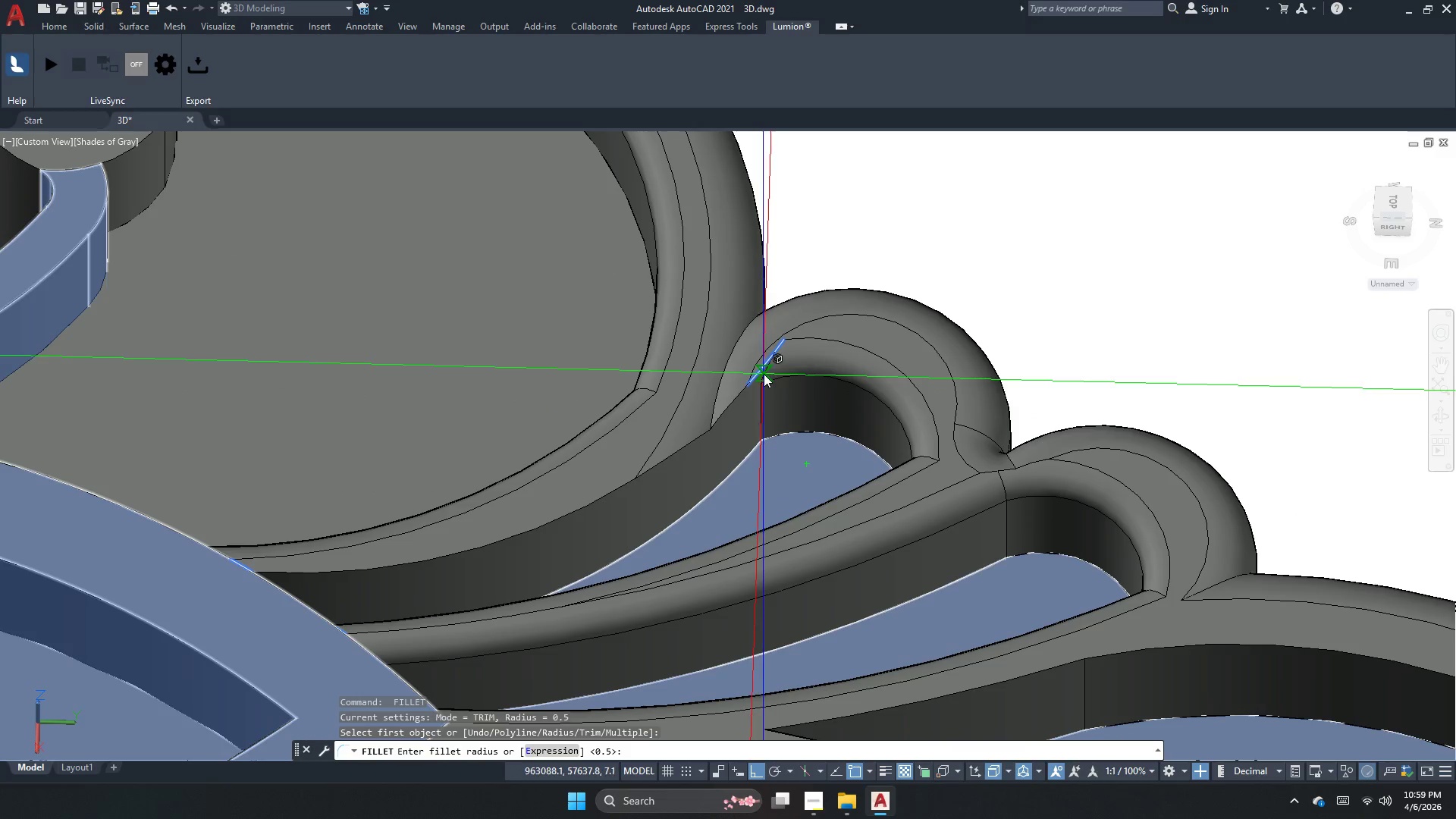 
key(Space)
 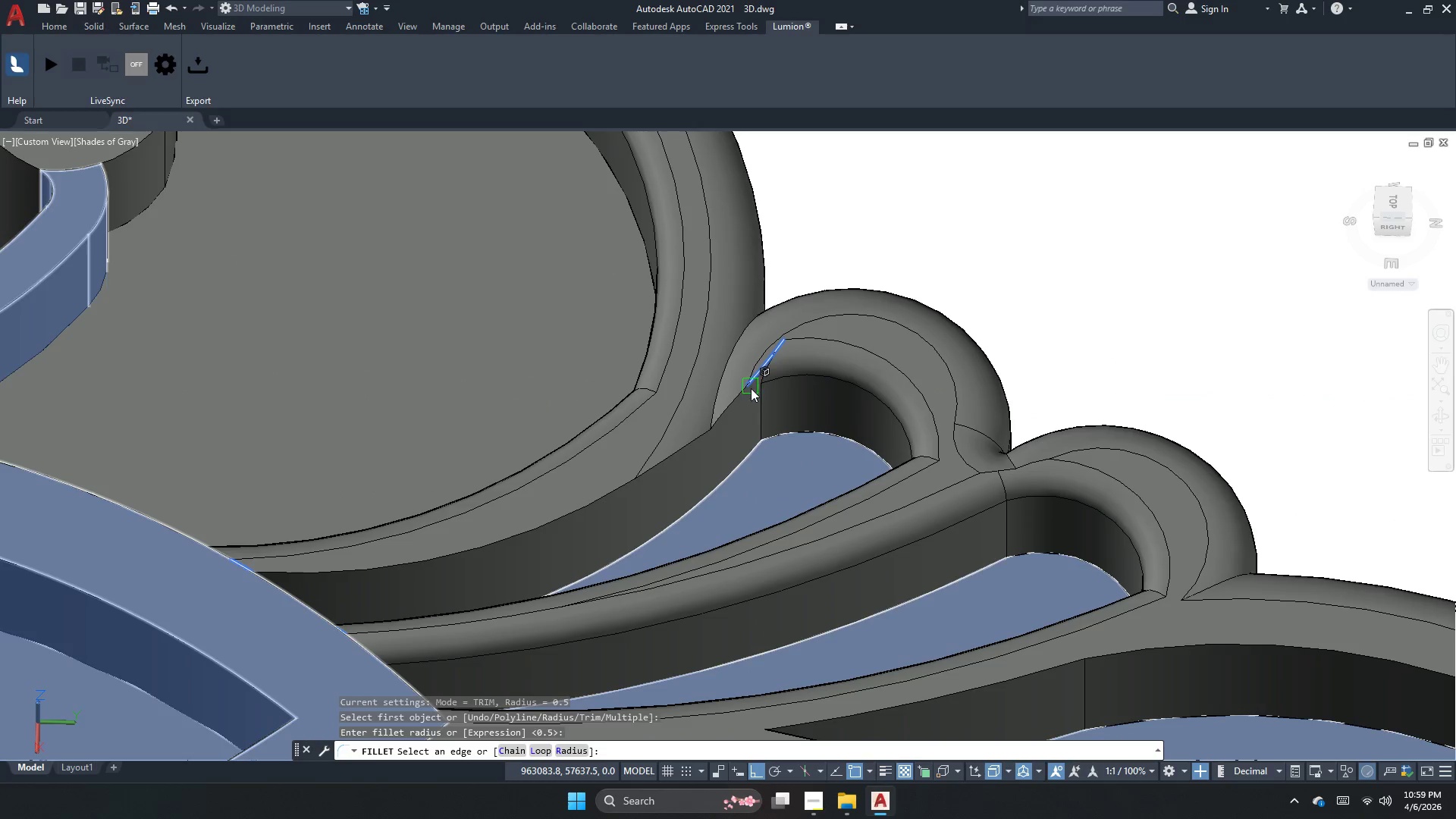 
key(Space)
 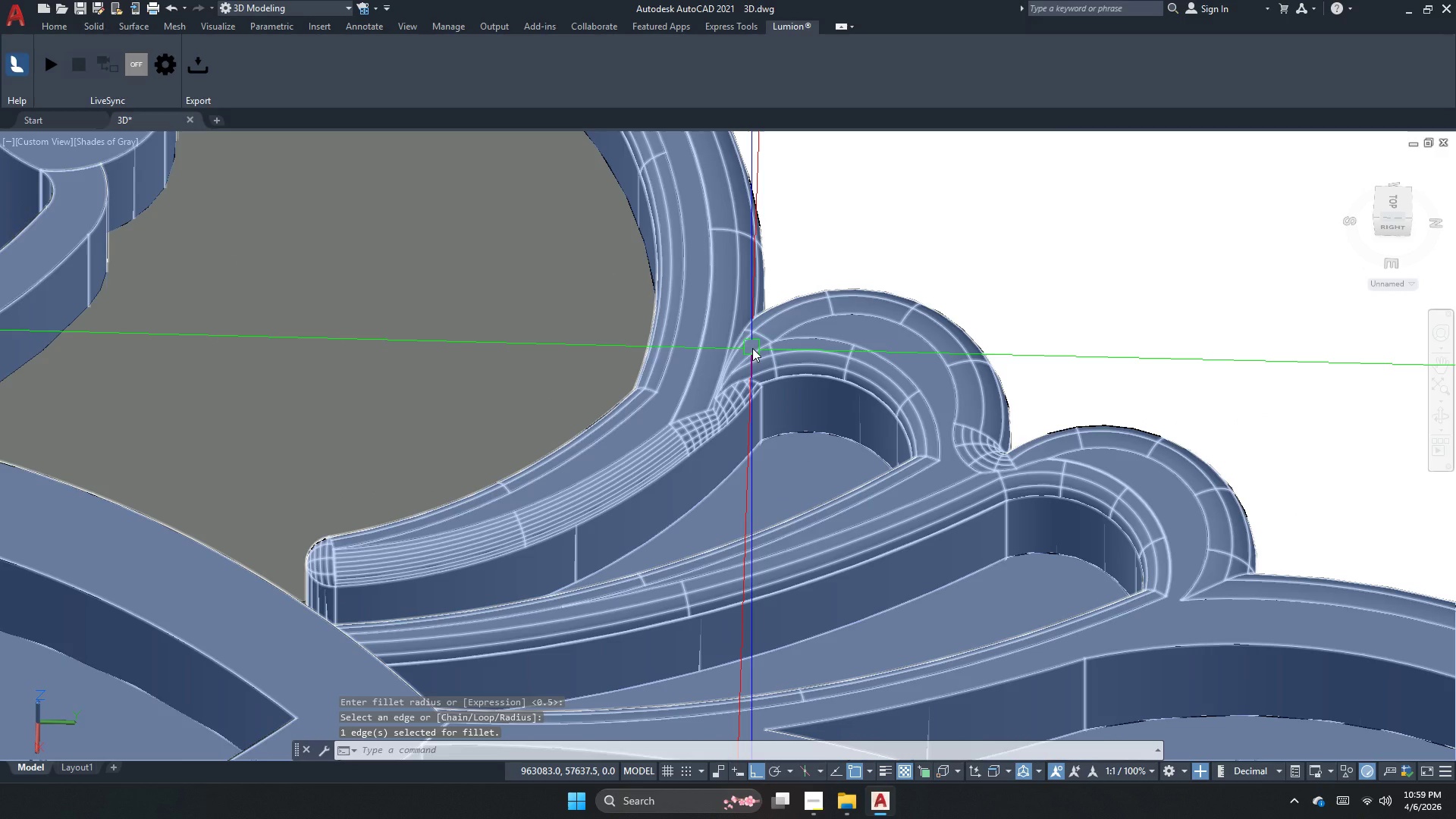 
key(Escape)
 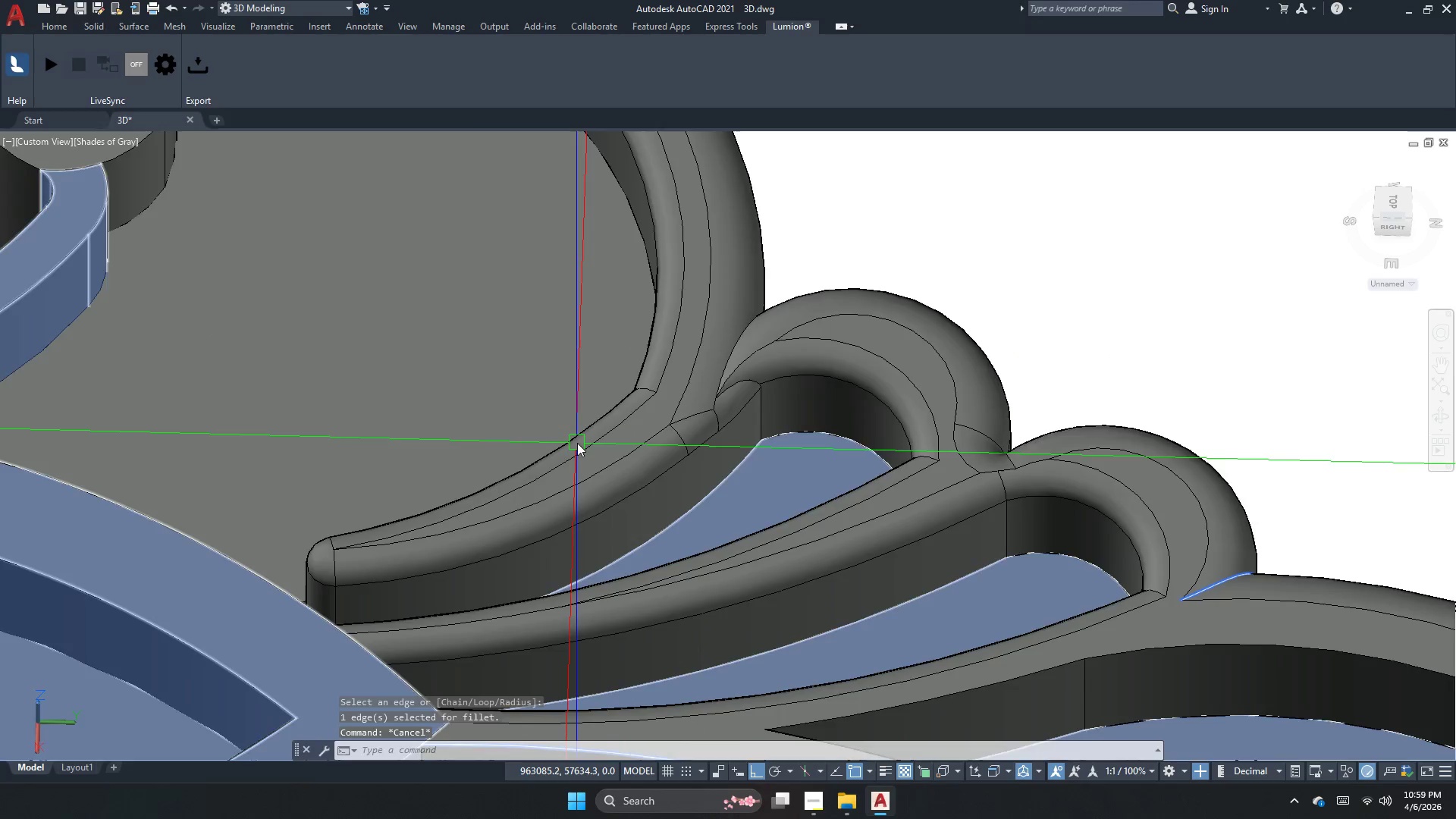 
scroll: coordinate [585, 492], scroll_direction: none, amount: 0.0
 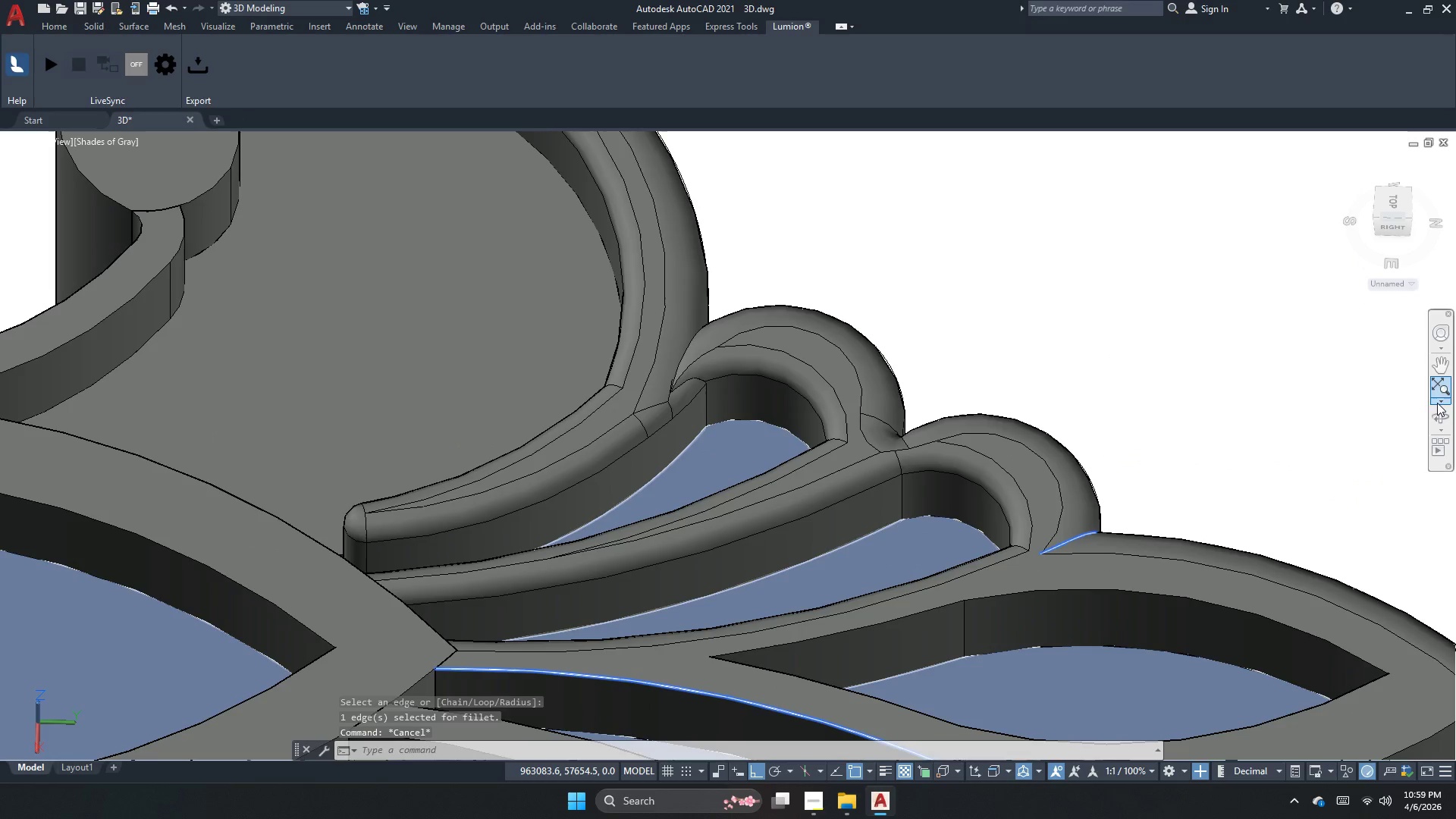 
left_click([1439, 405])
 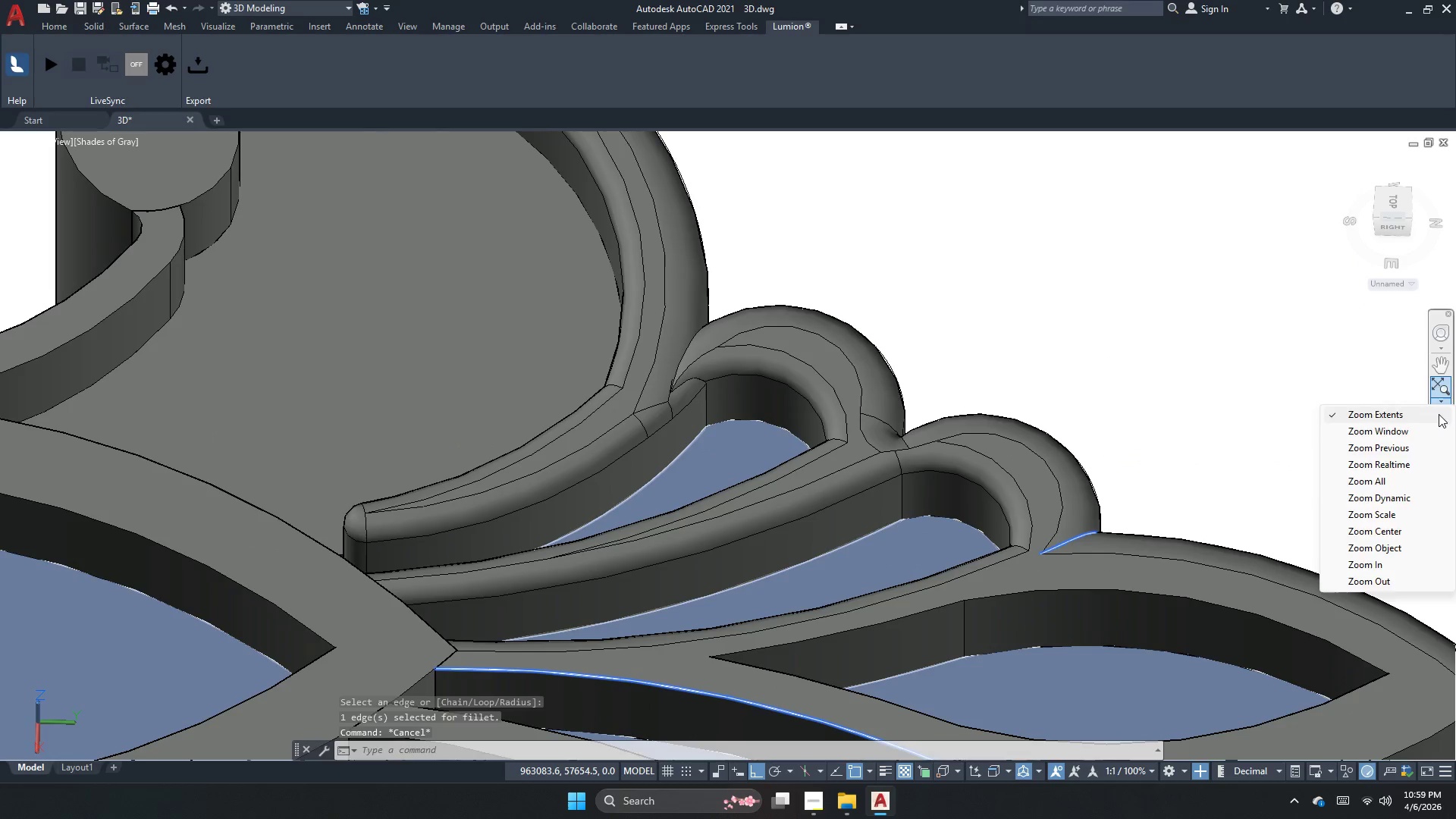 
key(Escape)
 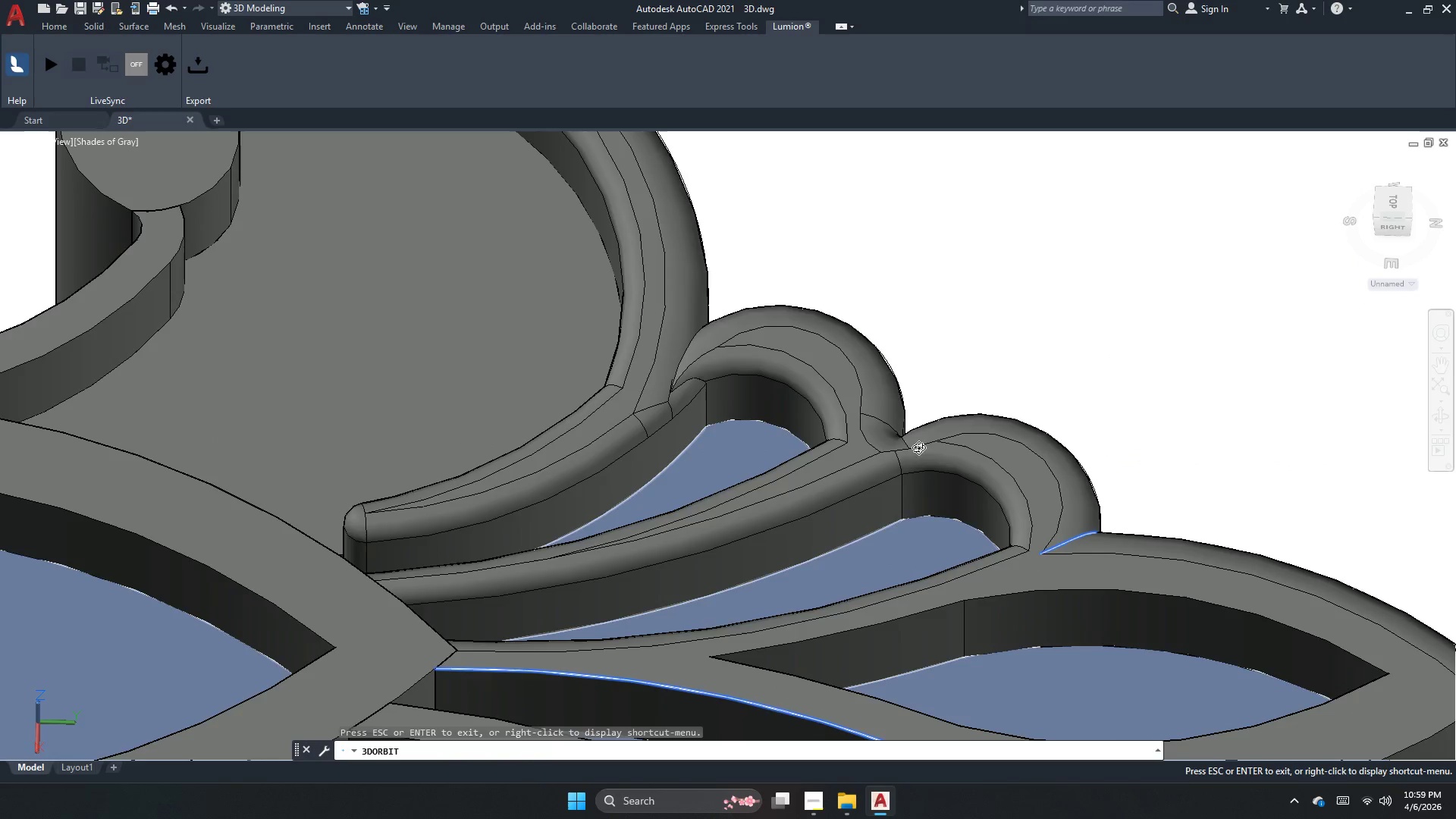 
left_click_drag(start_coordinate=[611, 463], to_coordinate=[893, 600])
 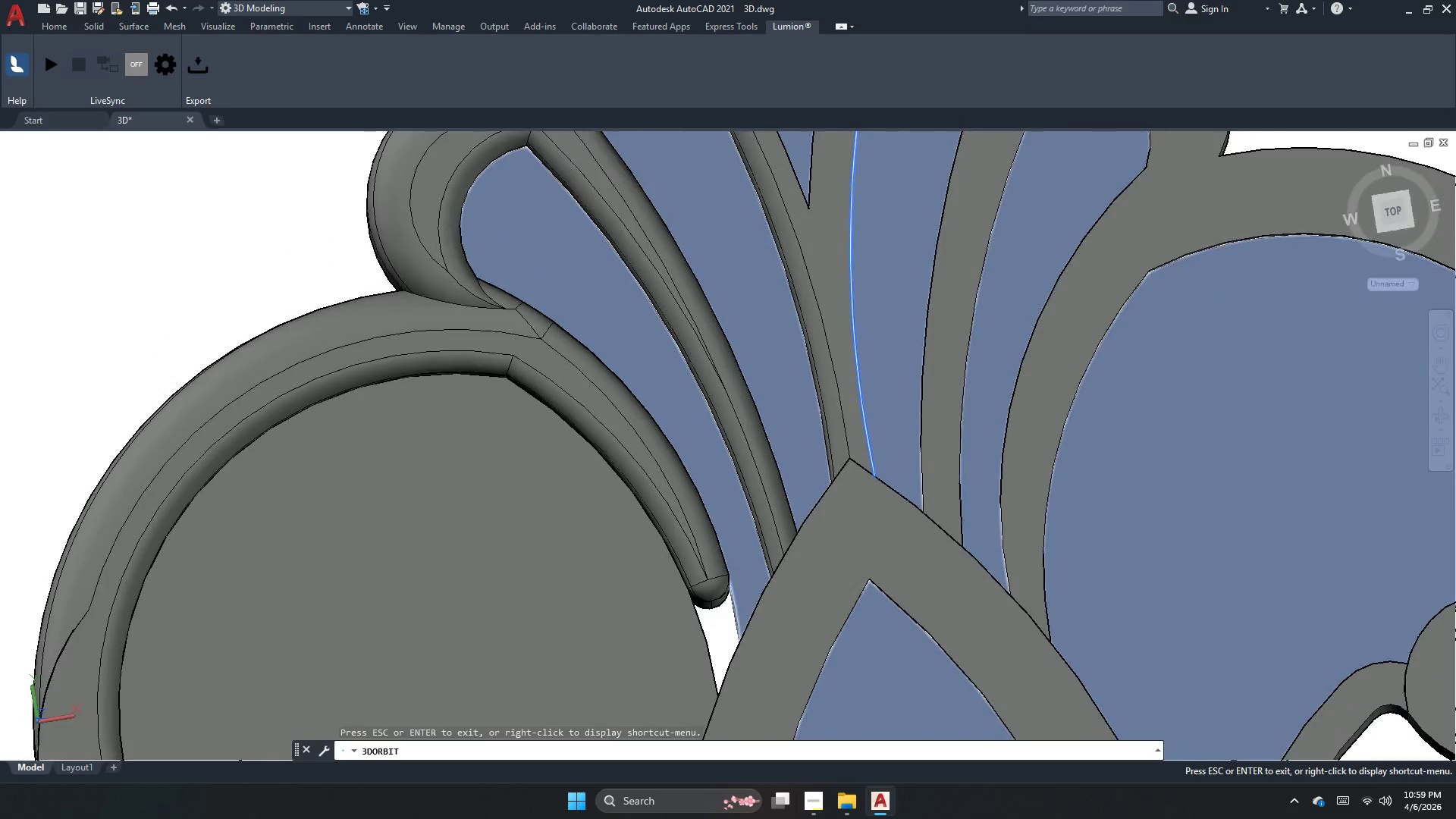 
key(Escape)
 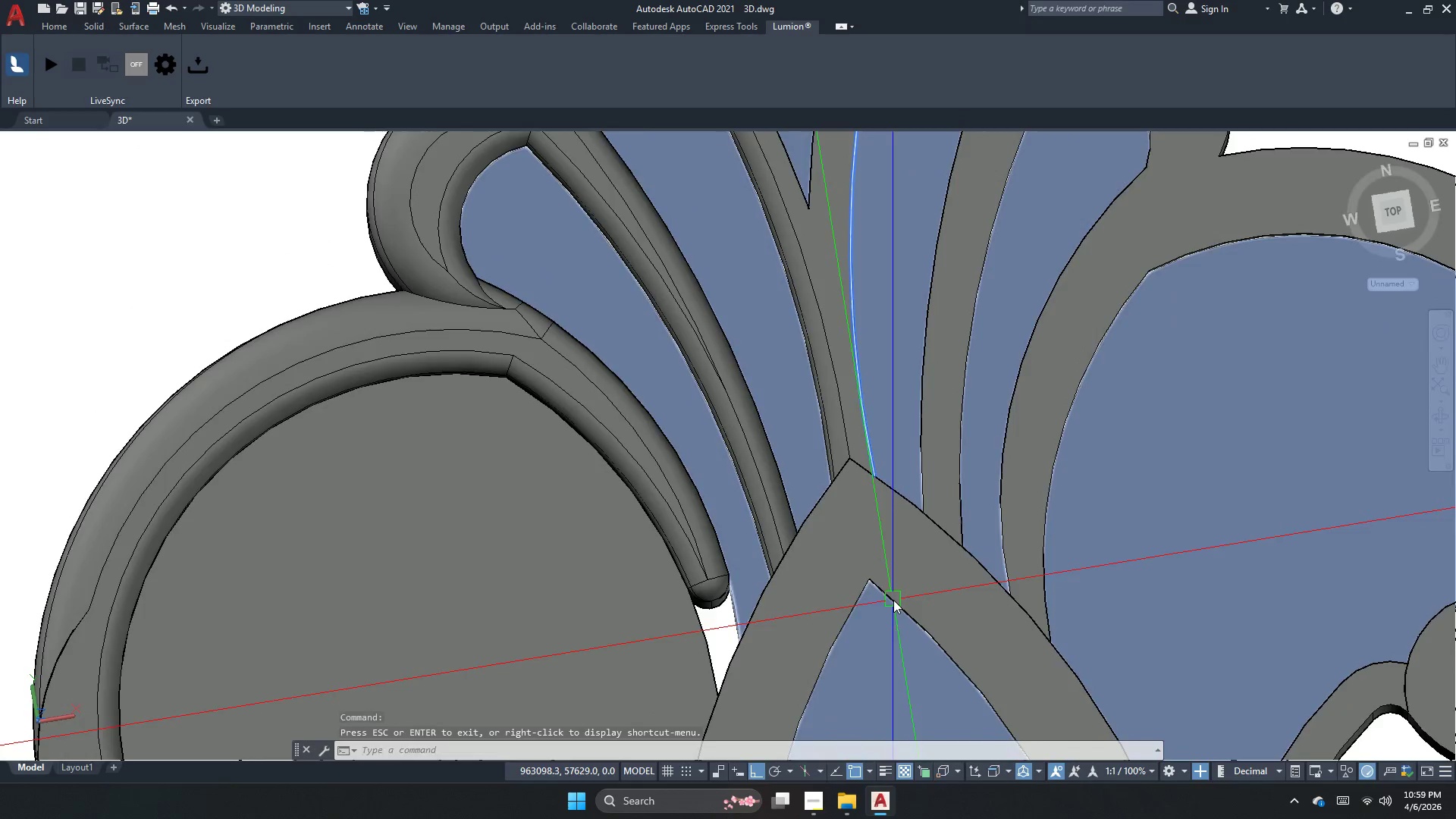 
key(Control+Z)
 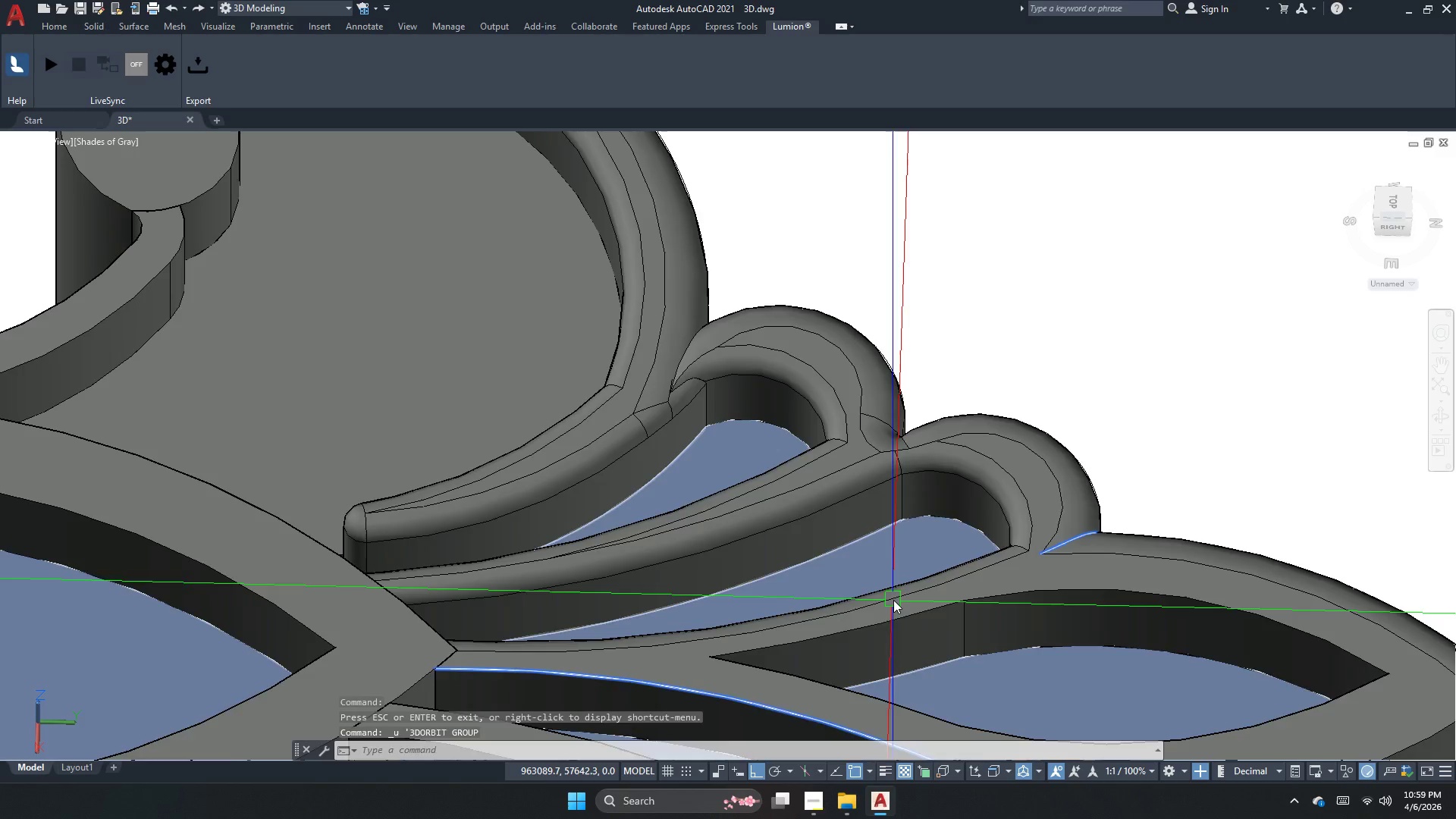 
key(Control+Z)
 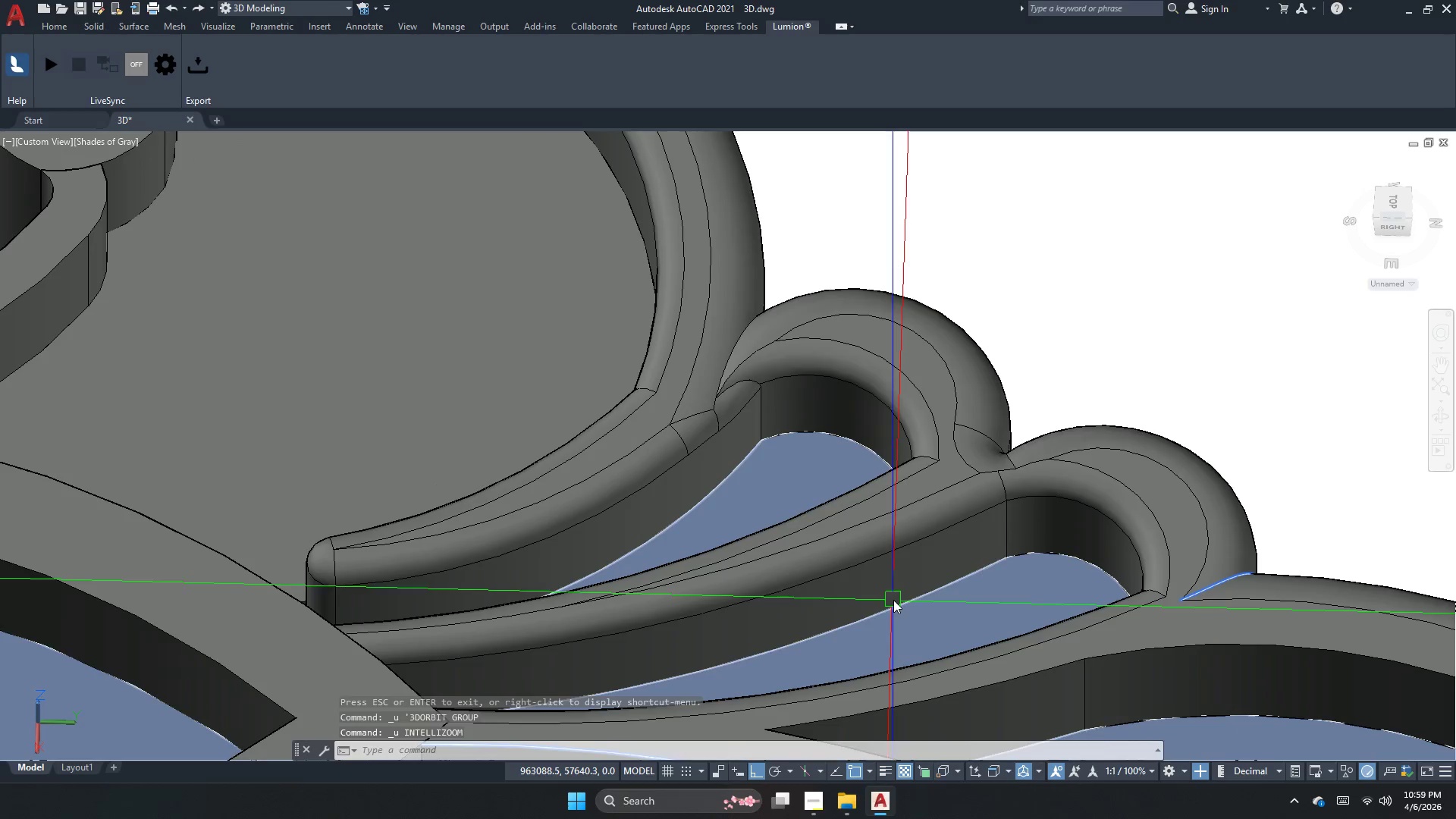 
key(Control+Z)
 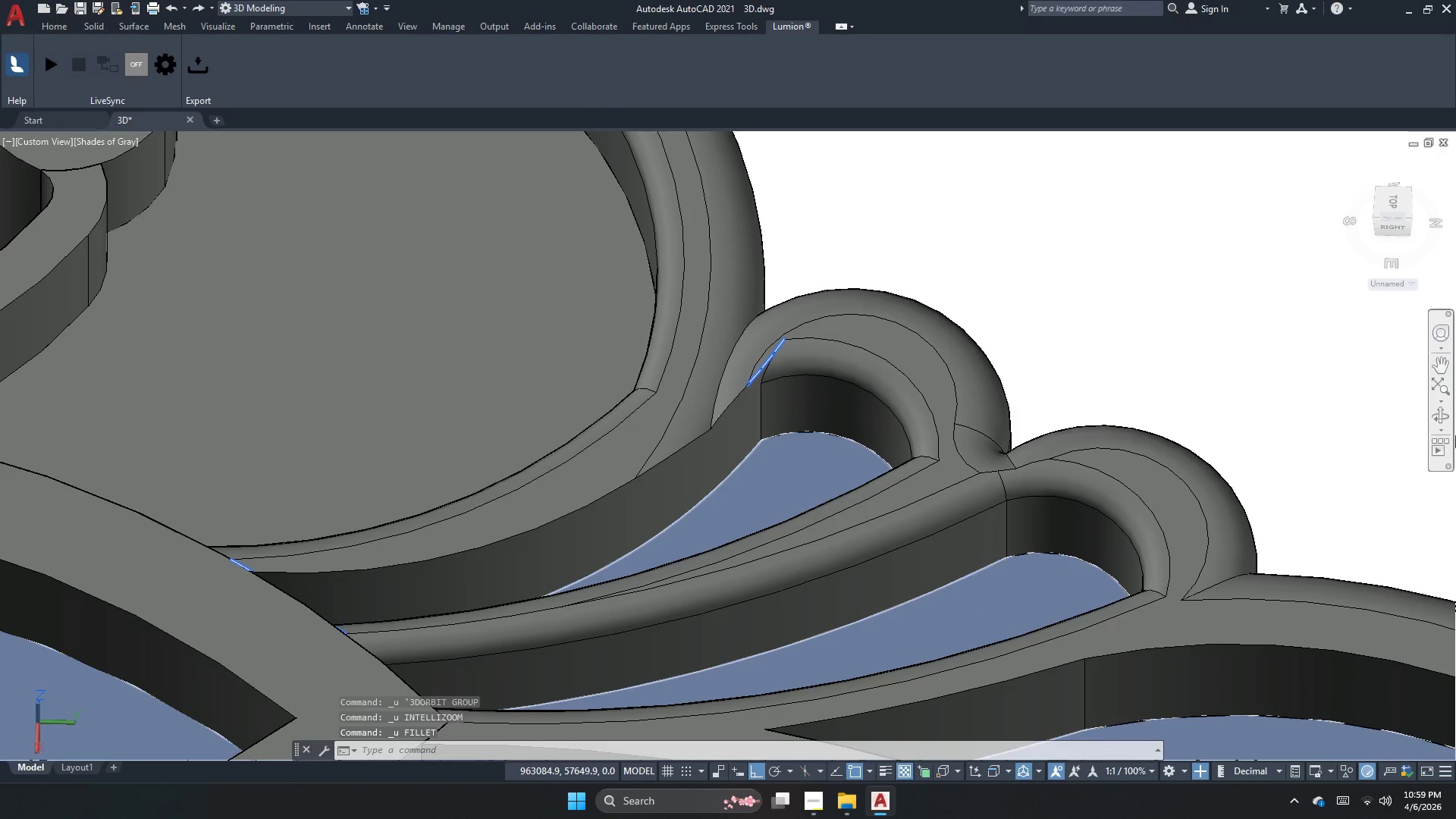 
left_click([1432, 420])
 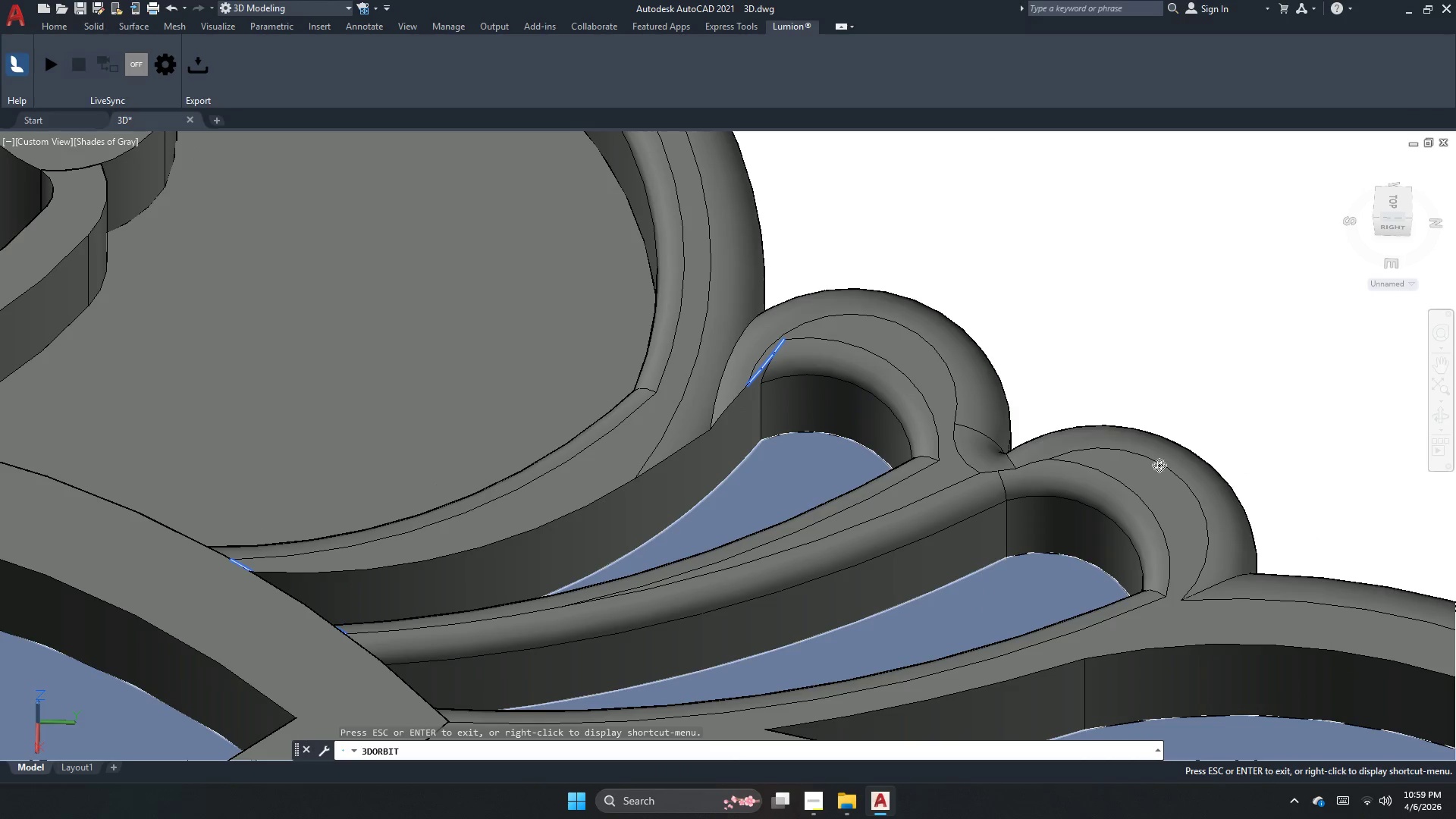 
left_click_drag(start_coordinate=[1128, 471], to_coordinate=[1379, 510])
 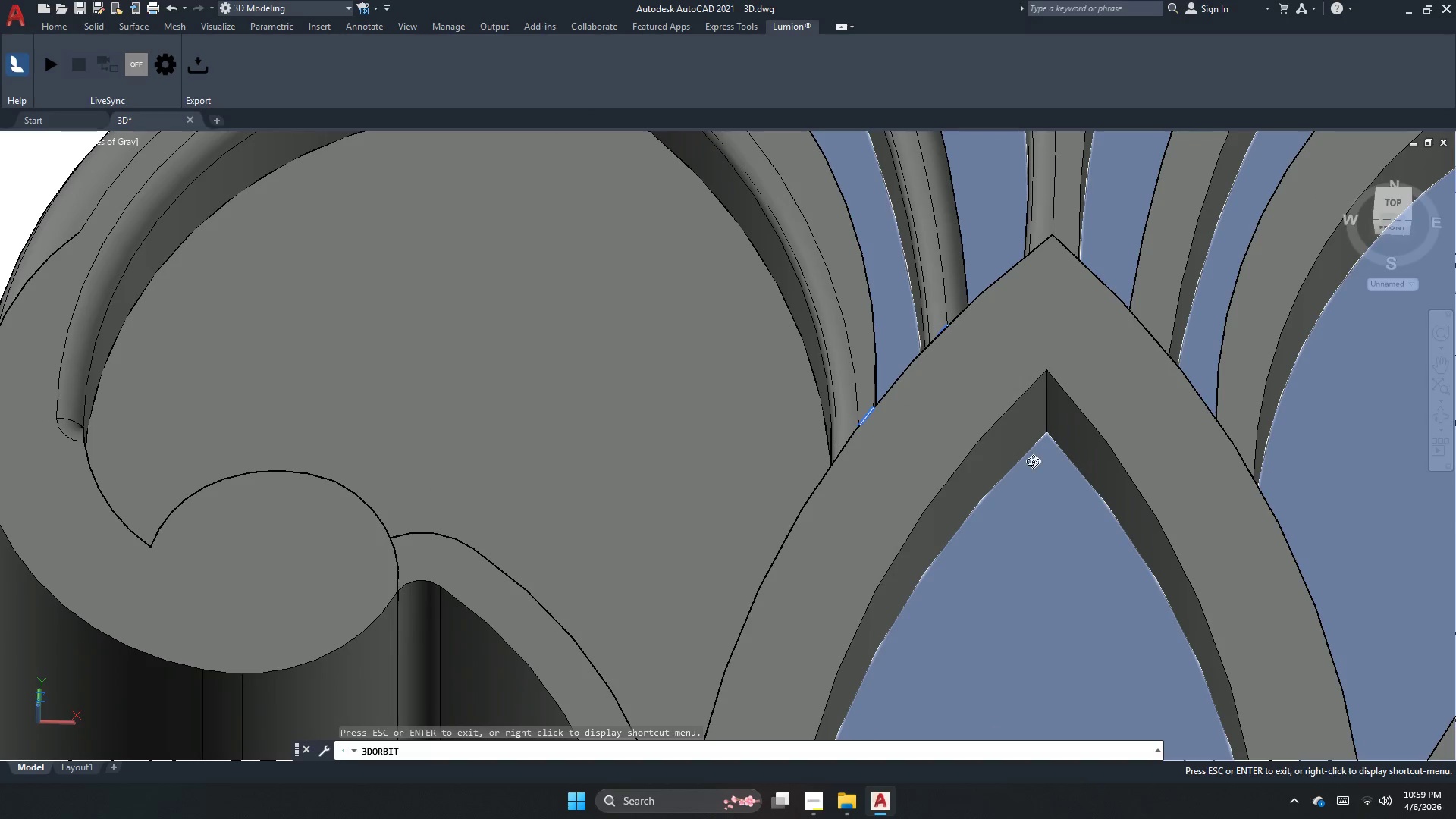 
scroll: coordinate [1023, 513], scroll_direction: down, amount: 8.0
 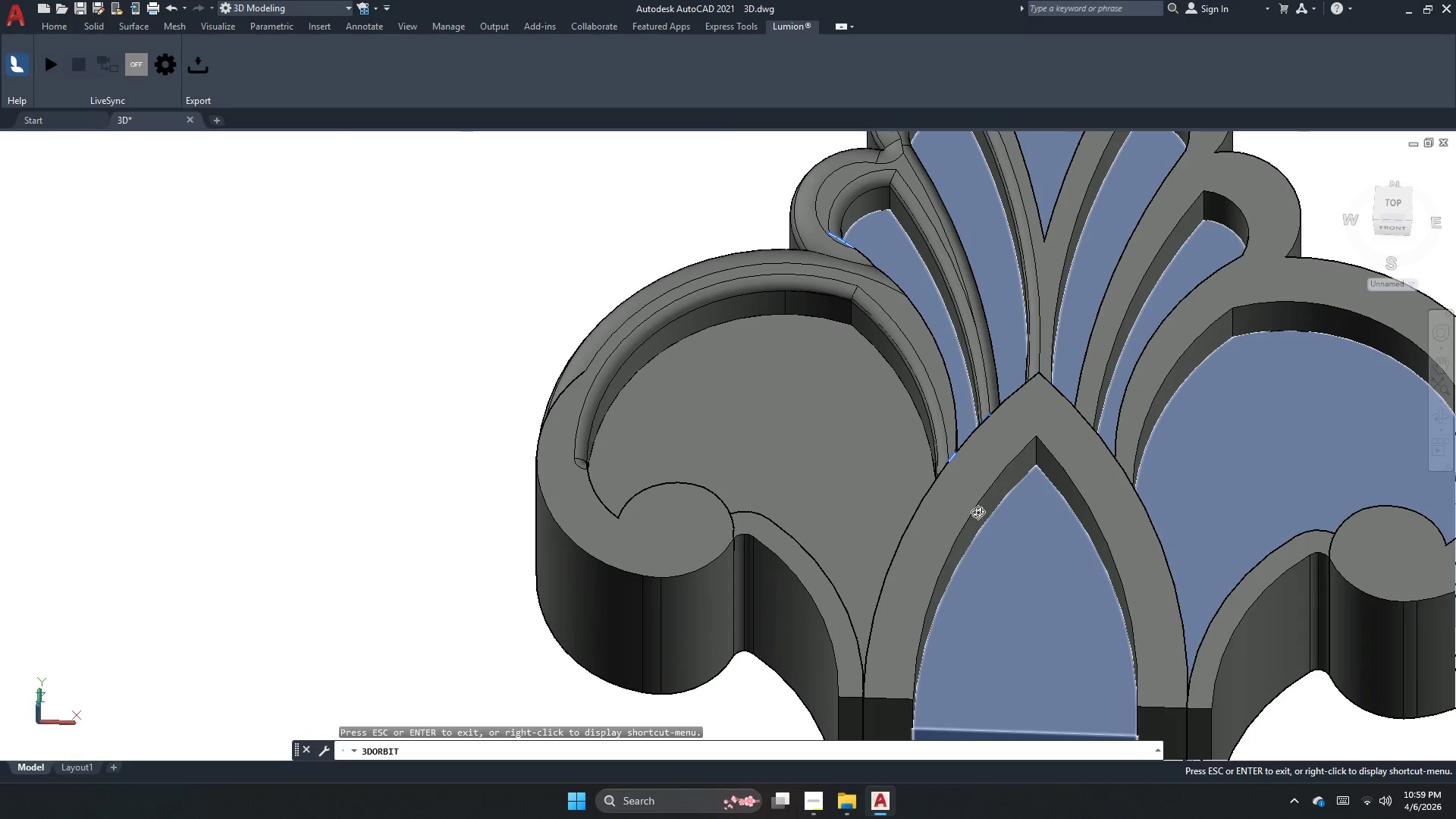 
left_click_drag(start_coordinate=[952, 518], to_coordinate=[1034, 610])
 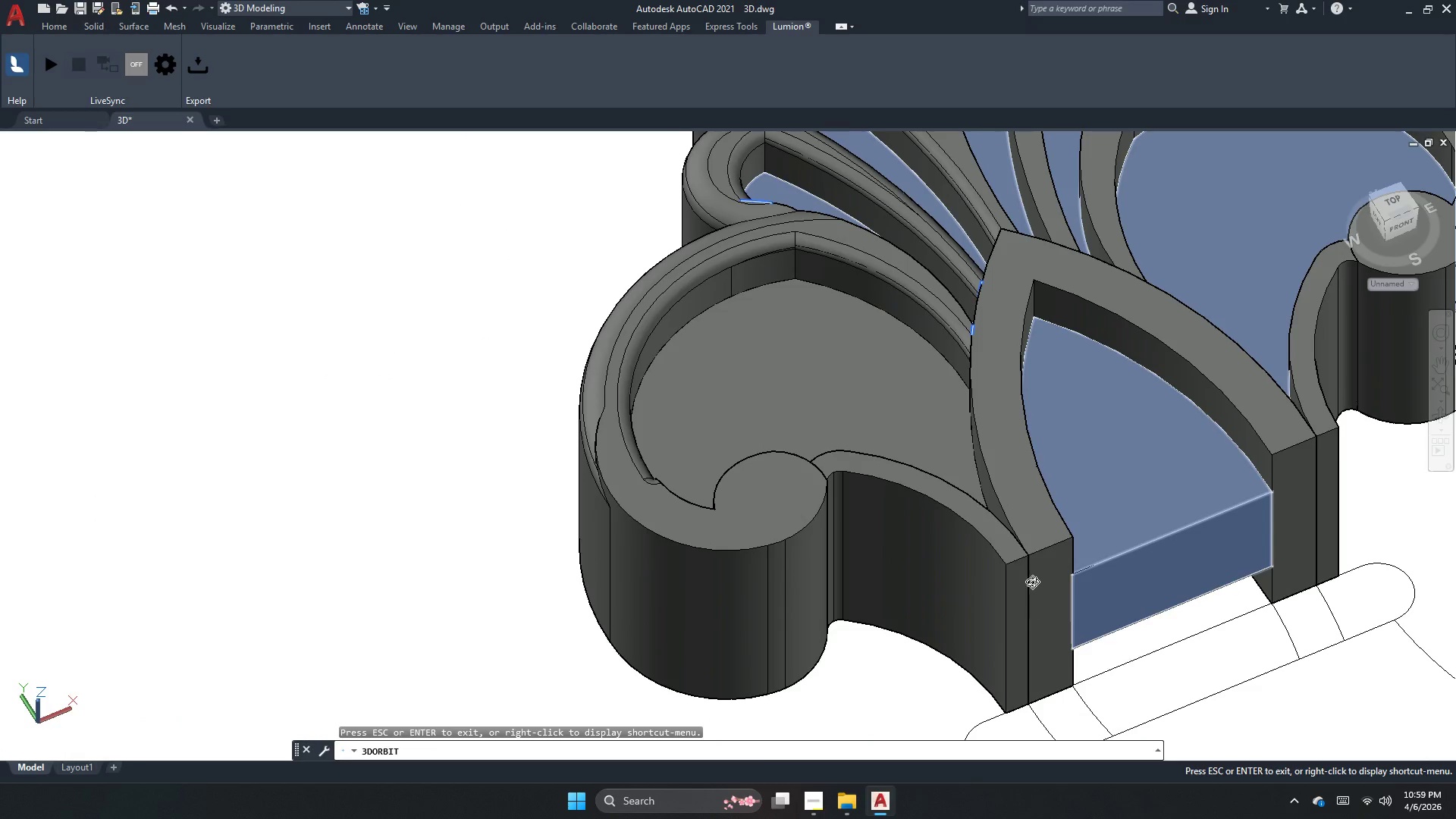 
key(Escape)
 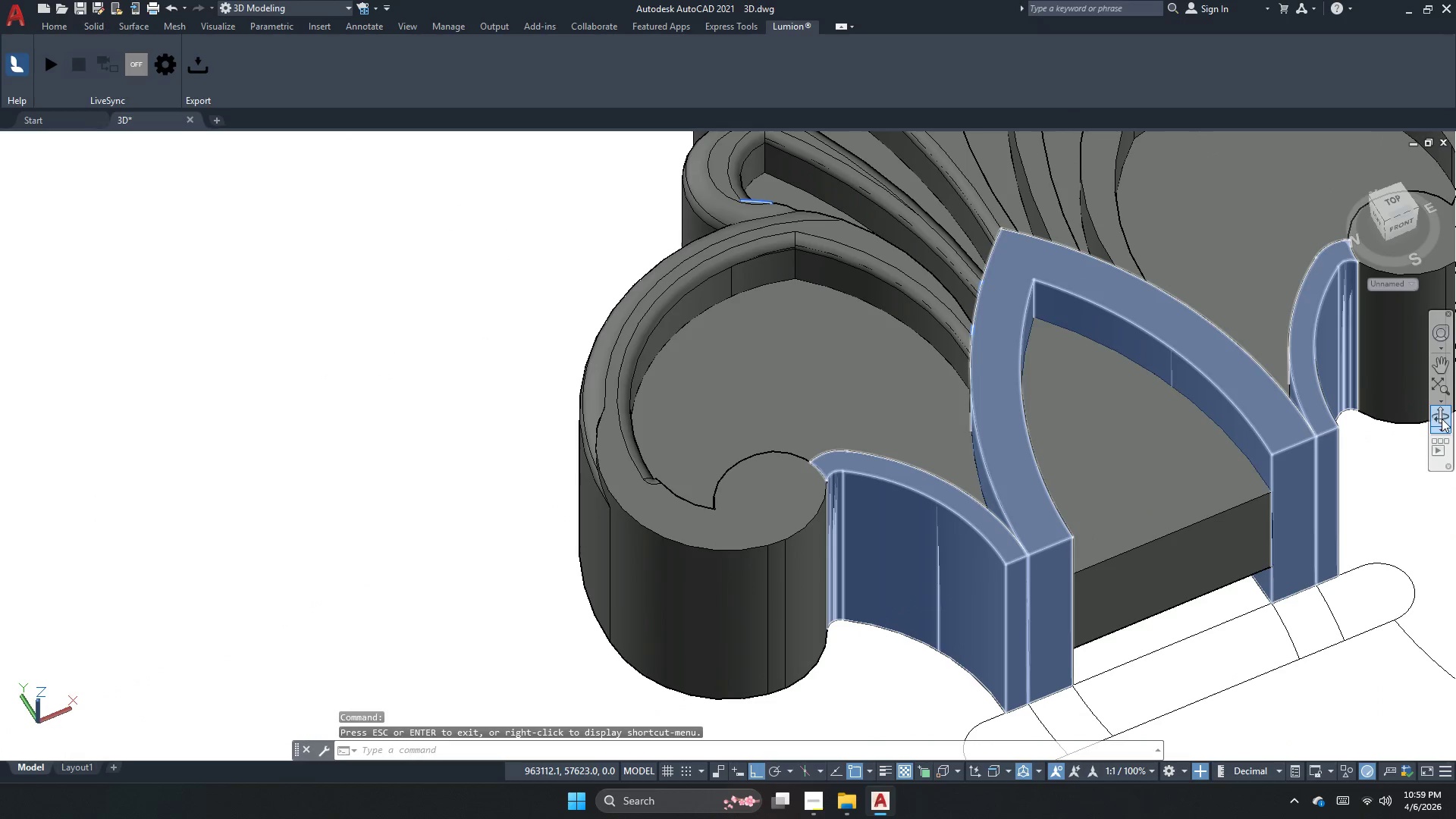 
left_click_drag(start_coordinate=[909, 590], to_coordinate=[1222, 700])
 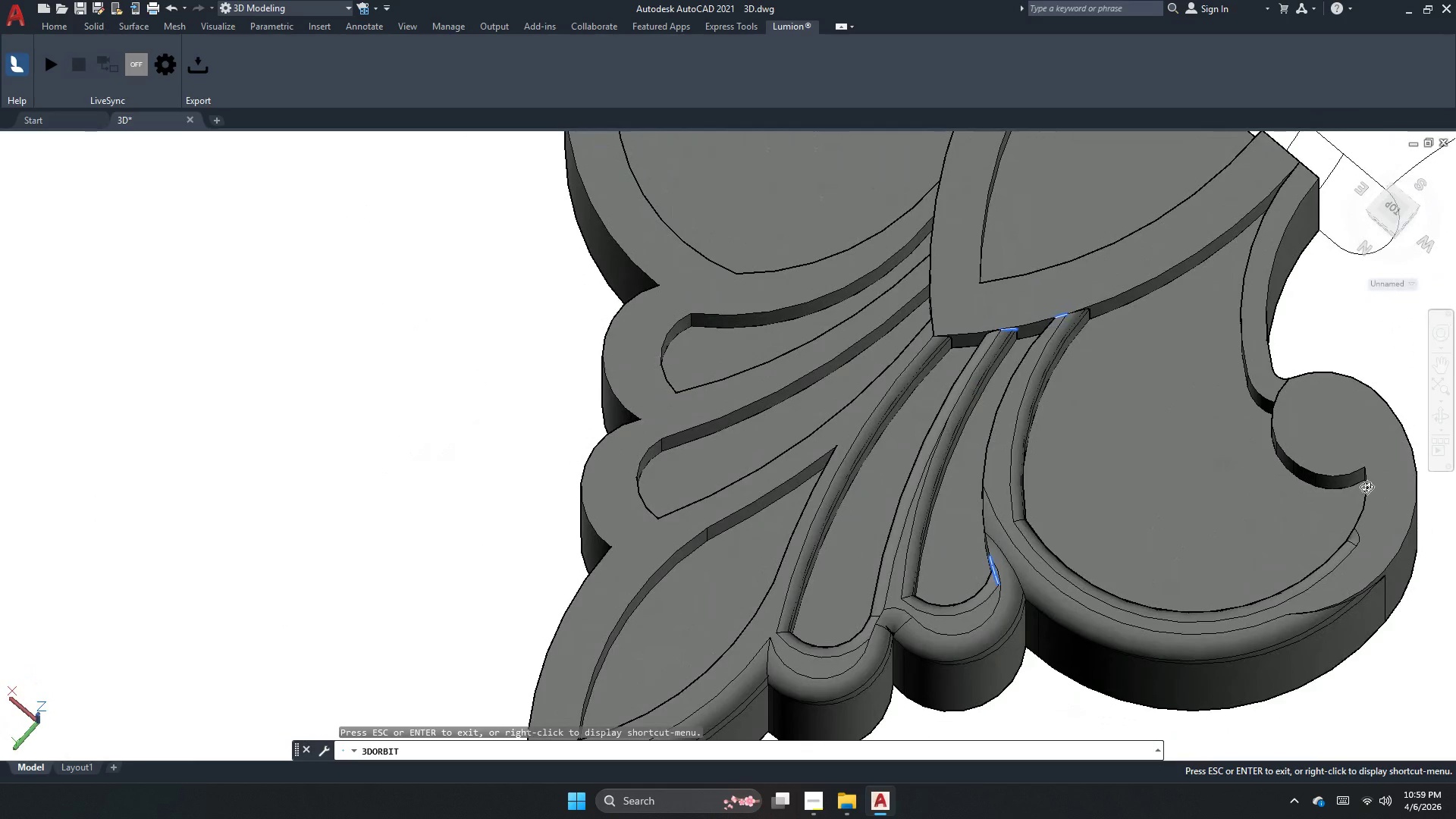 
key(Escape)
 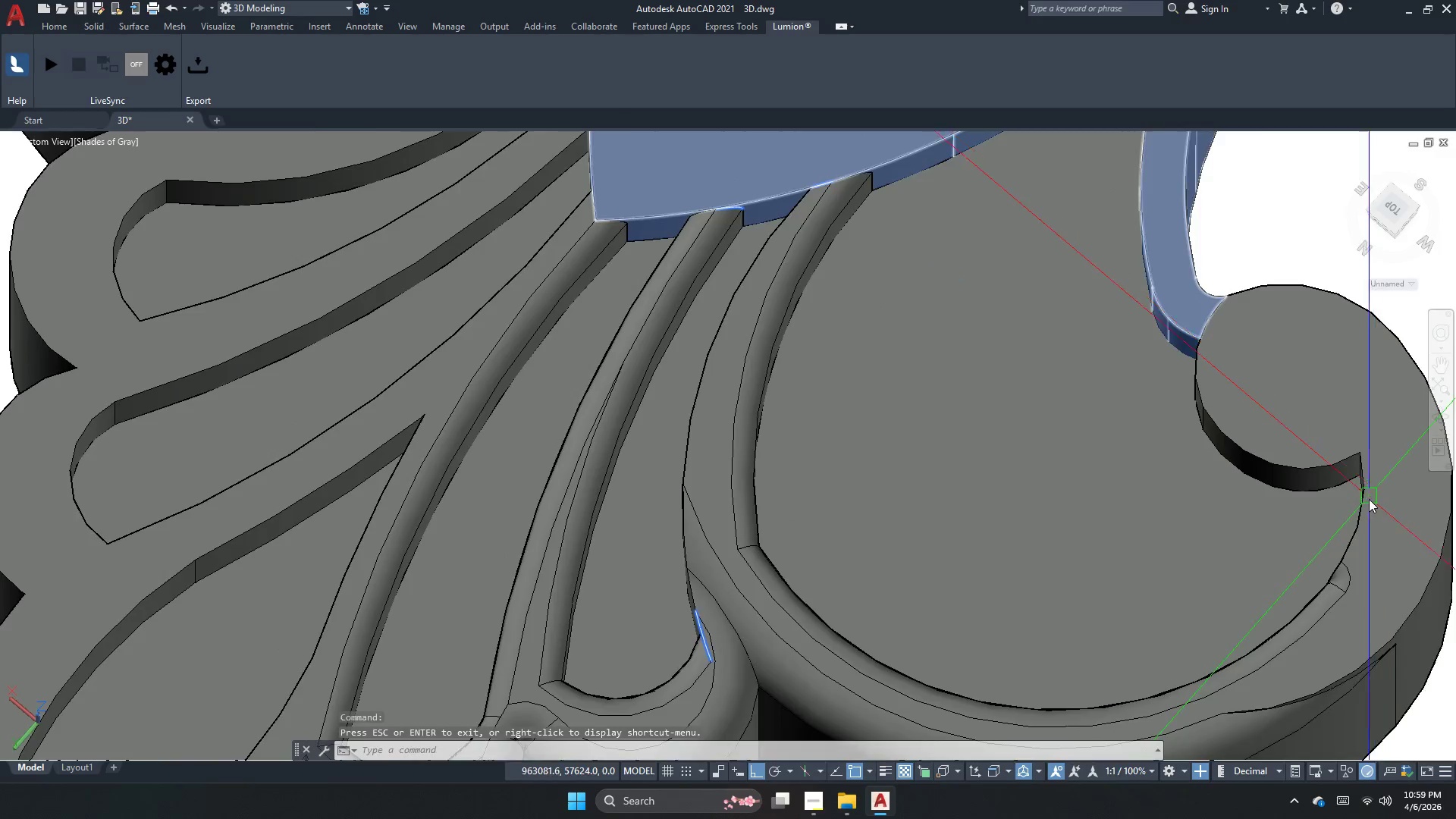 
scroll: coordinate [1369, 499], scroll_direction: up, amount: 10.0
 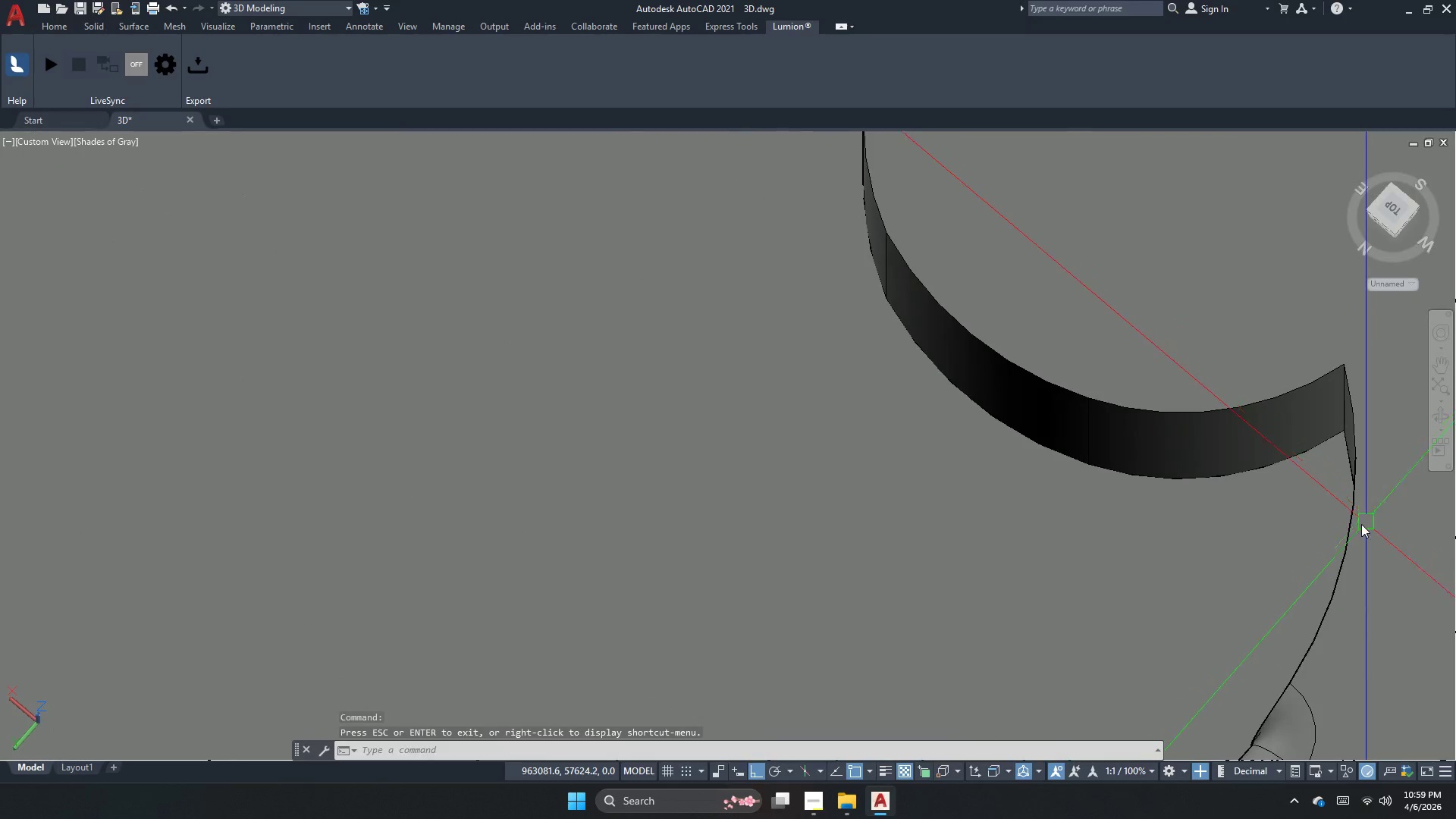 
key(Escape)
 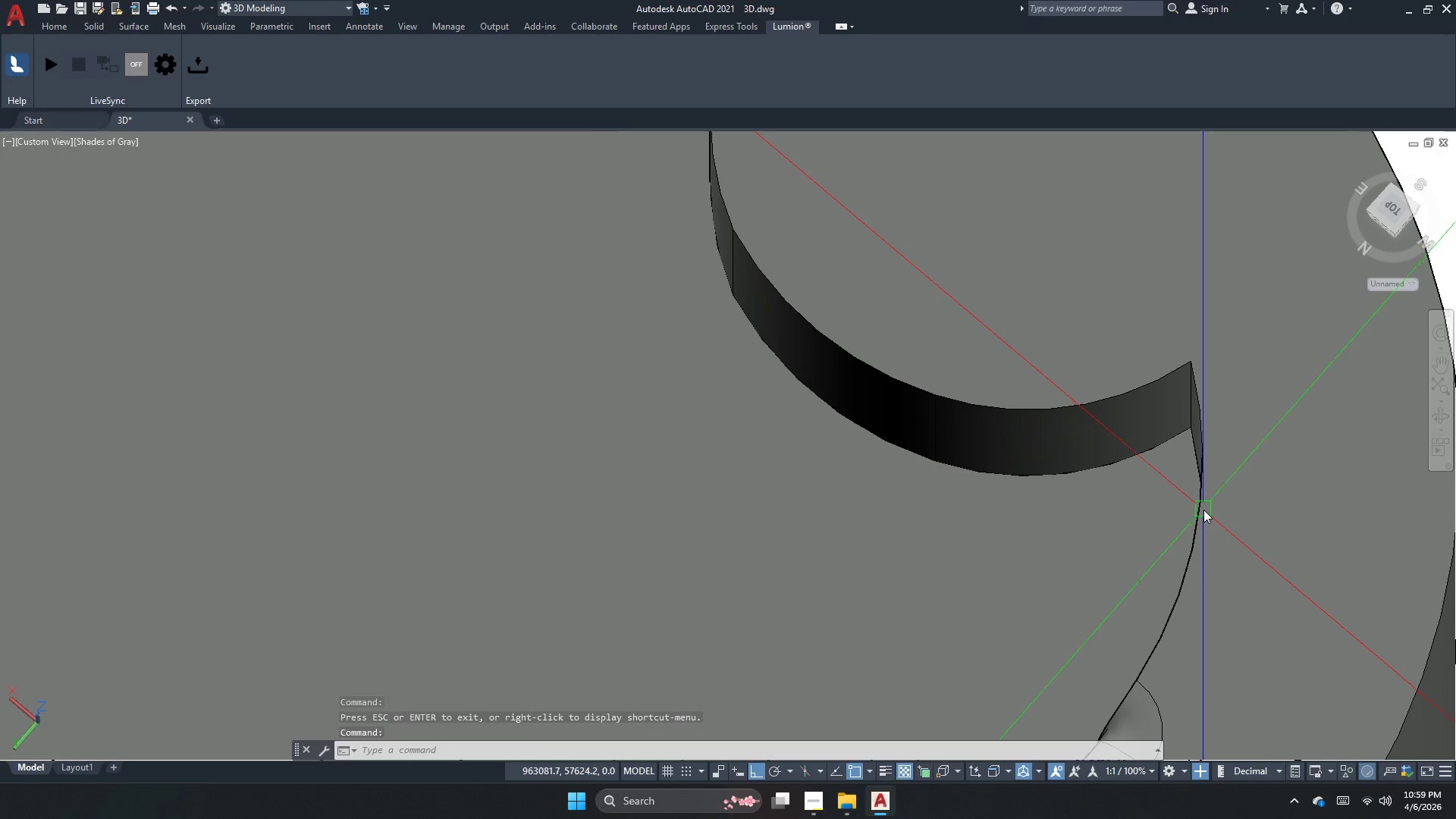 
key(F)
 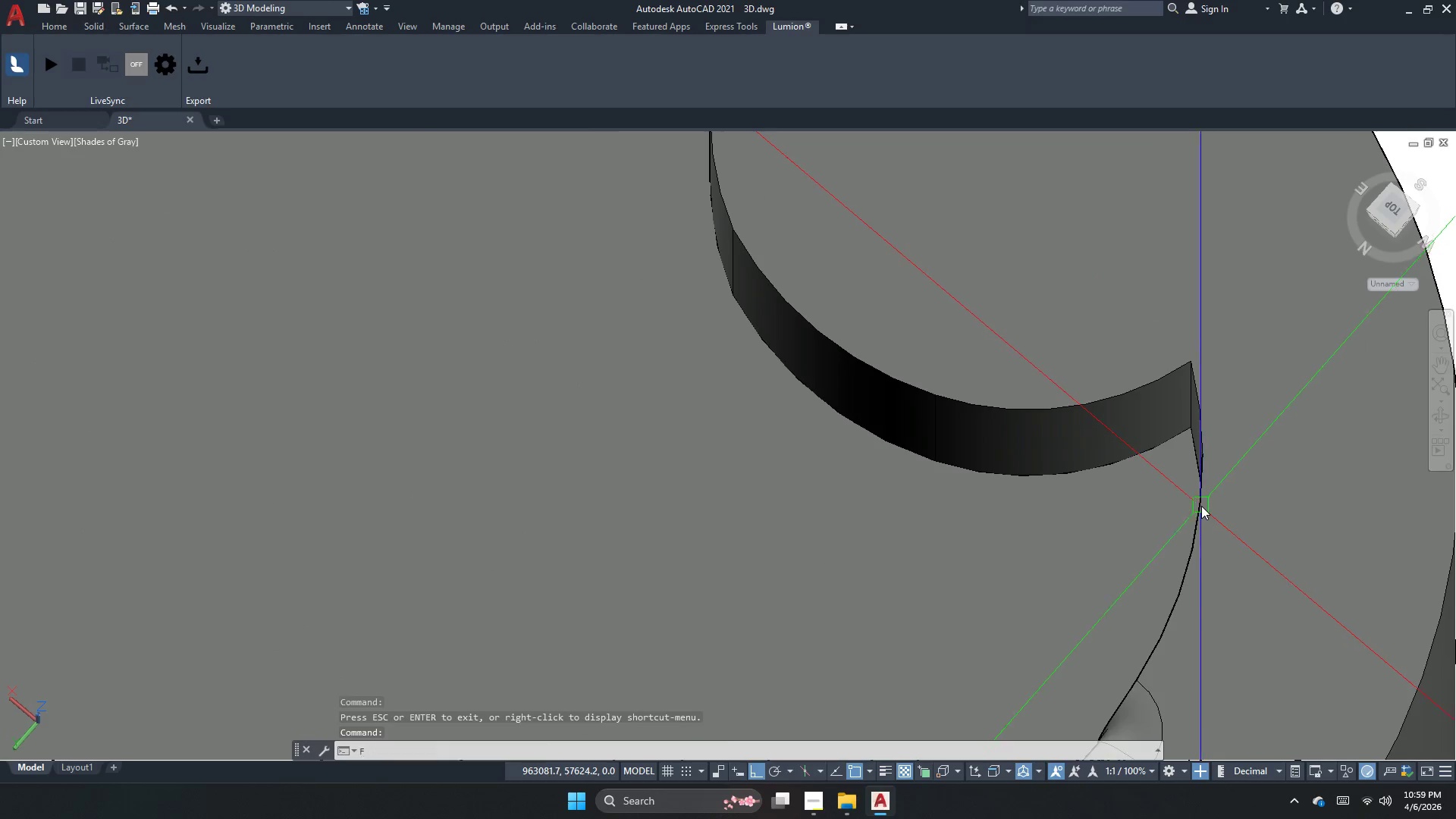 
key(Space)
 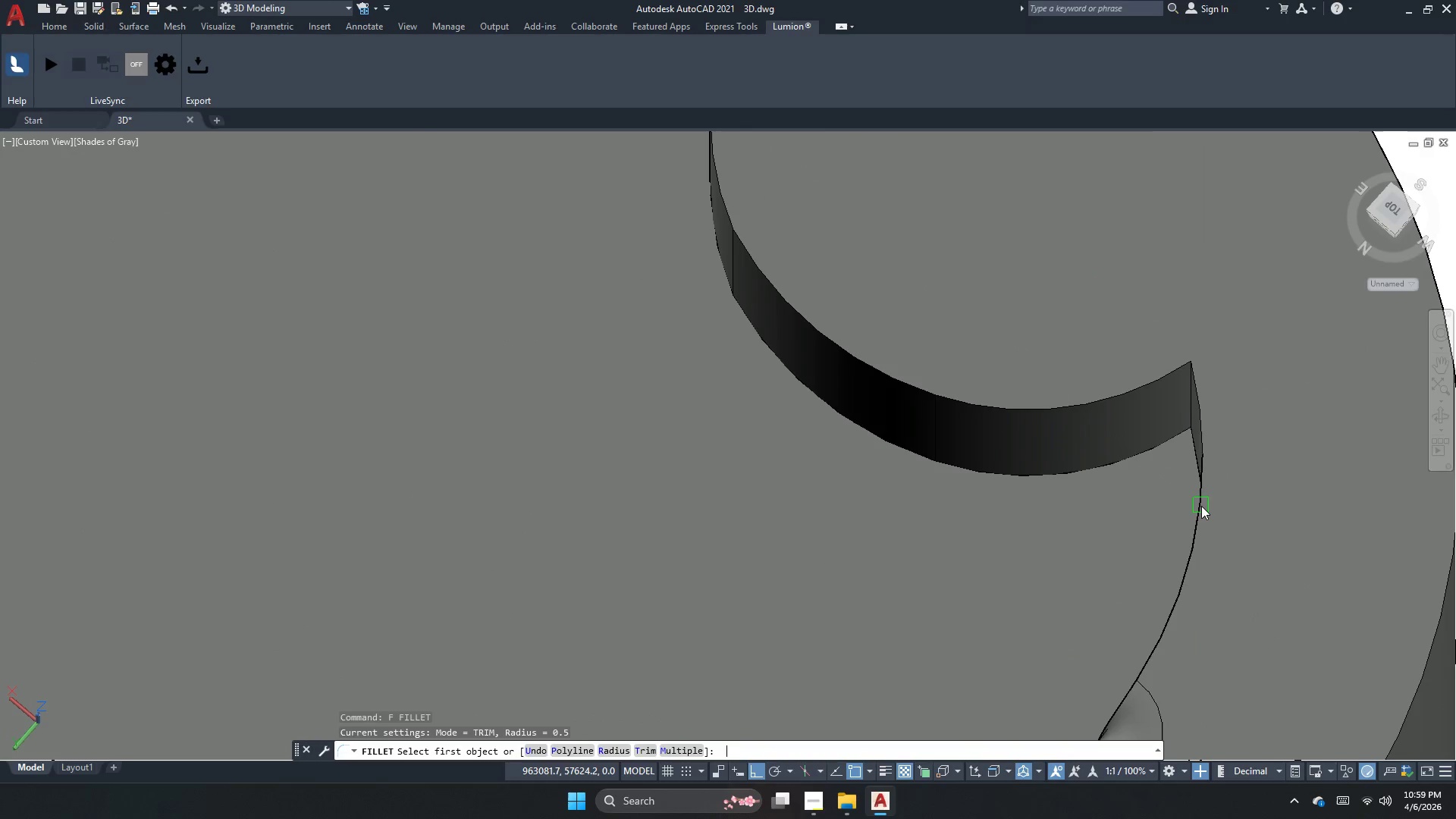 
key(R)
 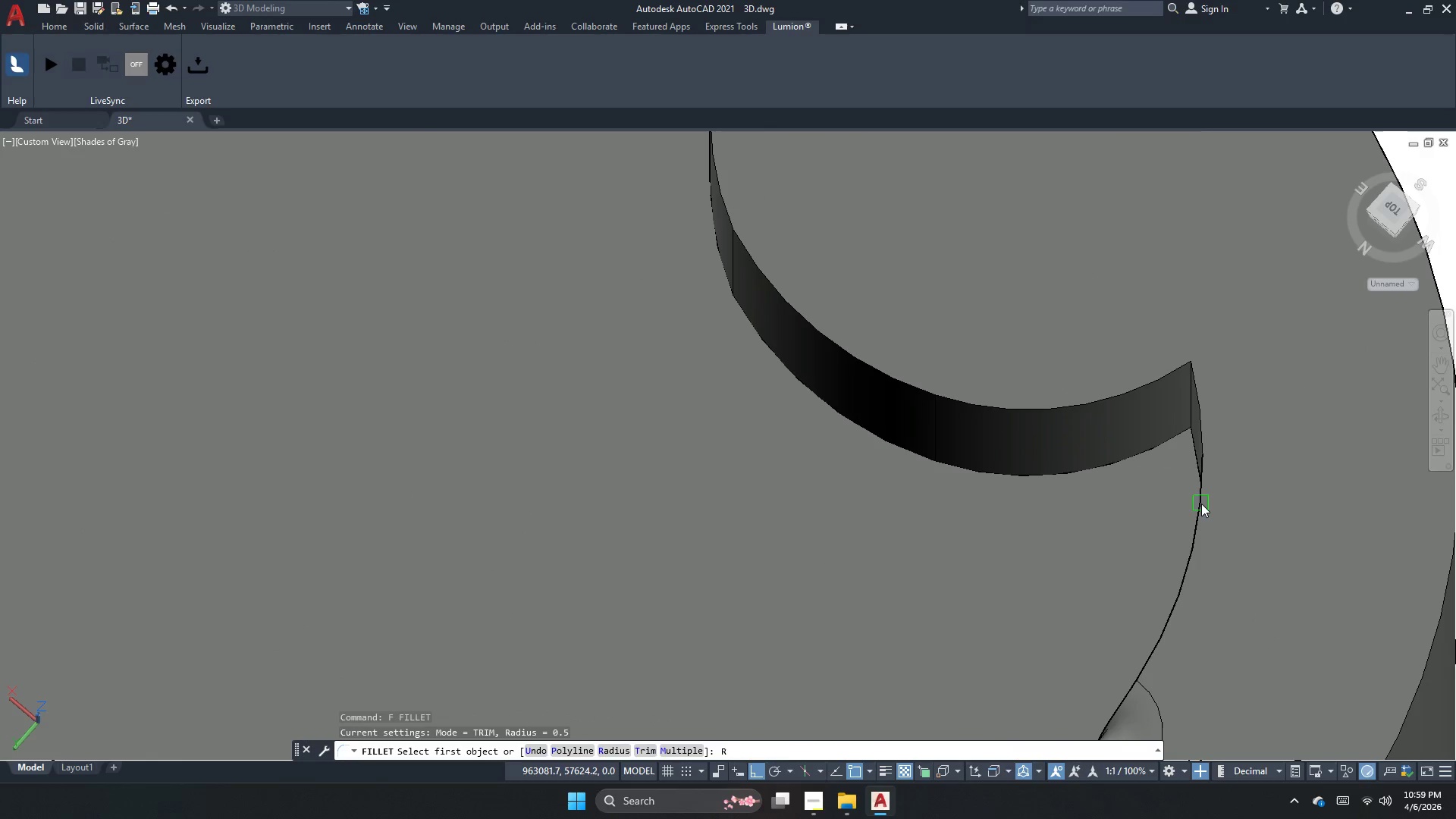 
key(Space)
 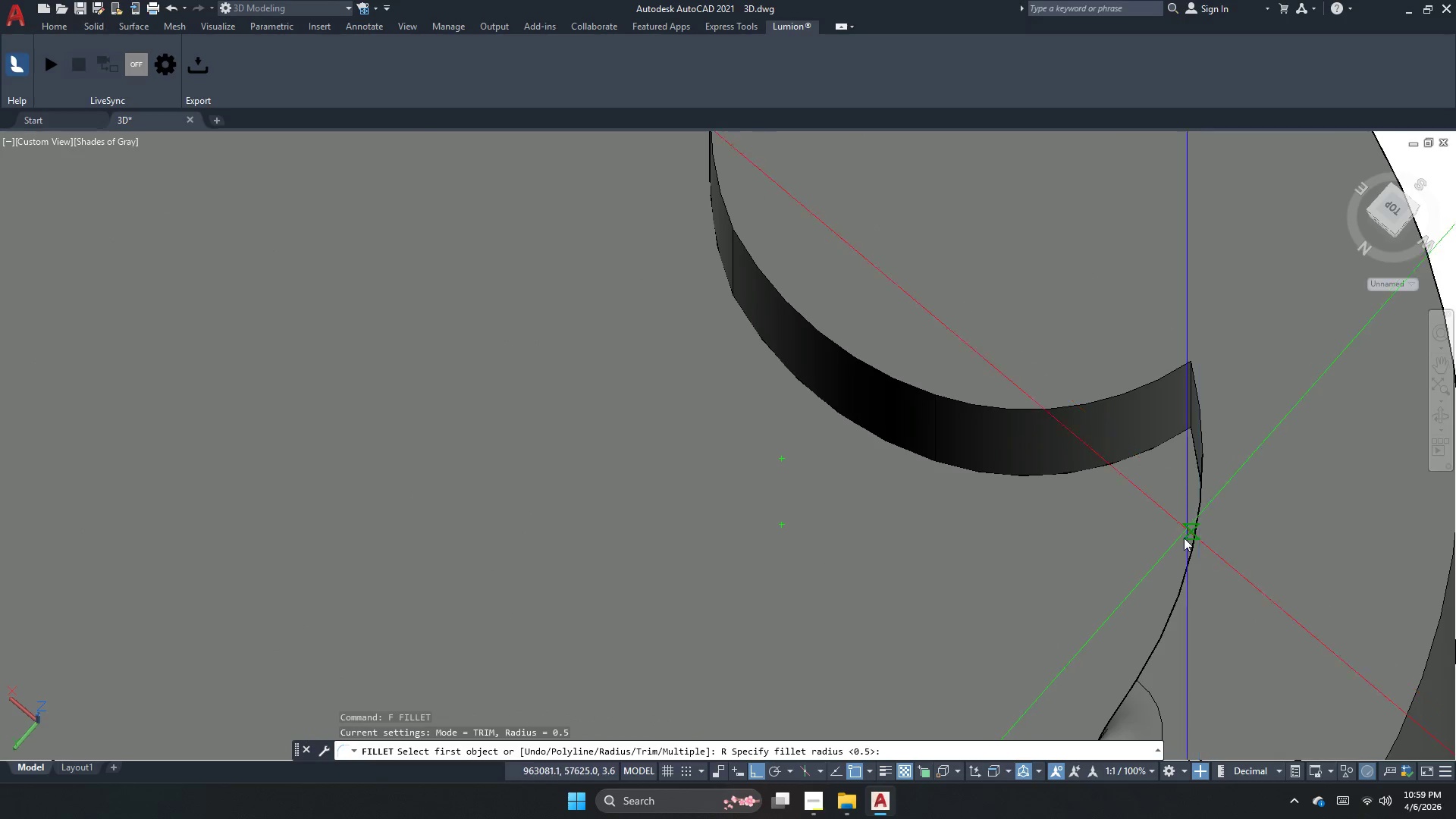 
key(Space)
 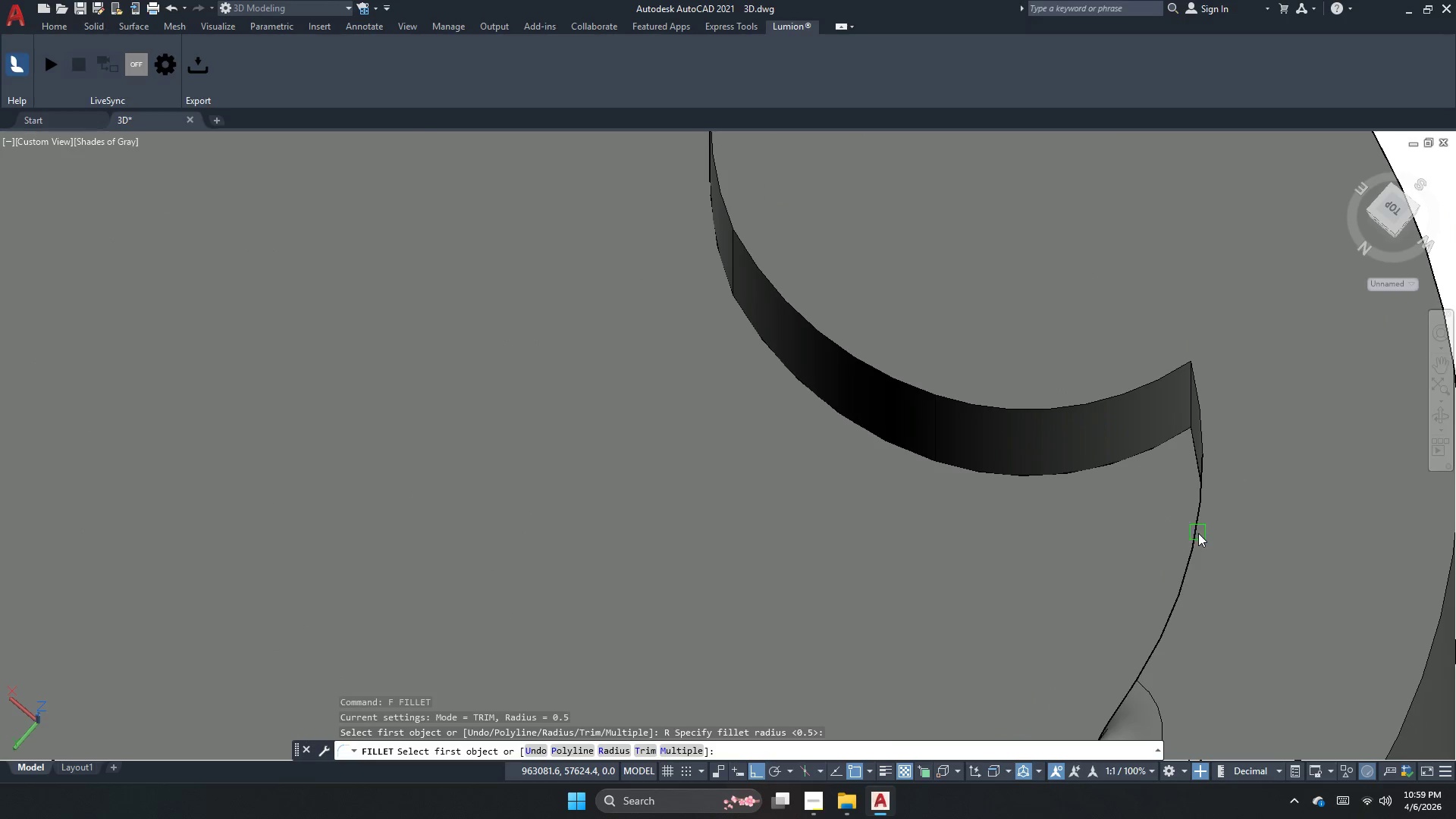 
left_click([1198, 533])
 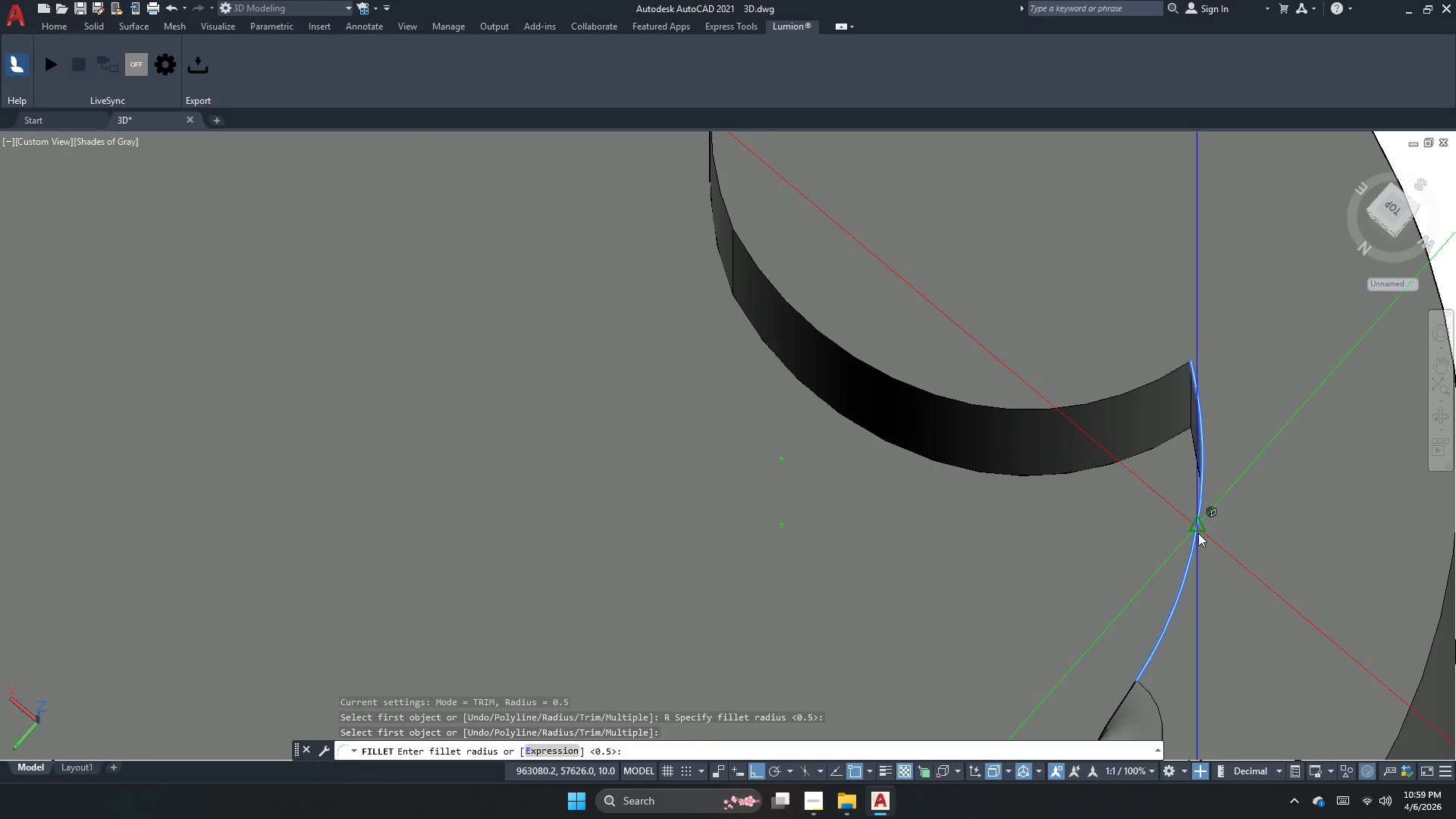 
key(Space)
 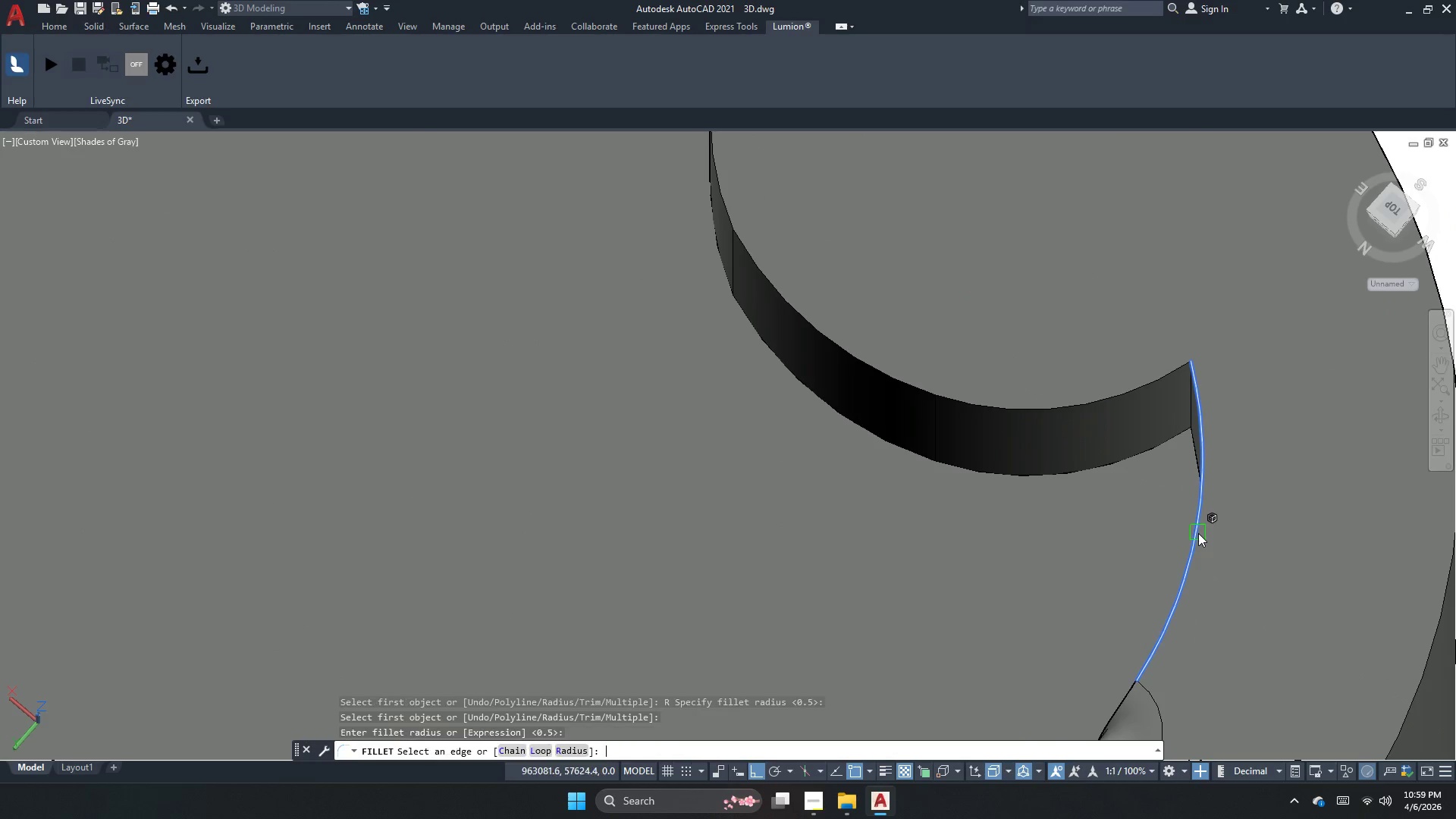 
key(Space)
 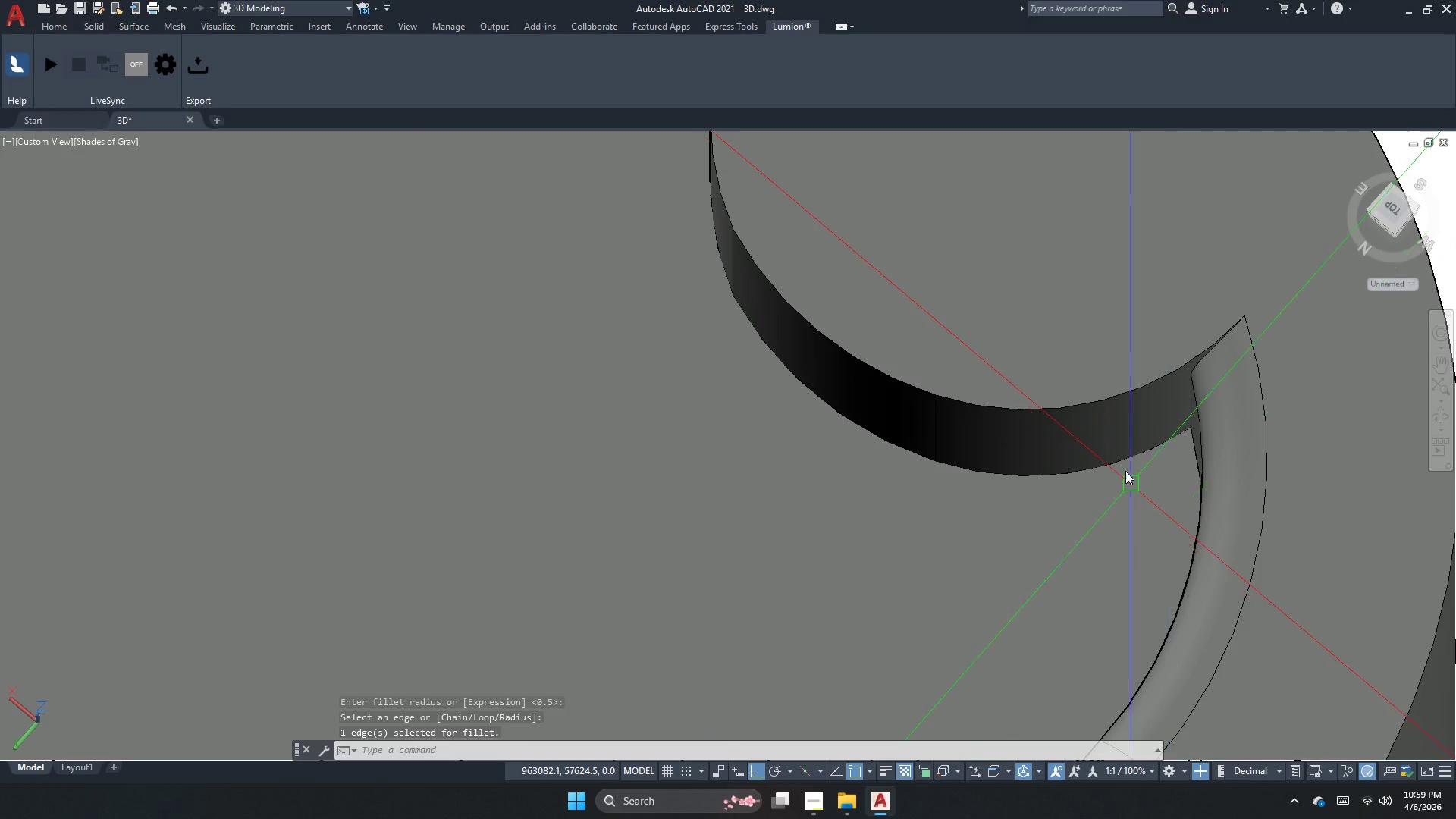 
key(Space)
 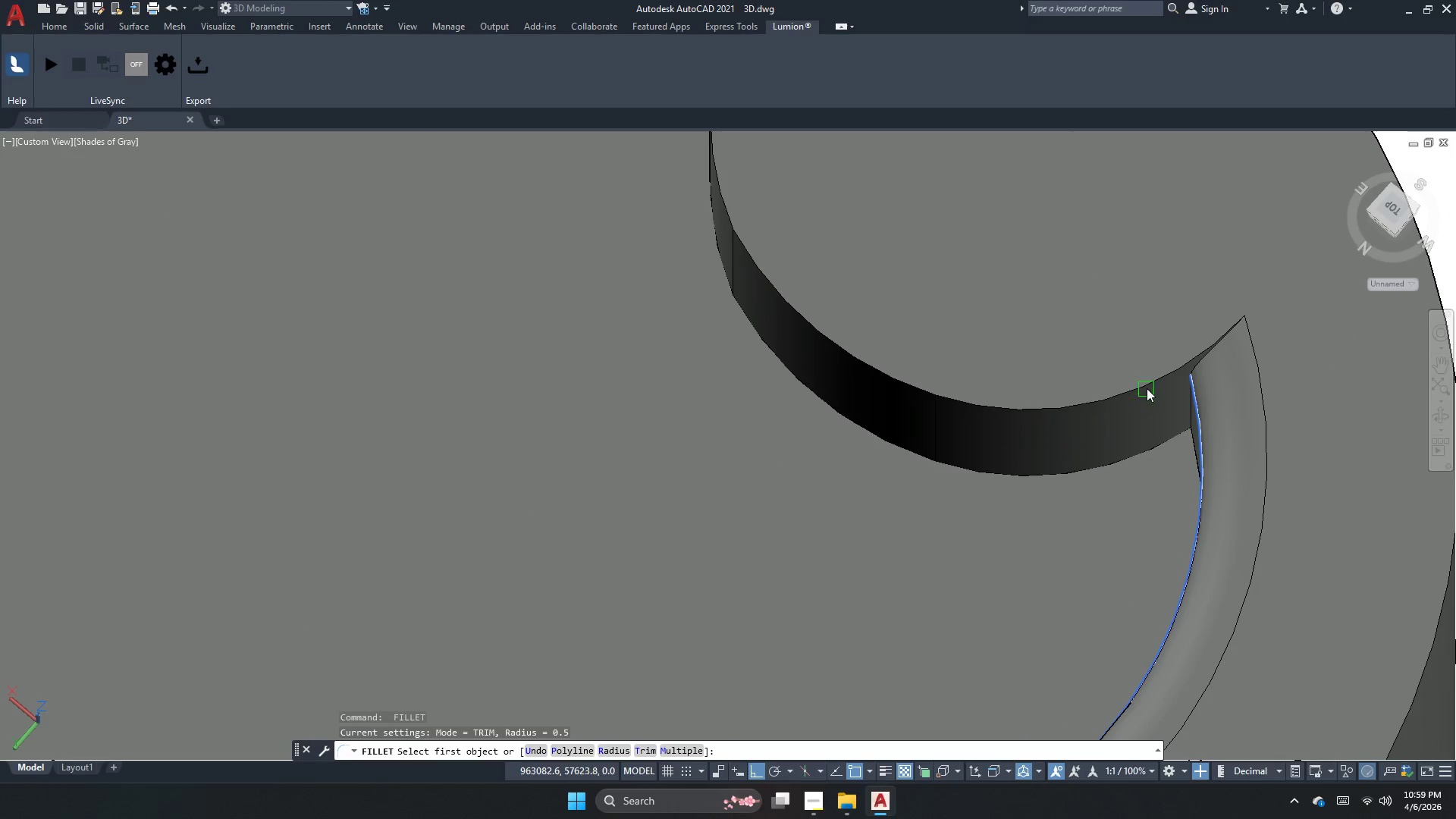 
left_click([1148, 382])
 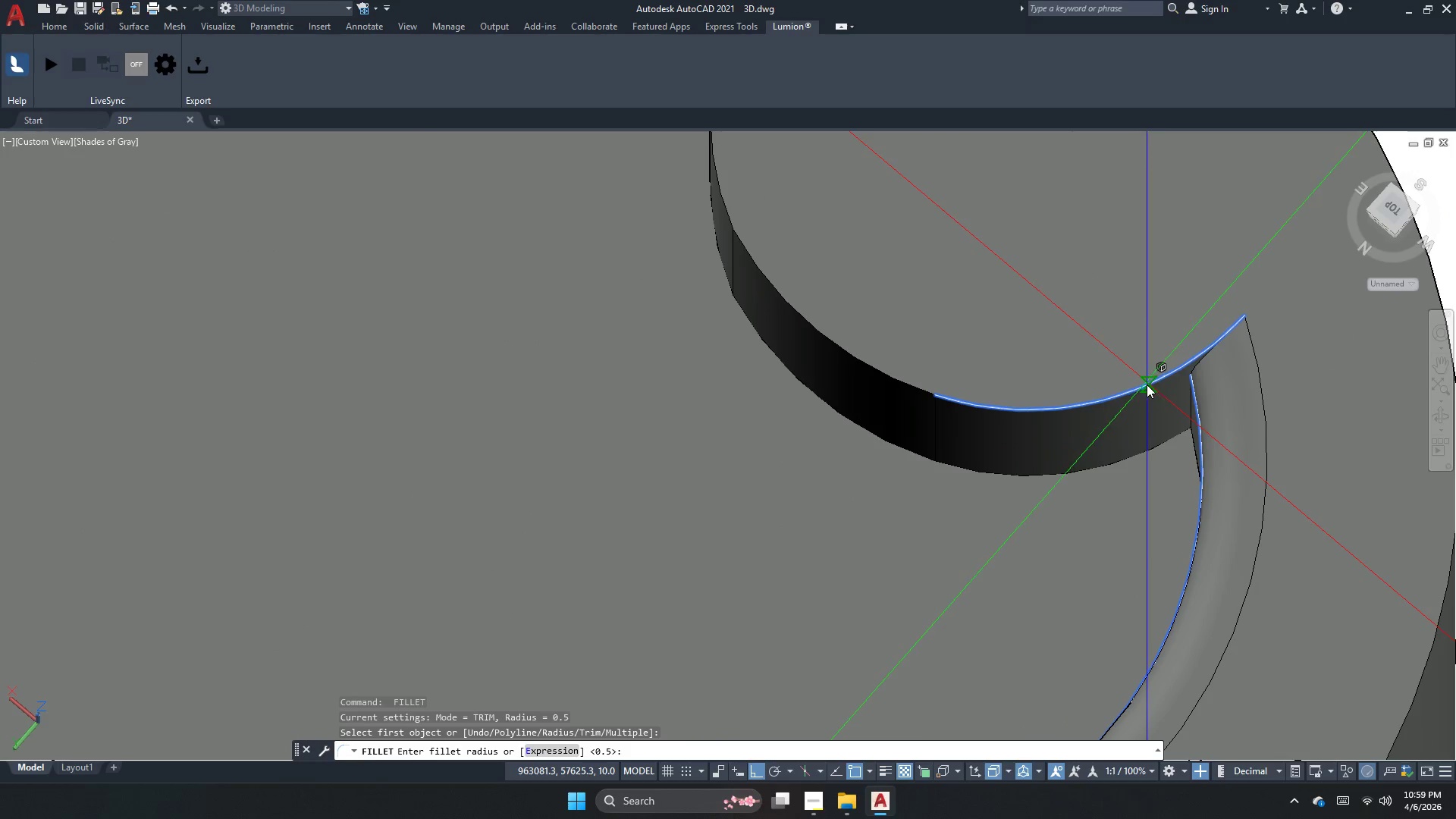 
key(Space)
 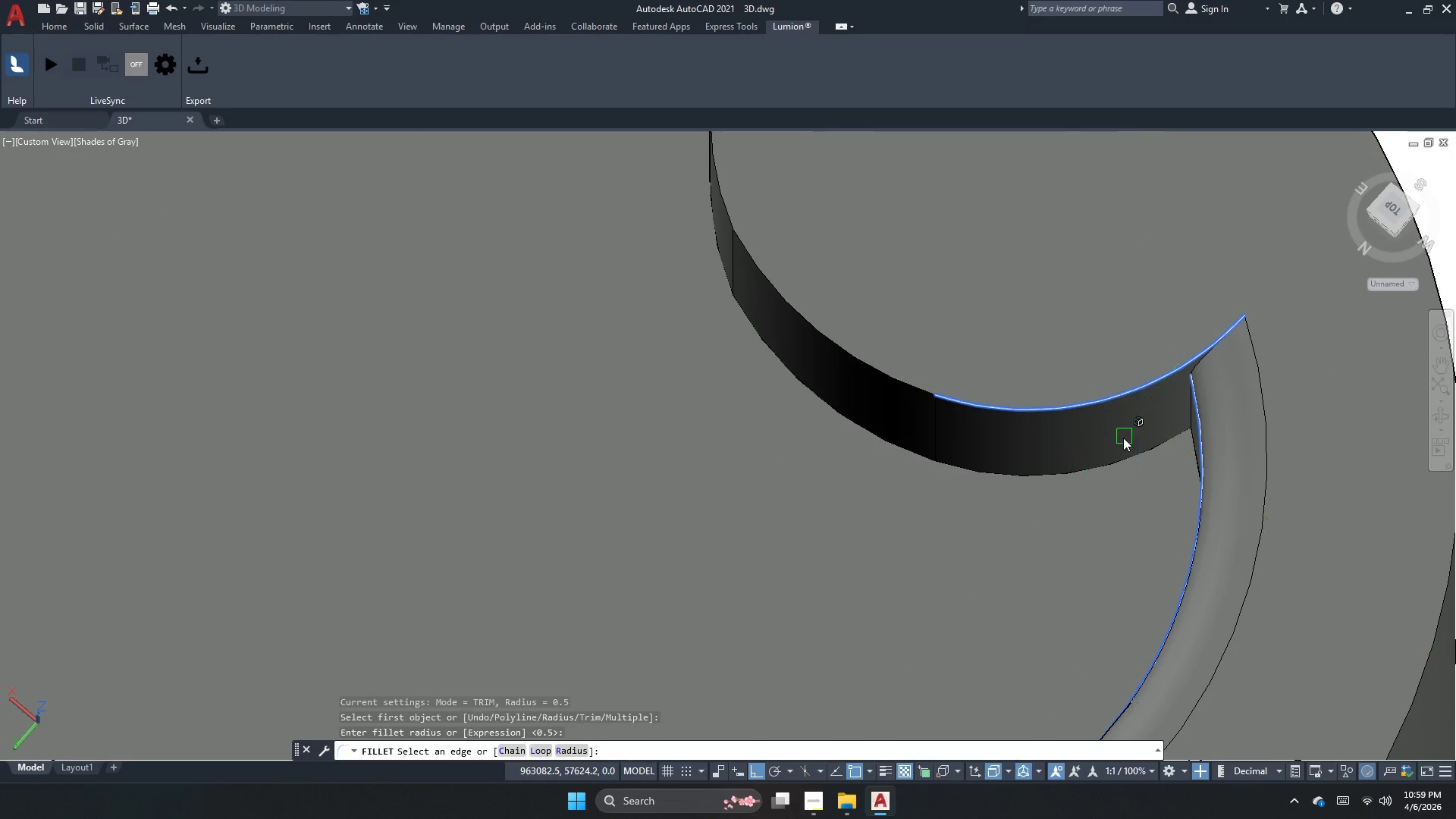 
key(Space)
 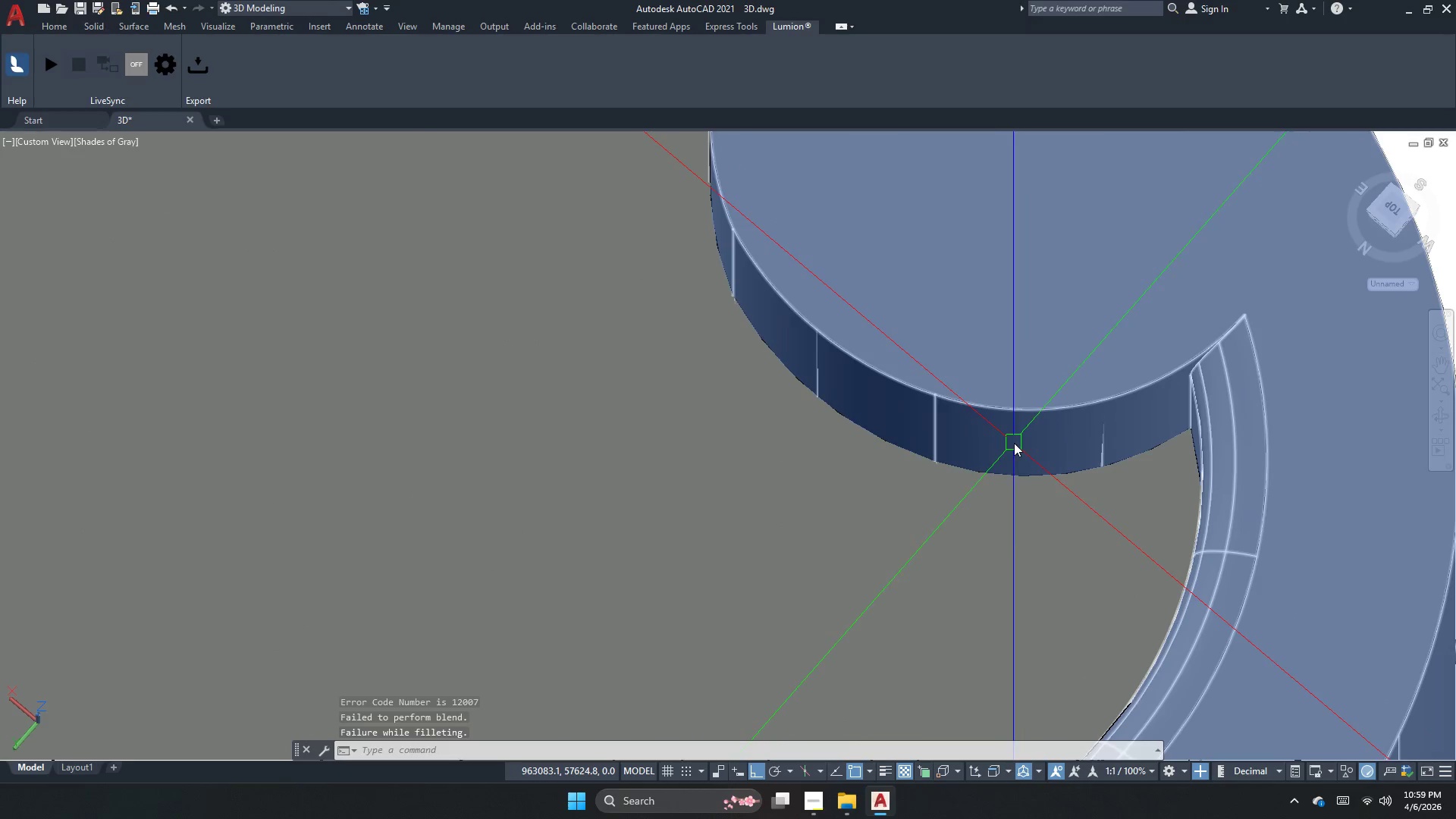 
key(Space)
 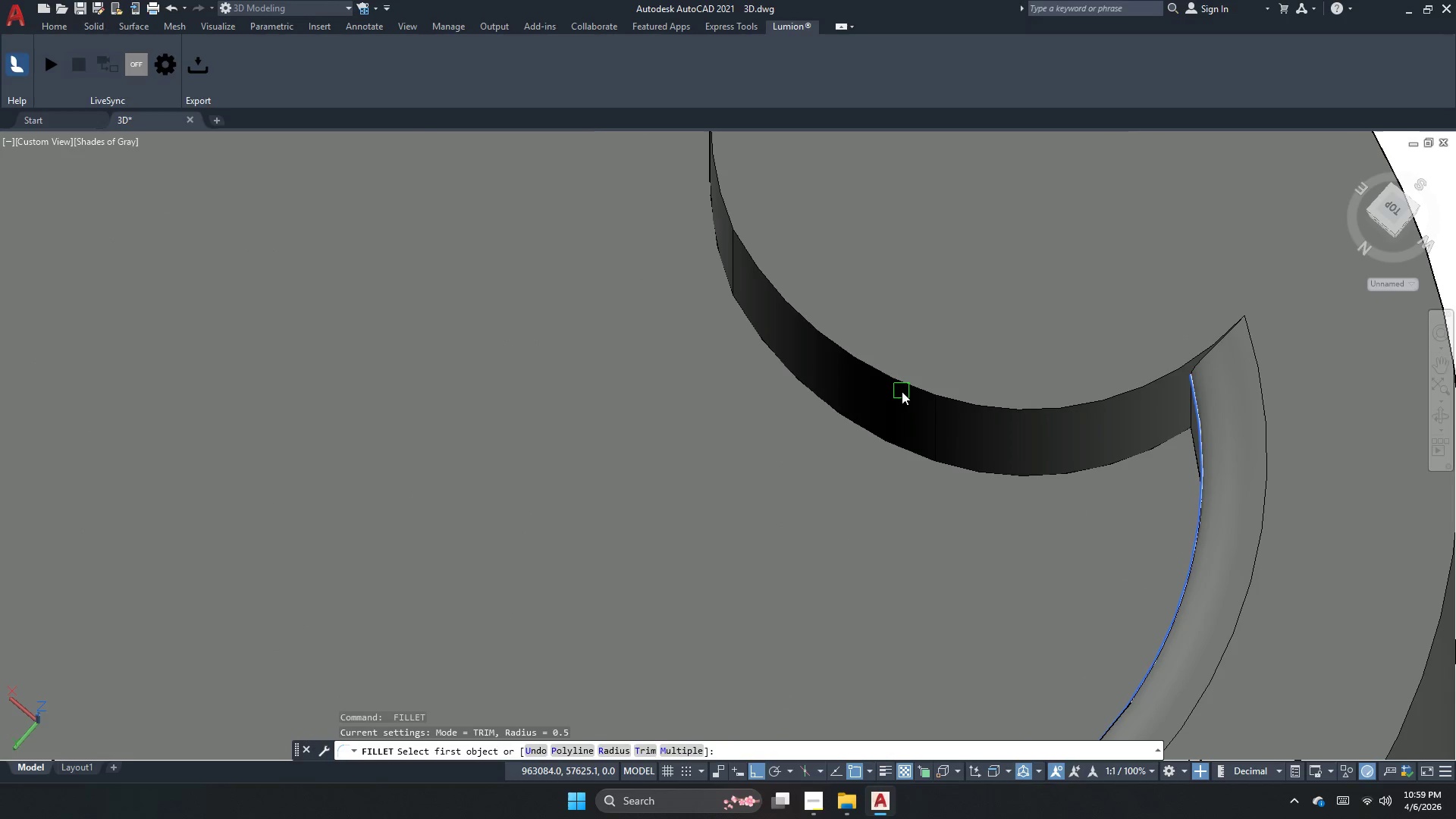 
left_click([902, 391])
 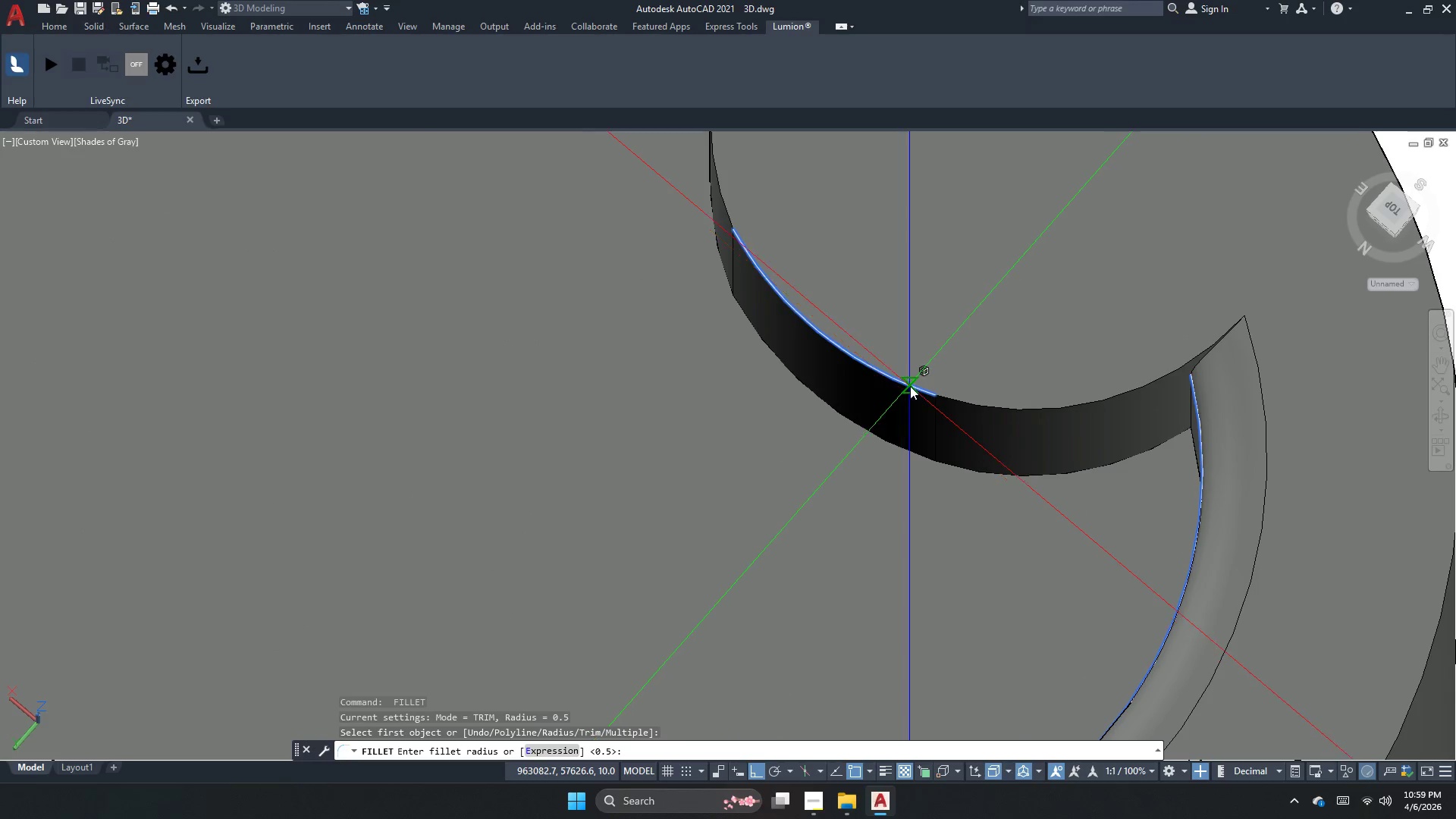 
key(Space)
 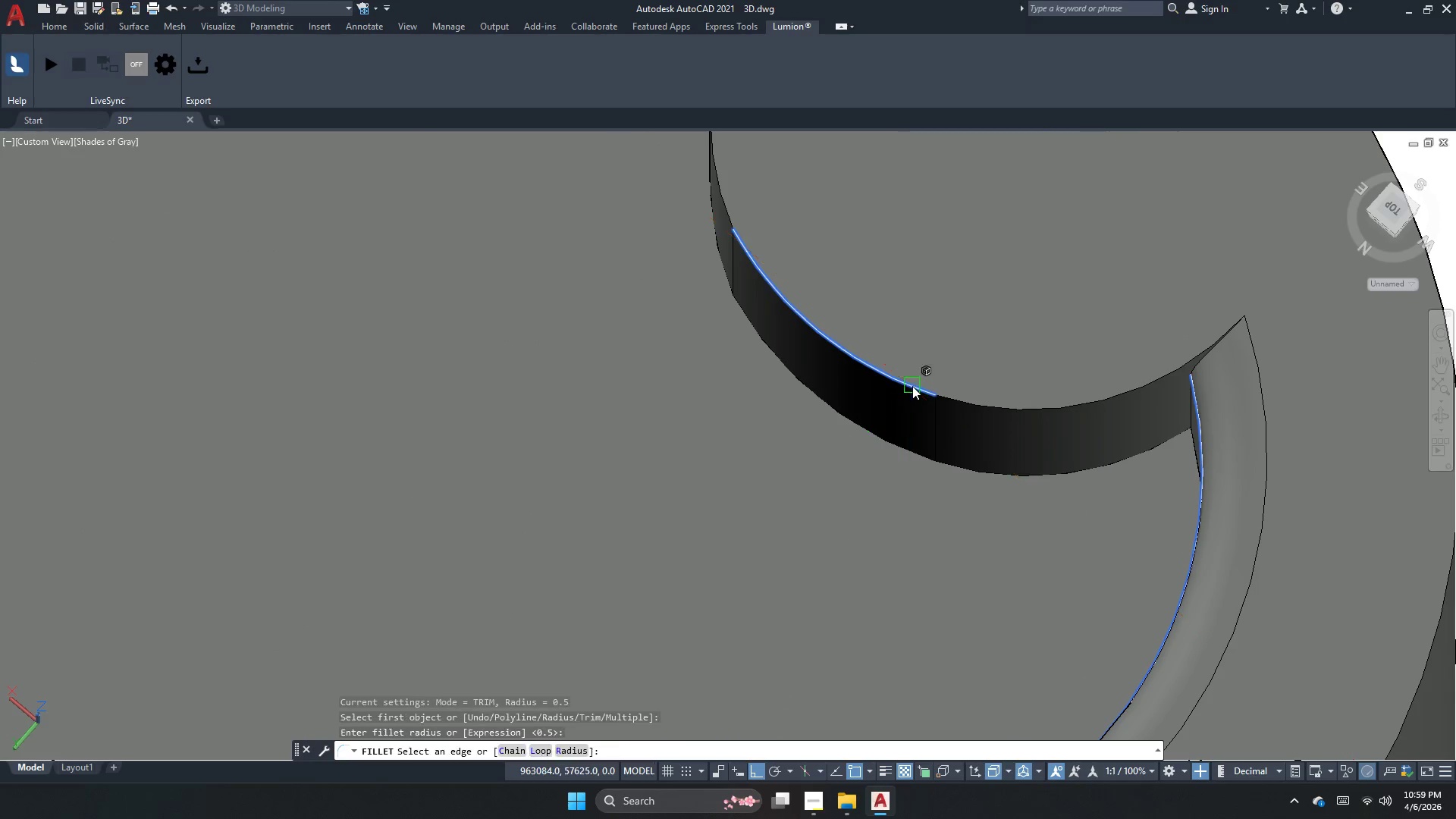 
key(Space)
 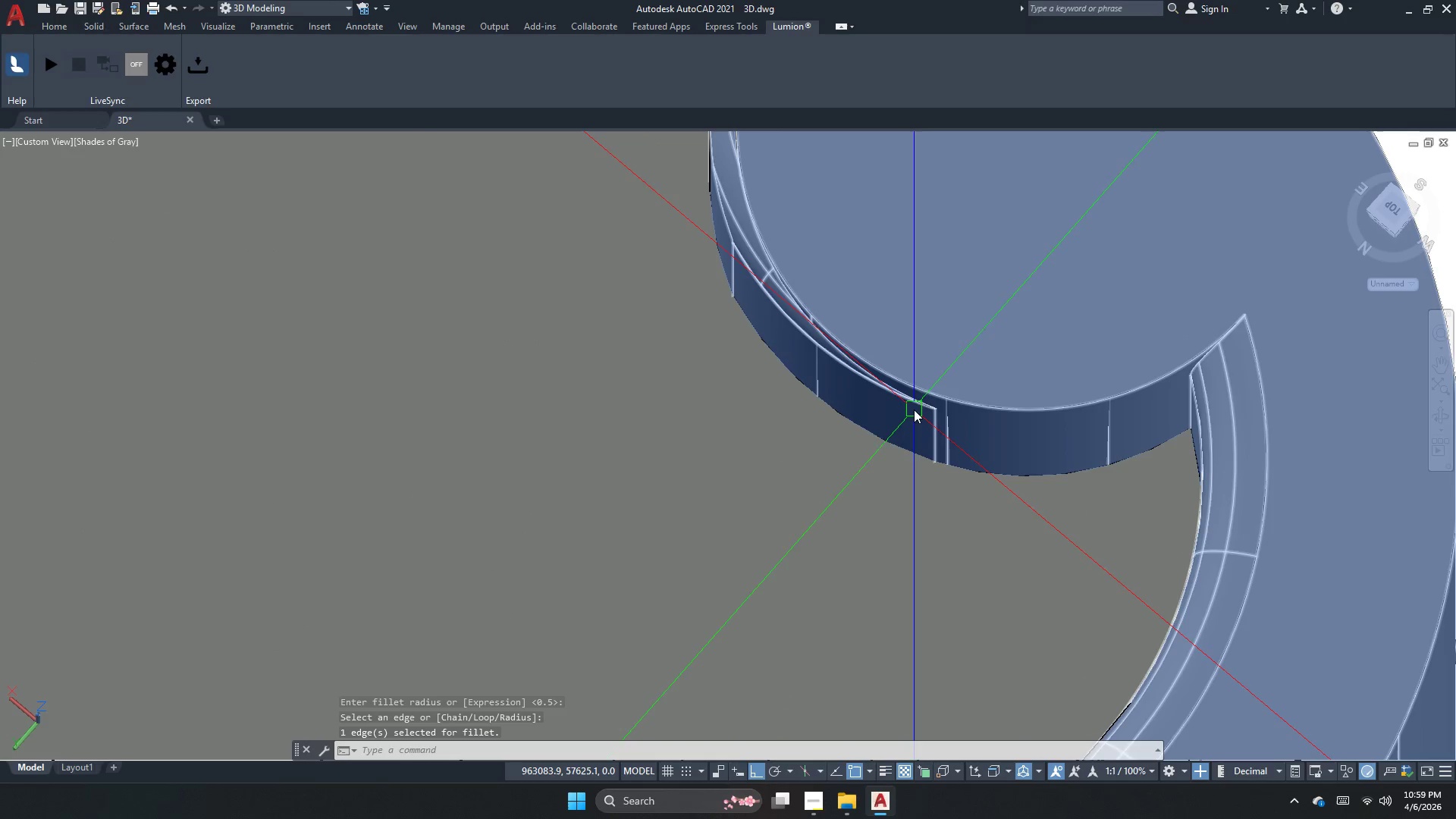 
key(Space)
 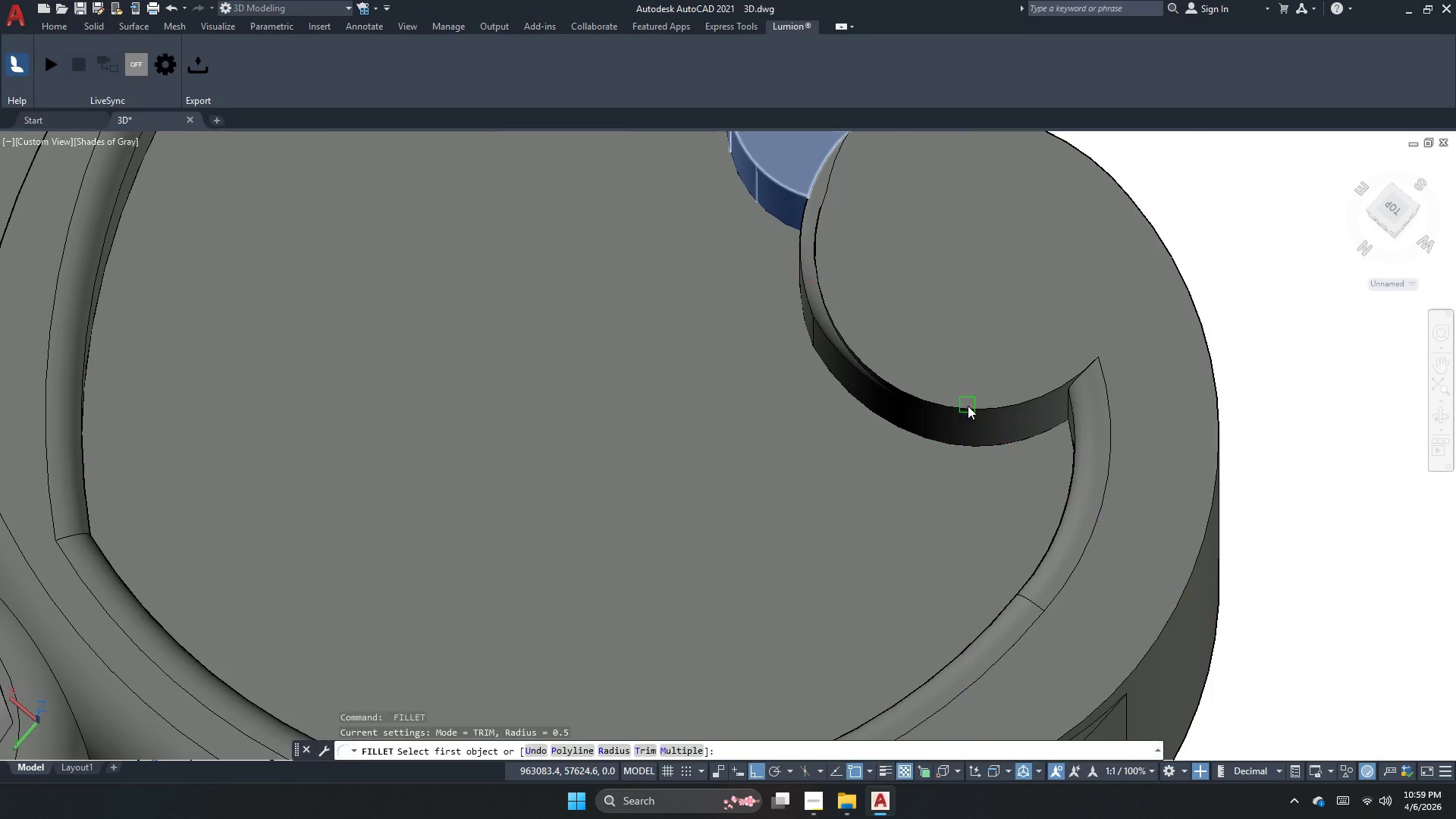 
scroll: coordinate [914, 410], scroll_direction: none, amount: 0.0
 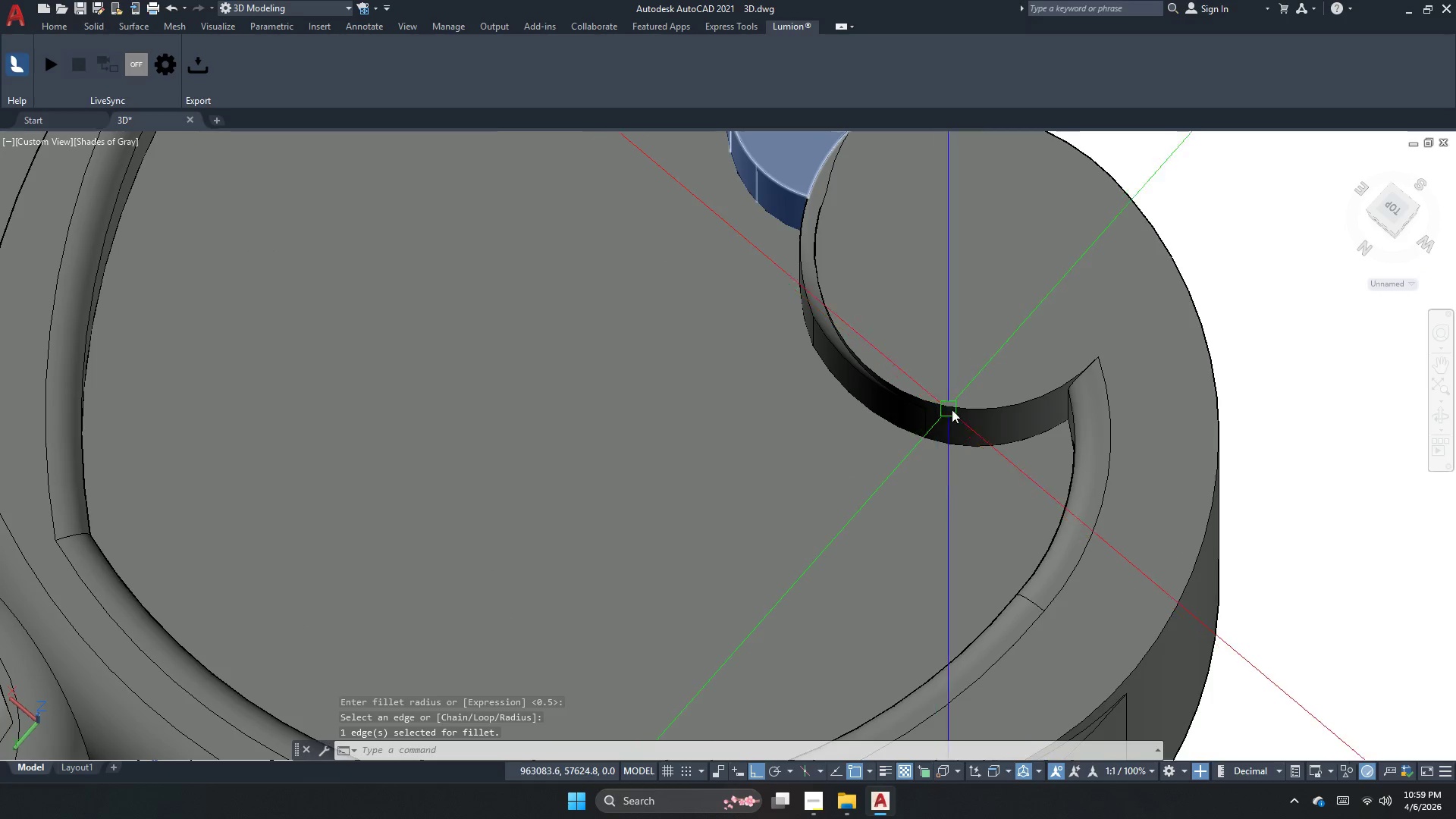 
left_click([968, 406])
 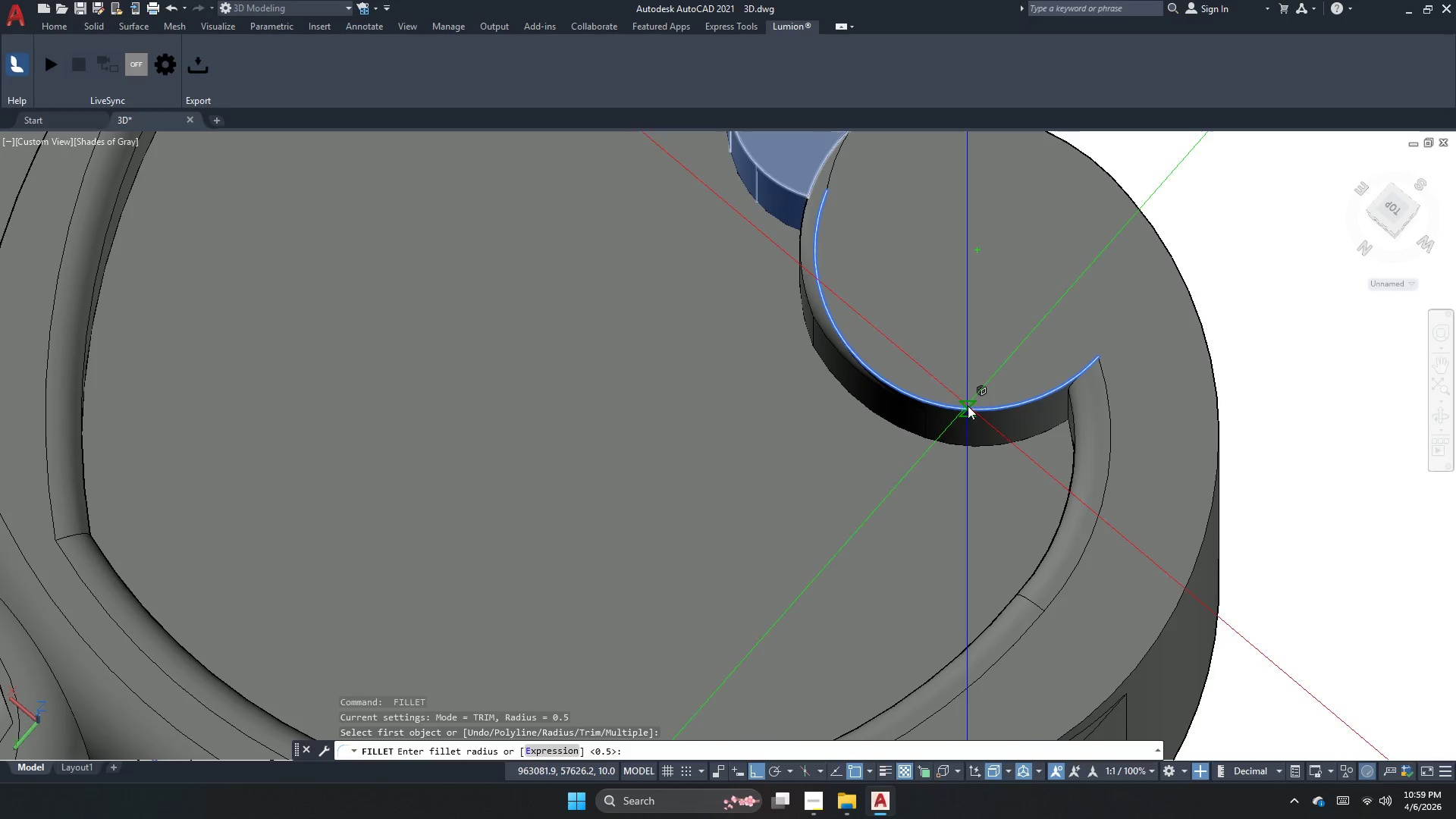 
key(Space)
 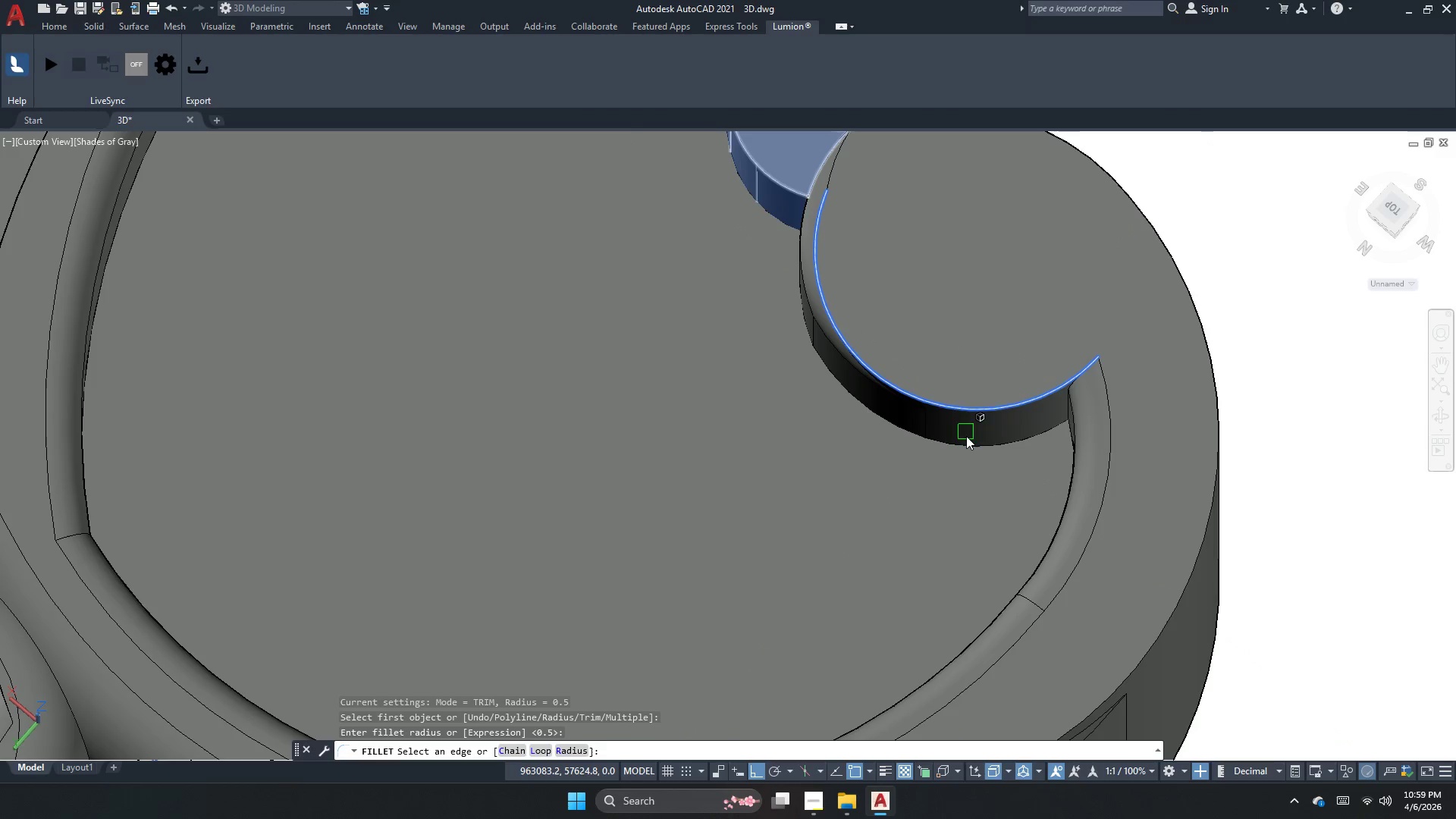 
key(Space)
 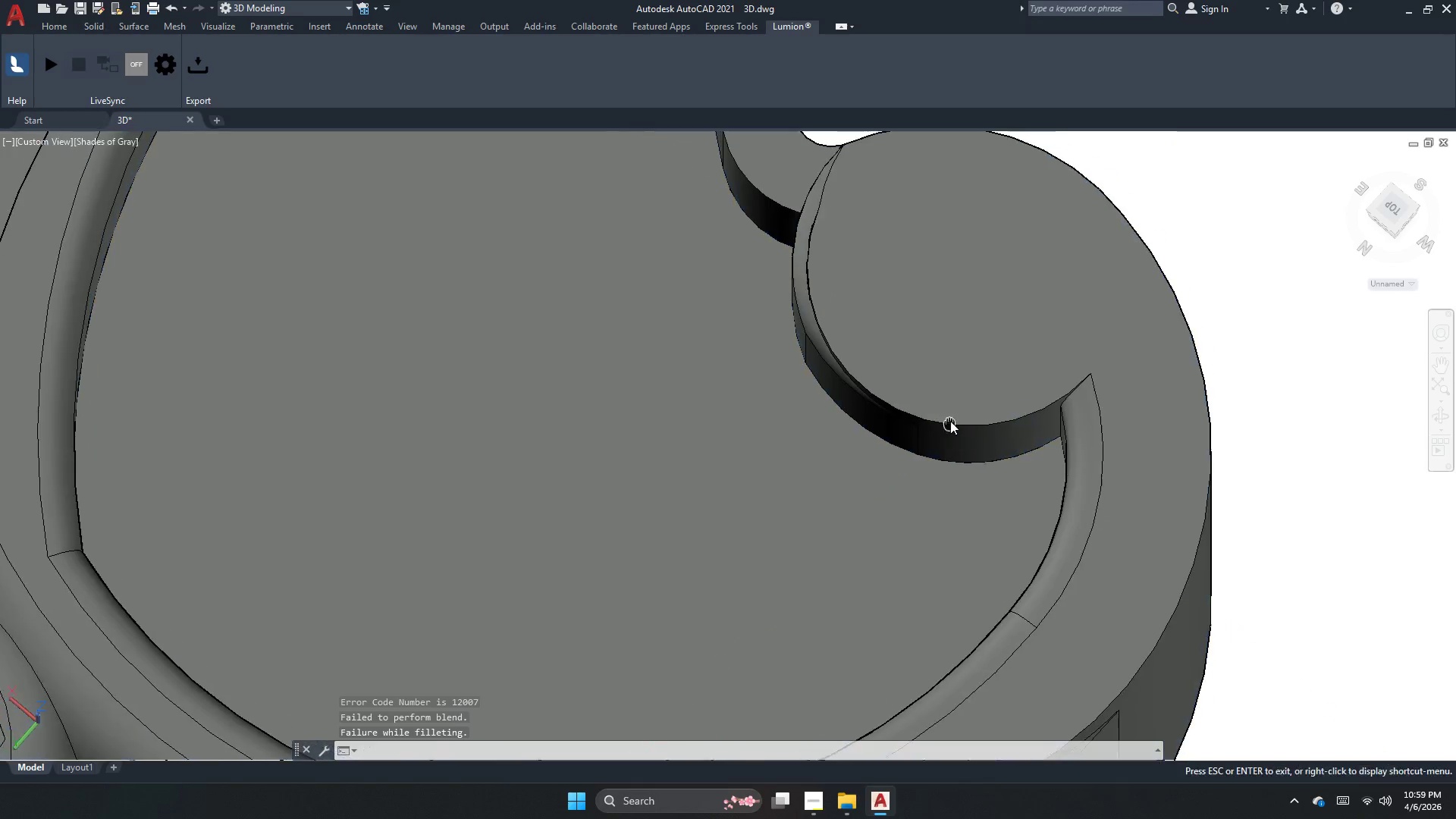 
key(Space)
 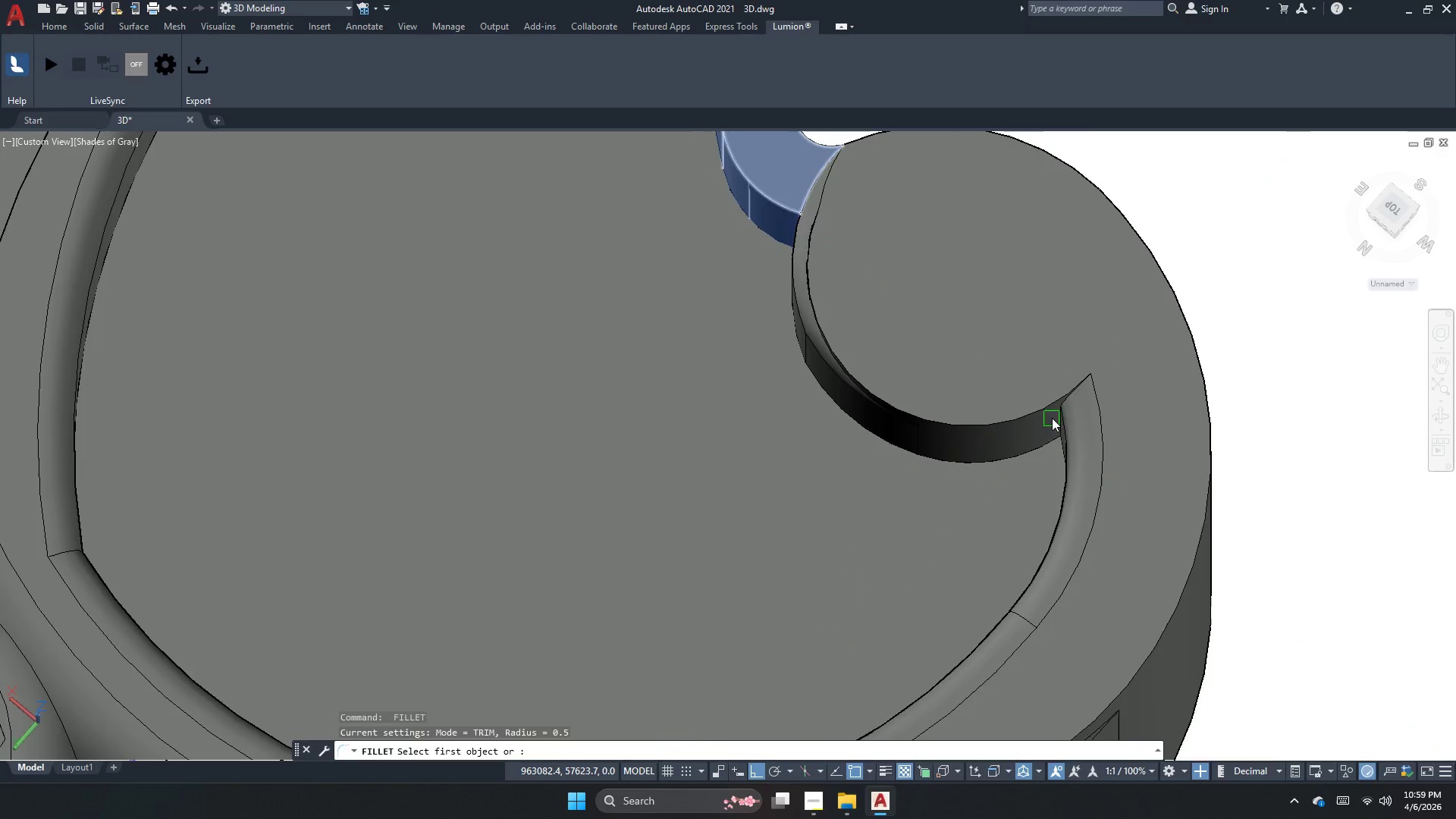 
scroll: coordinate [1054, 413], scroll_direction: up, amount: 1.0
 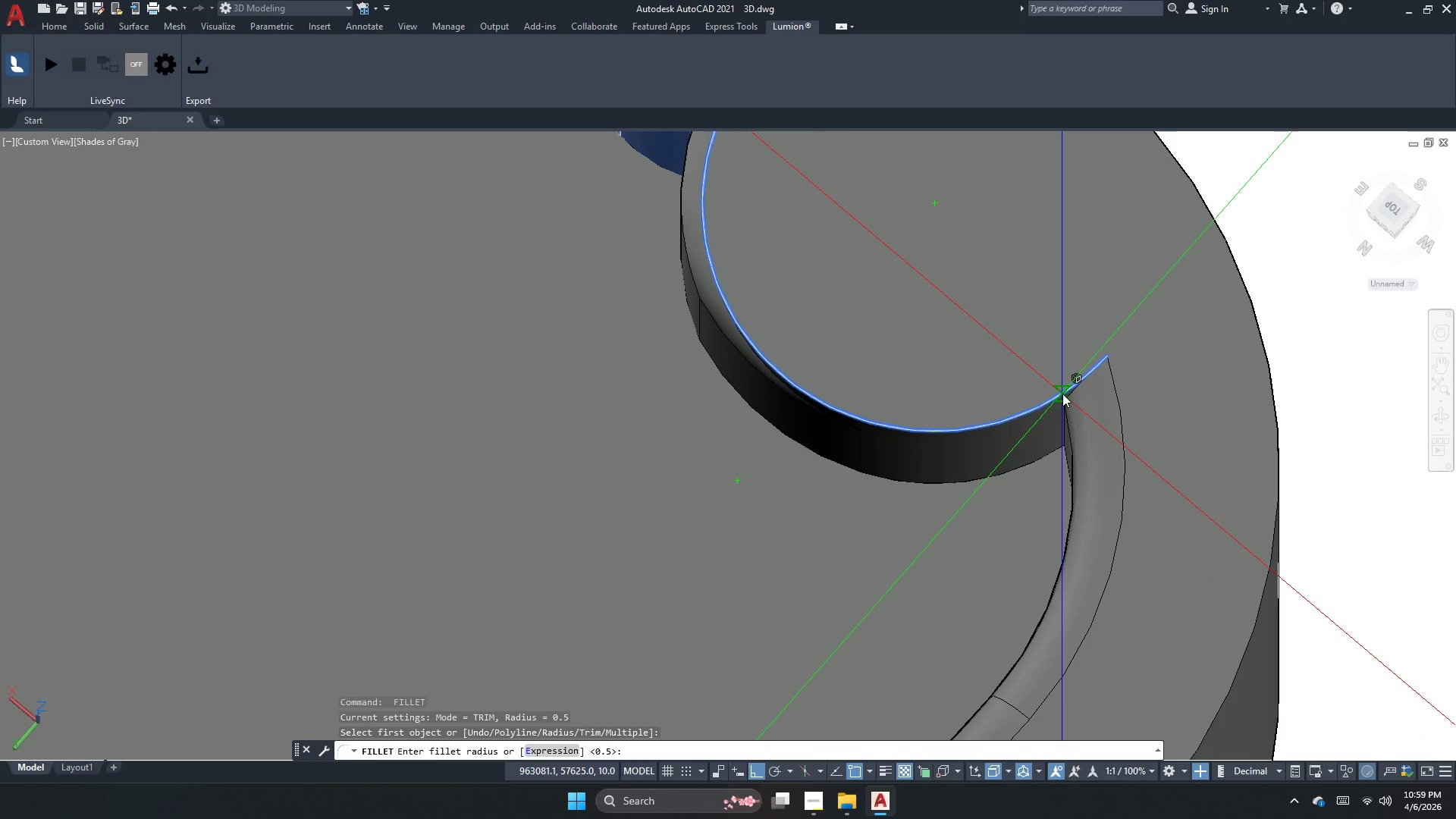 
key(Space)
 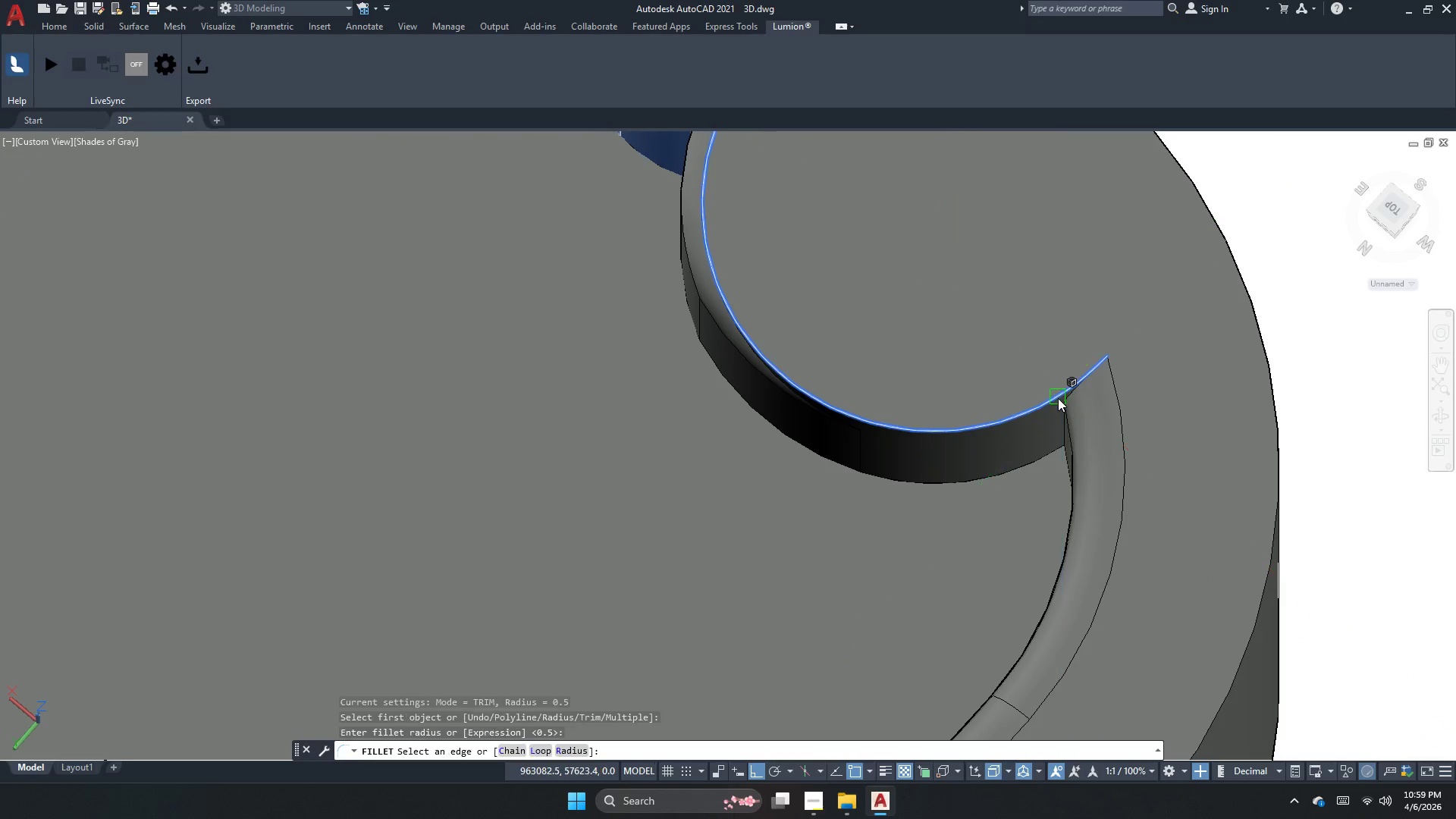 
key(Space)
 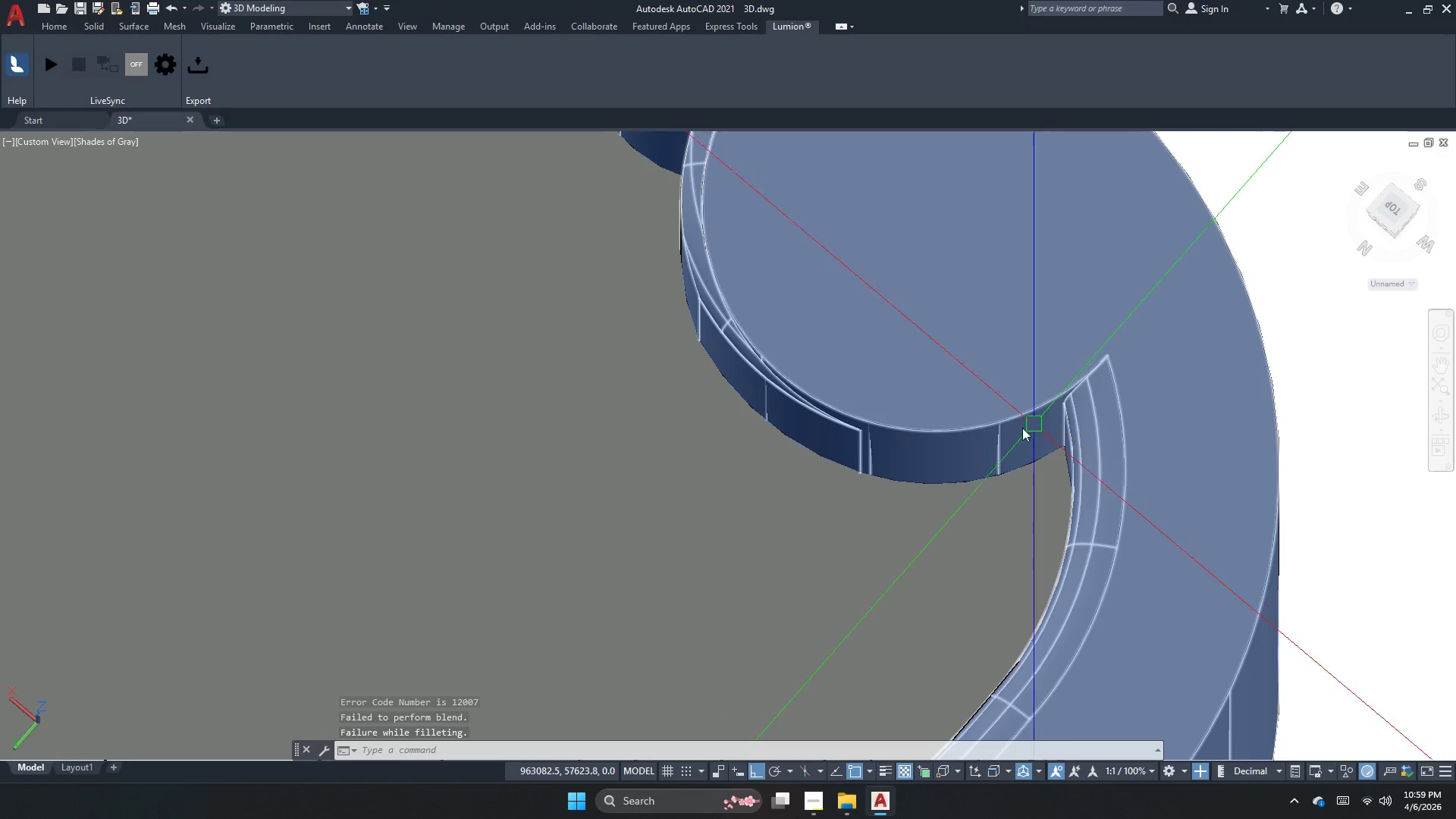 
scroll: coordinate [800, 462], scroll_direction: down, amount: 1.0
 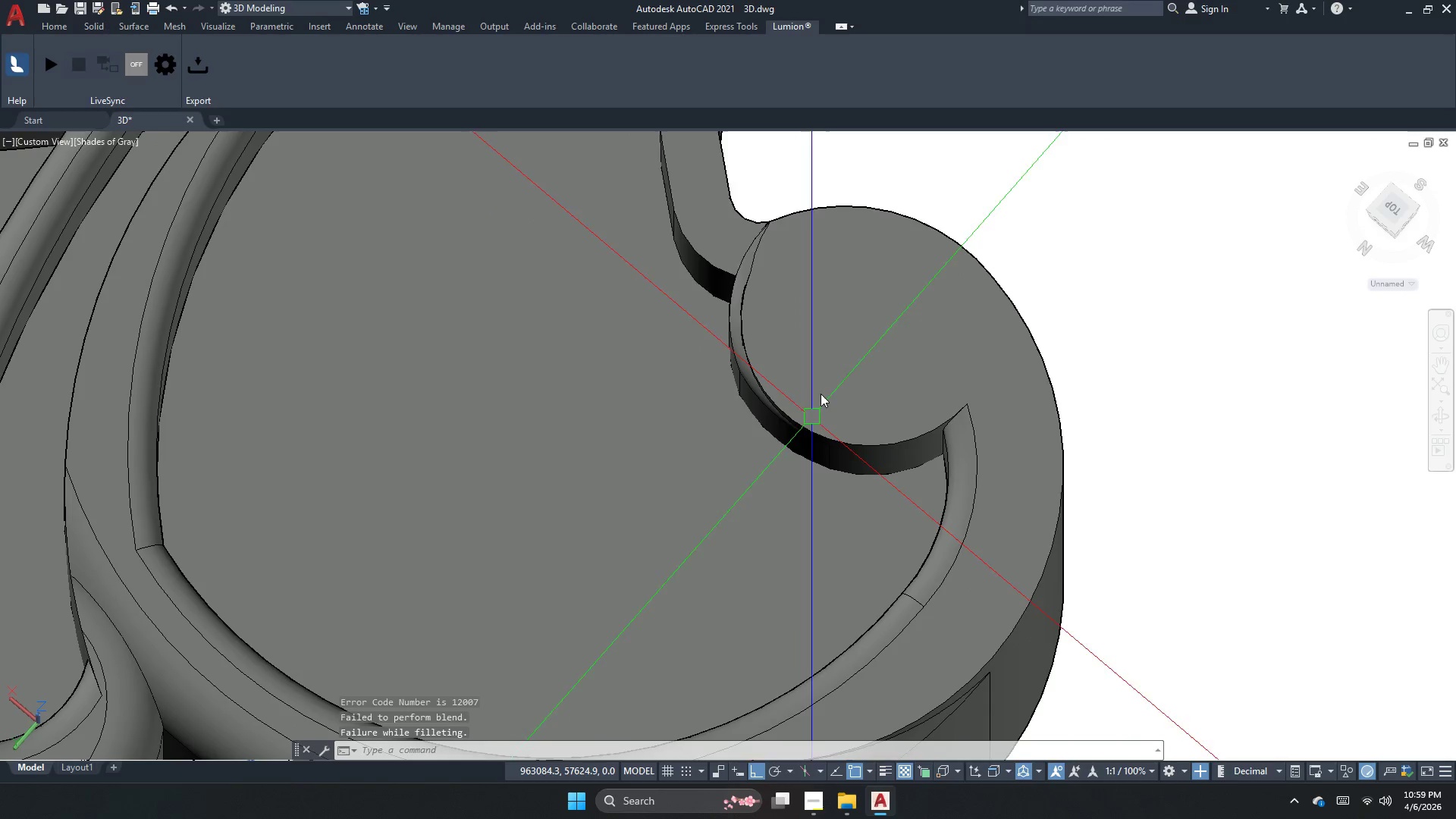 
key(Escape)
key(Escape)
type(fd)
key(Escape)
type(f r 1)
key(NumpadEnter)
 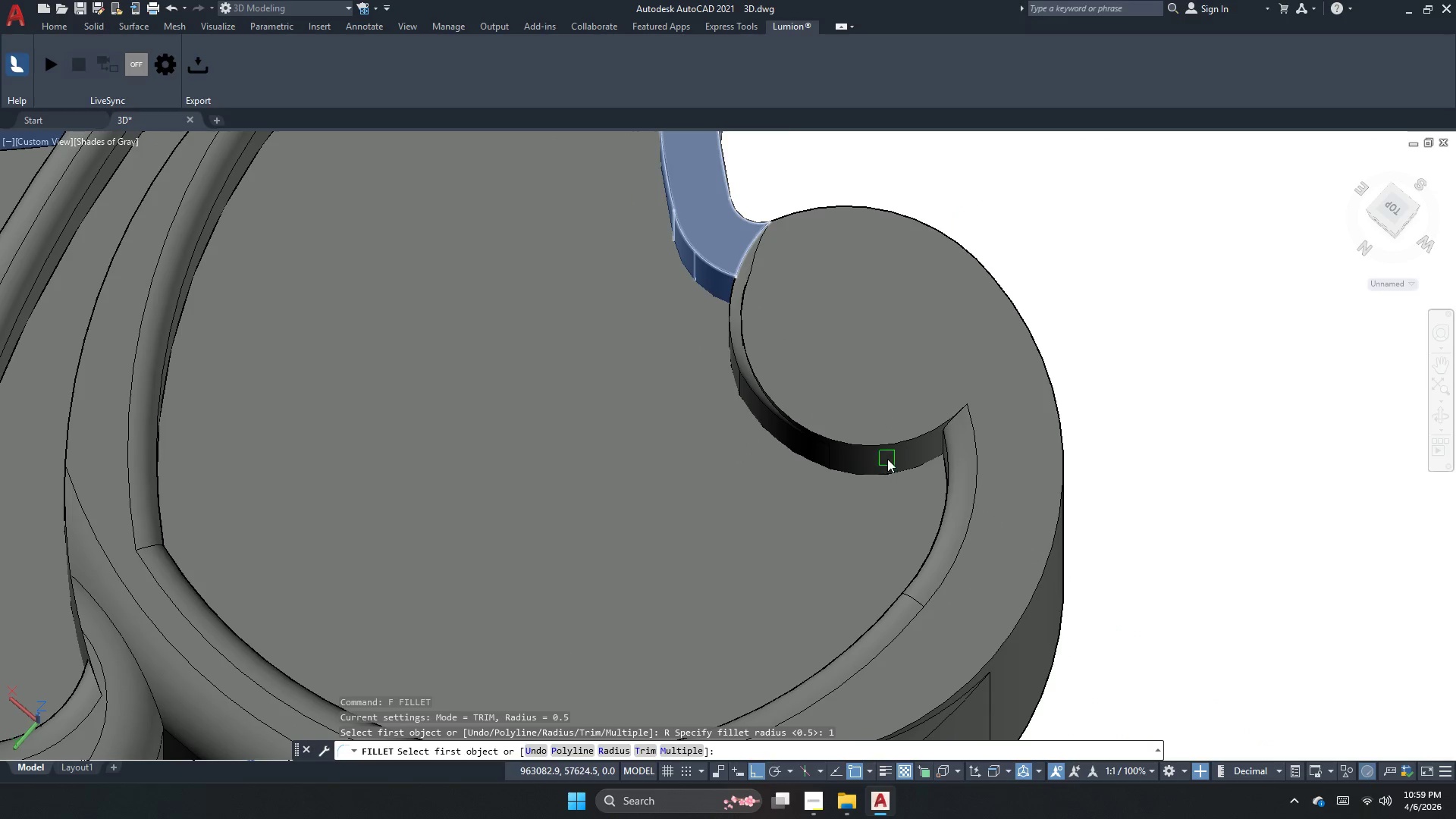 
left_click([888, 453])
 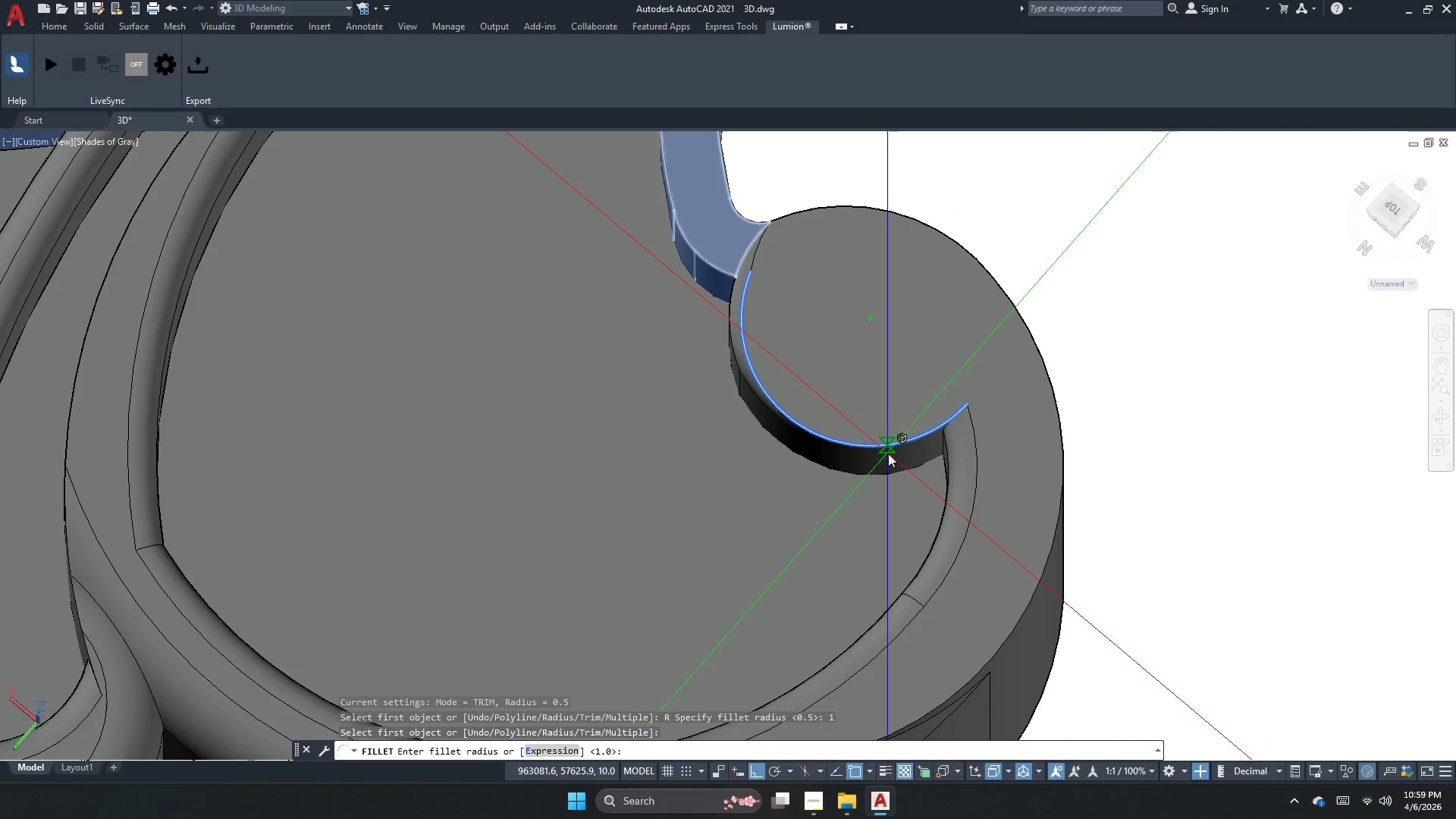 
key(Space)
 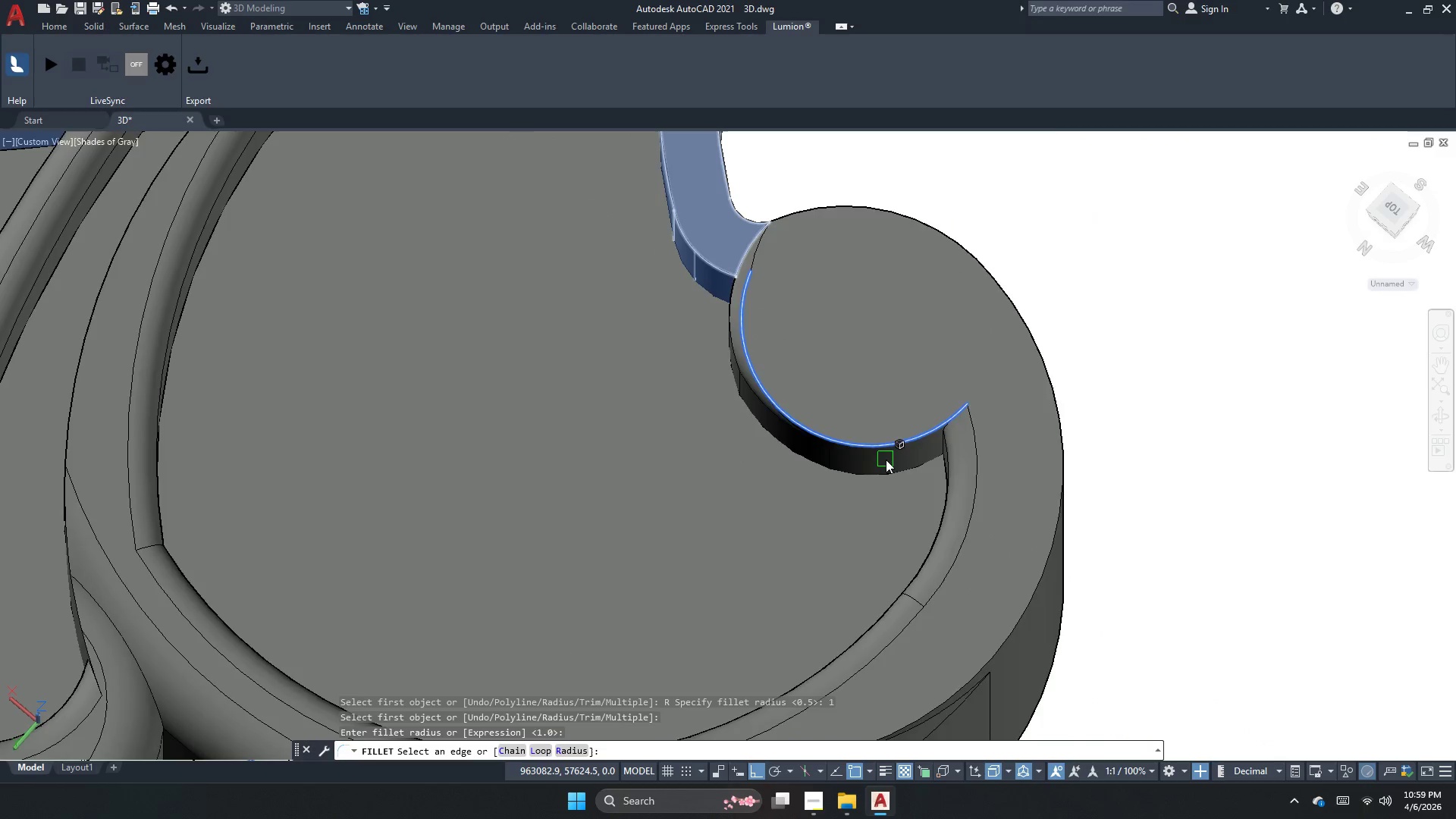 
key(Space)
 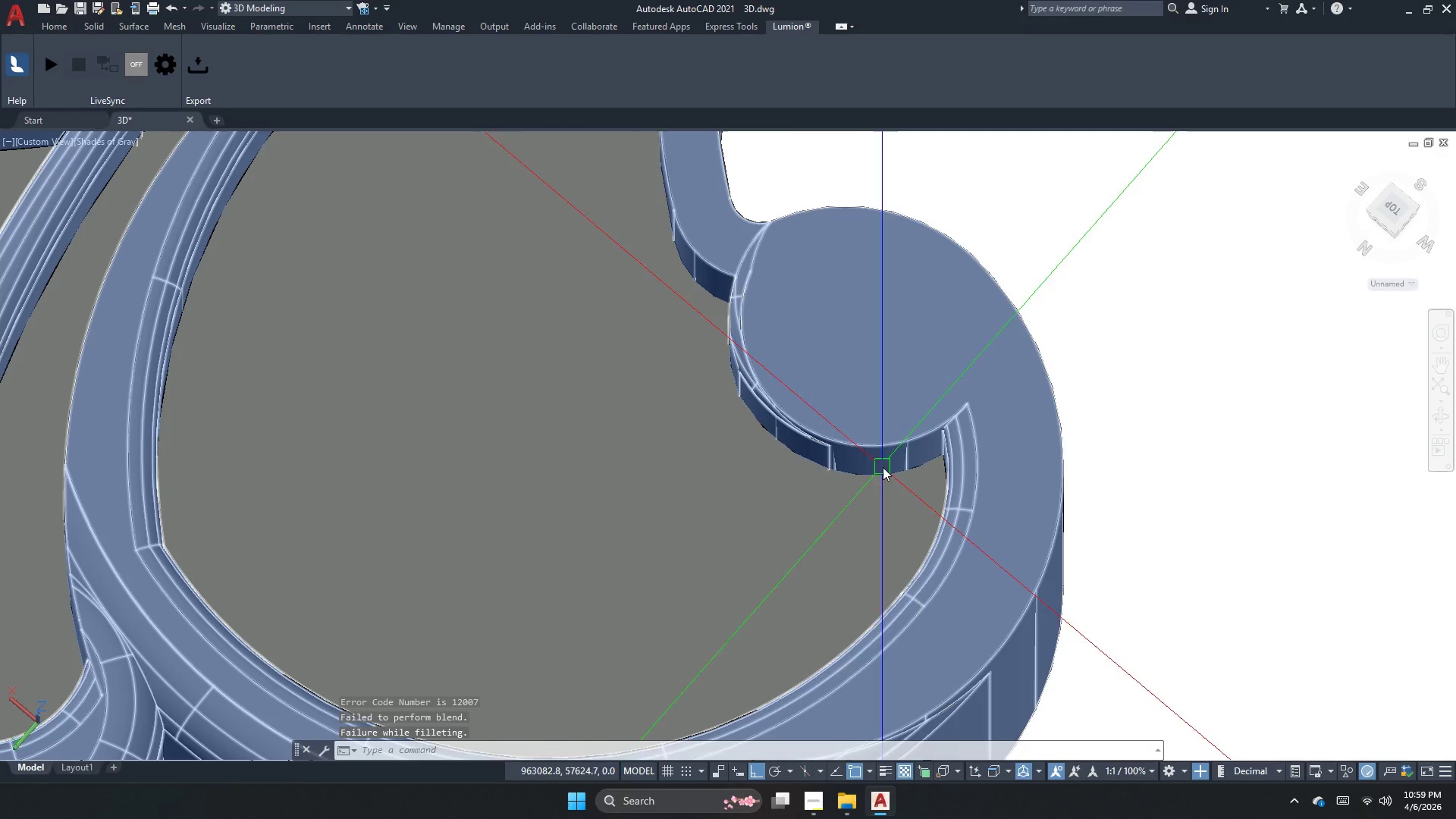 
key(Escape)
 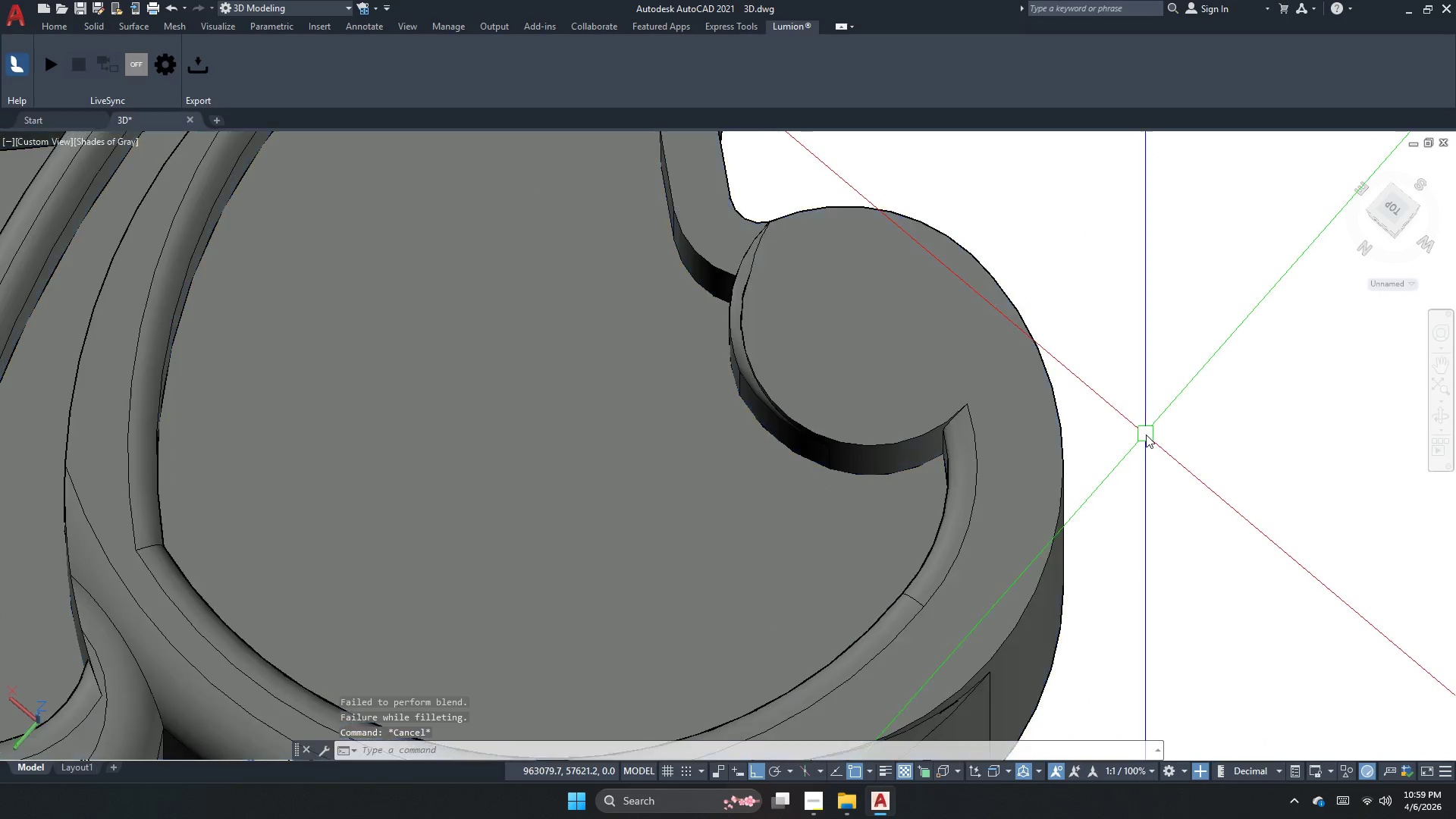 
scroll: coordinate [1189, 551], scroll_direction: down, amount: 2.0
 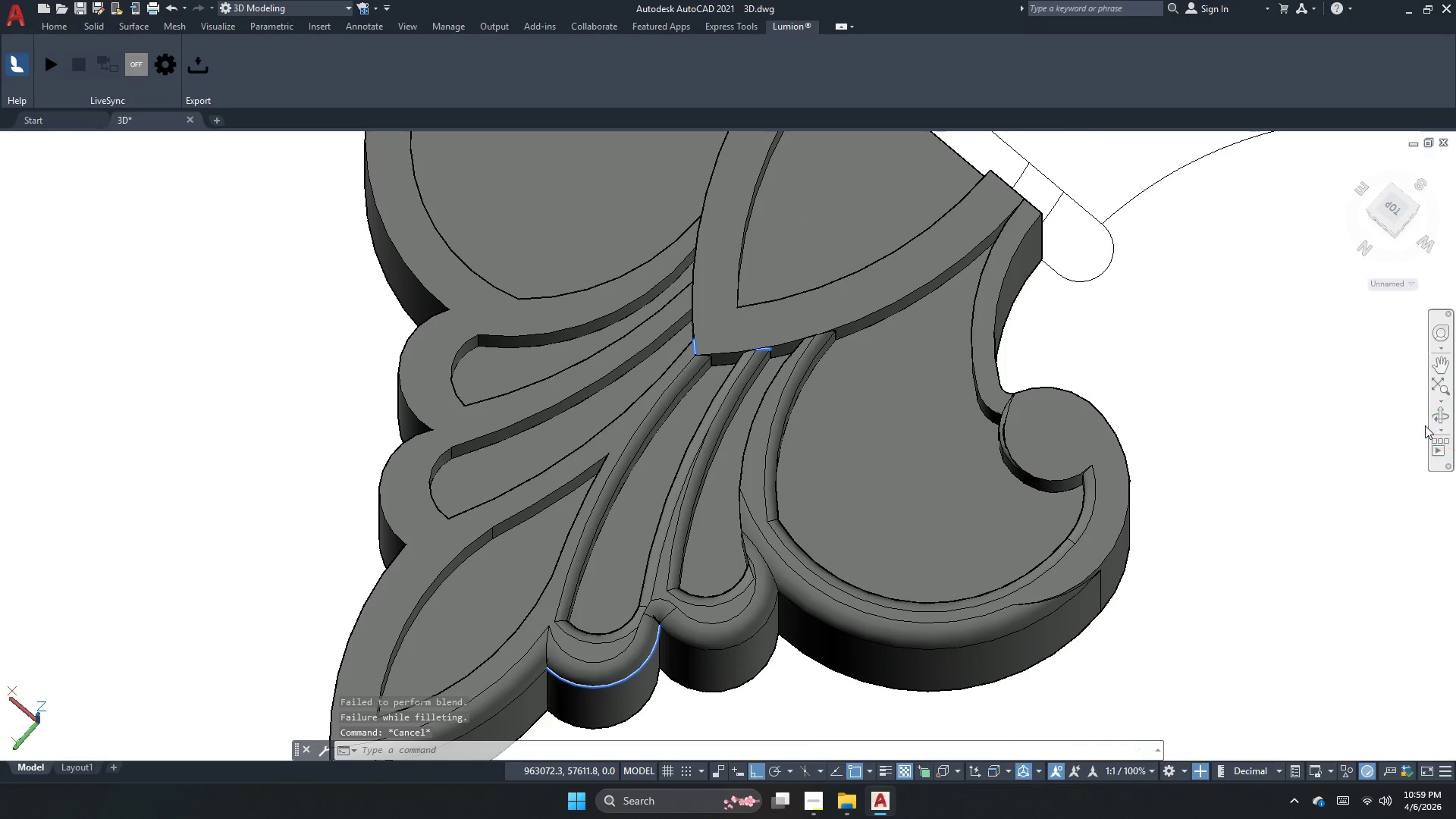 
left_click([1442, 416])
 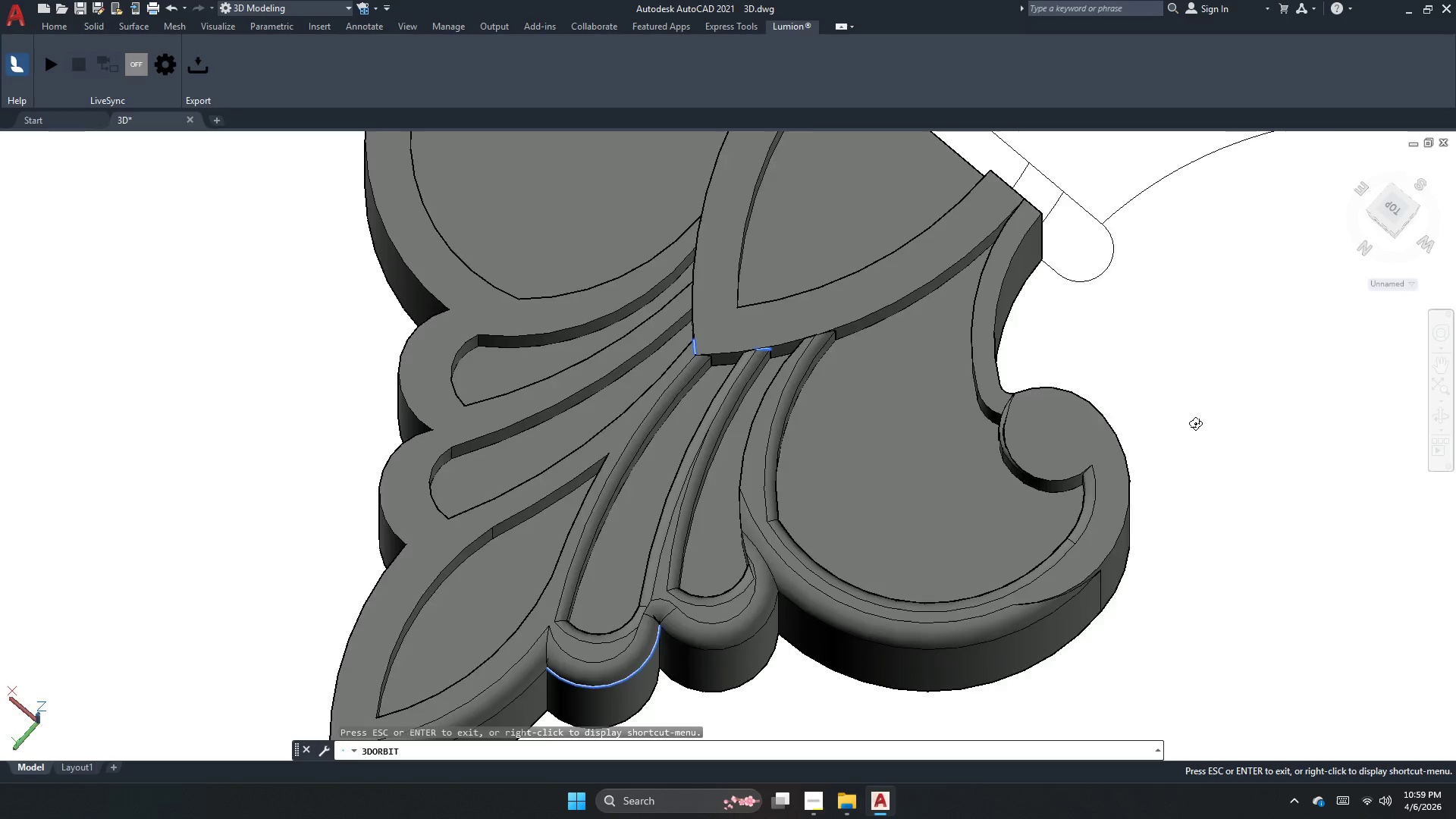 
left_click_drag(start_coordinate=[1176, 430], to_coordinate=[511, 626])
 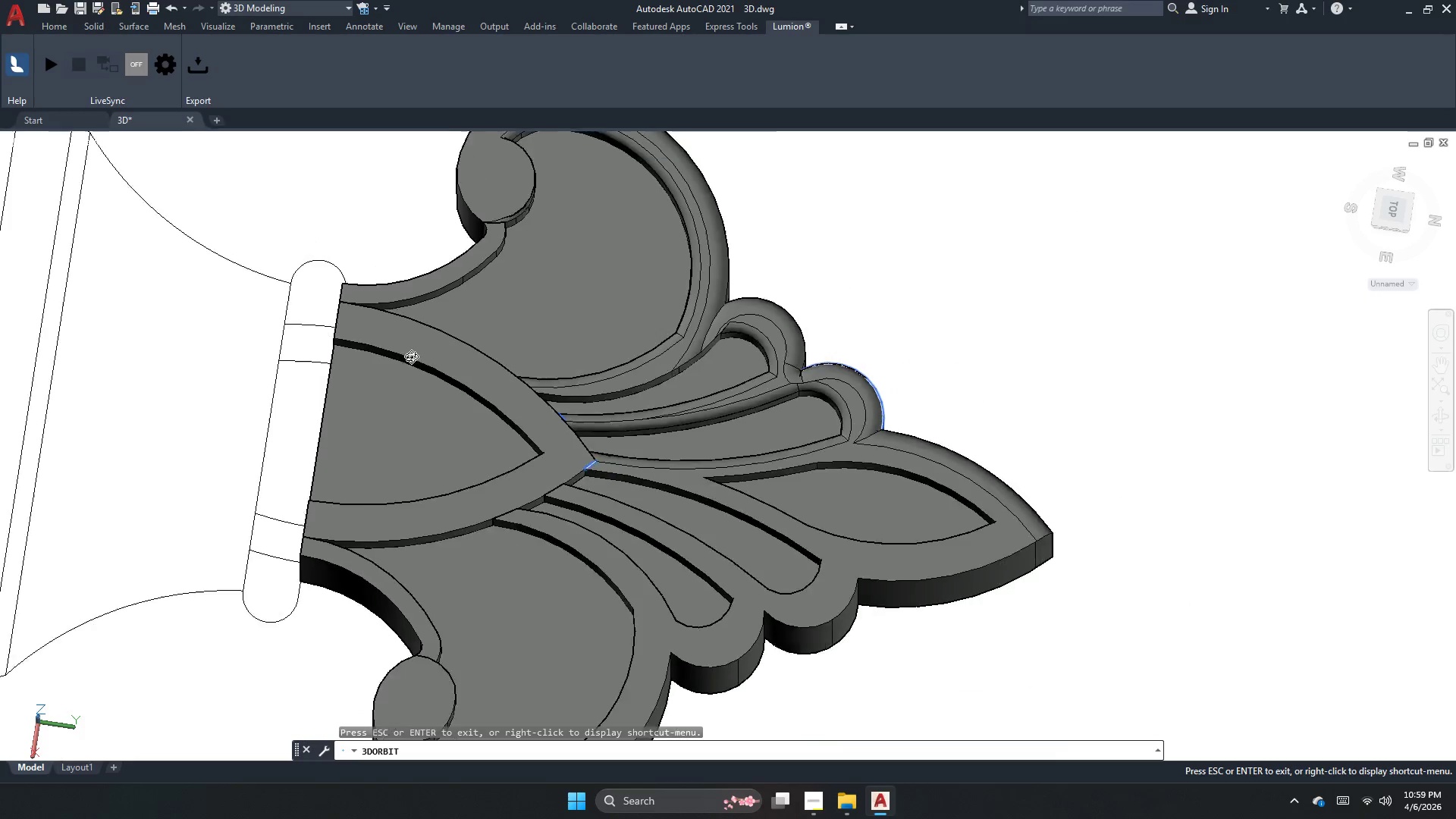 
scroll: coordinate [411, 356], scroll_direction: down, amount: 3.0
 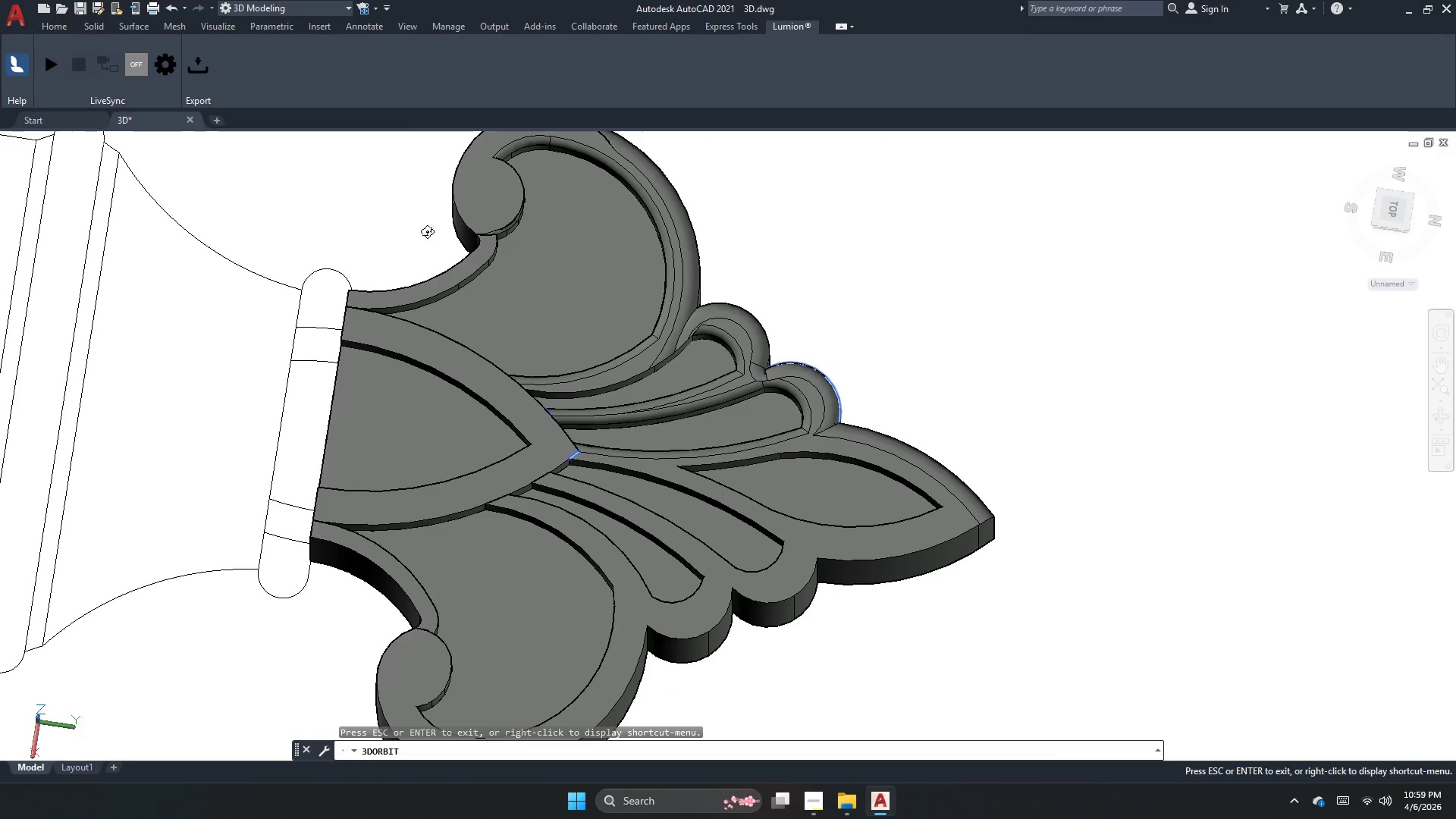 
key(Escape)
 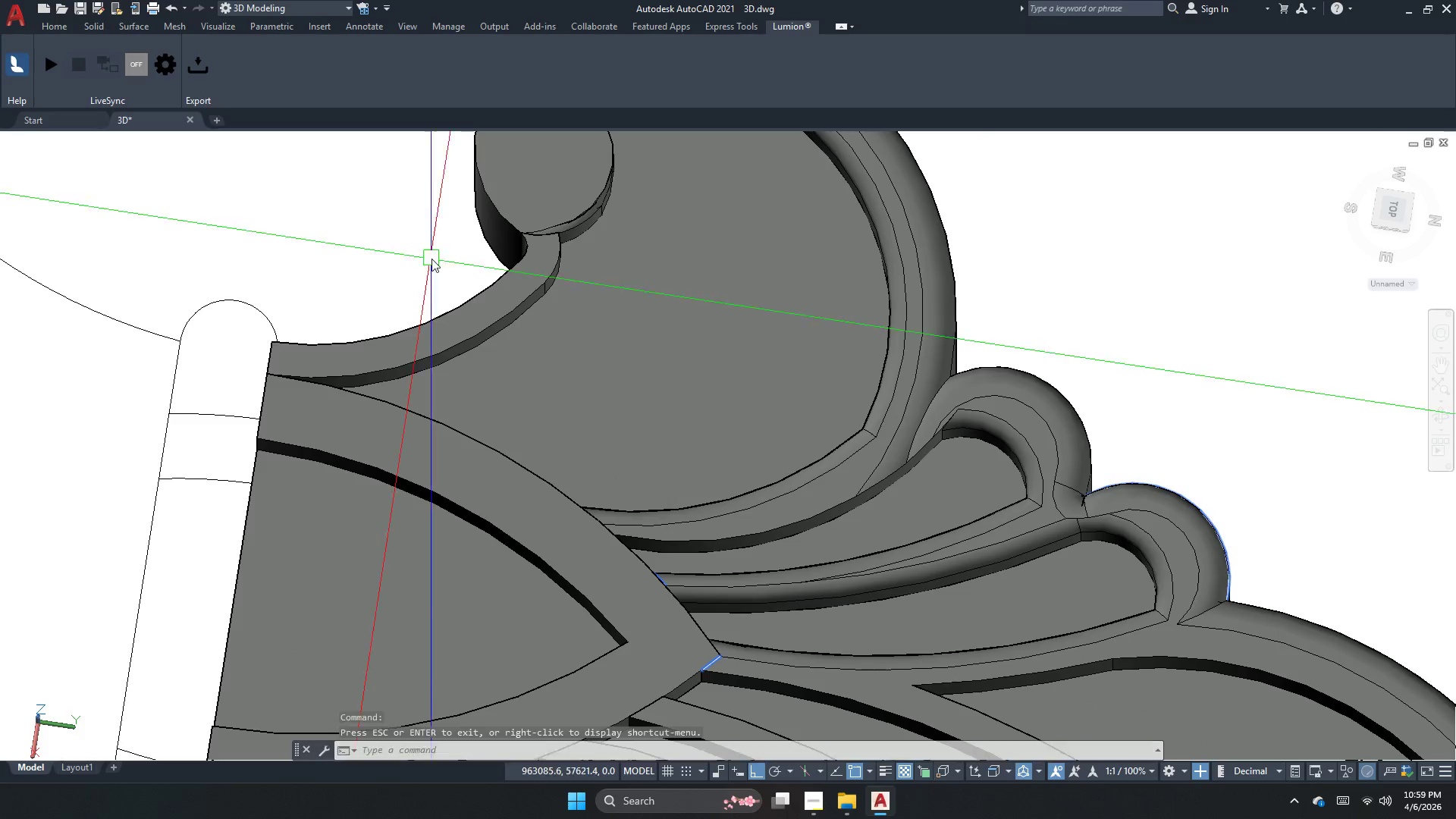 
key(Escape)
 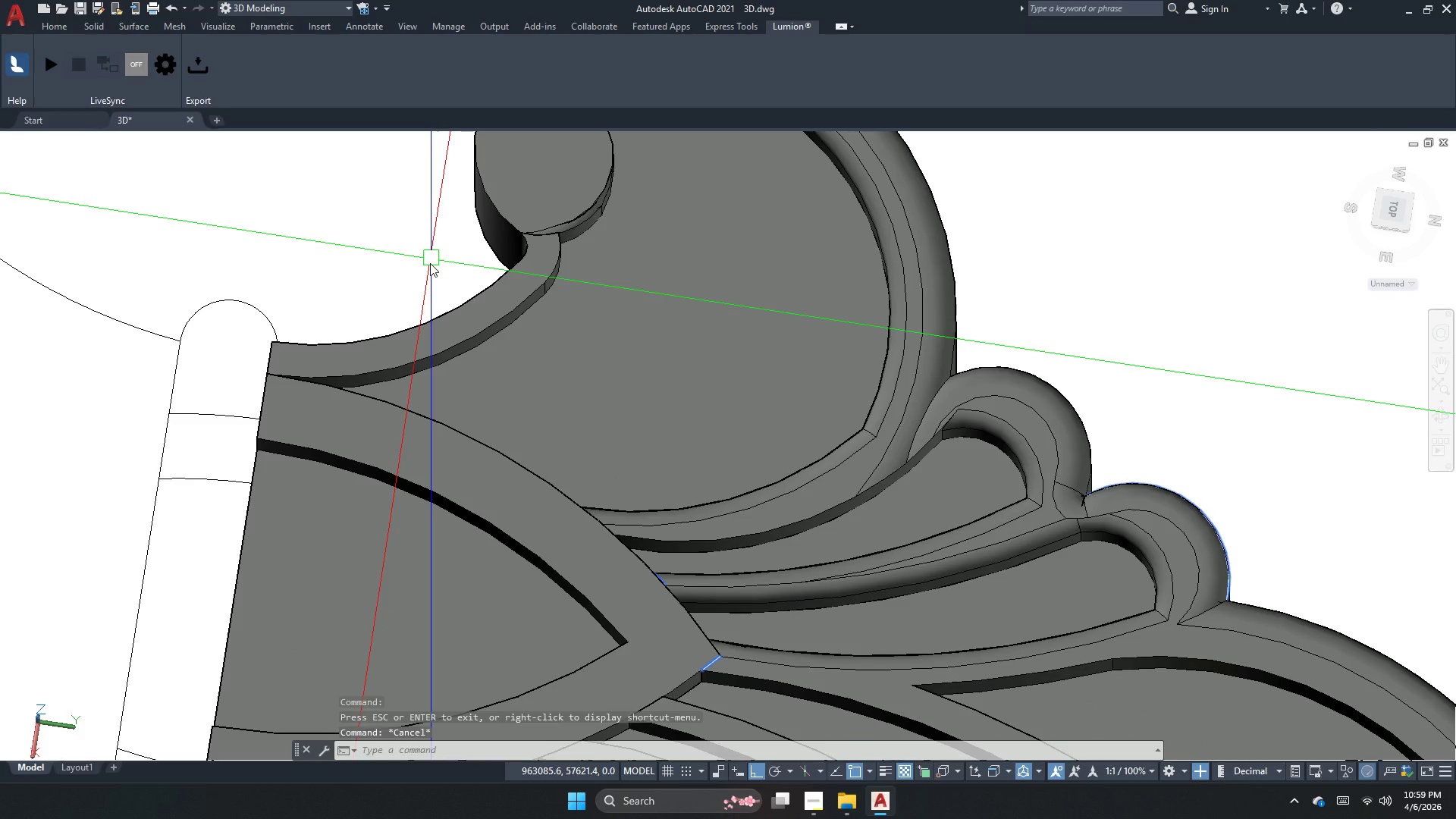 
scroll: coordinate [431, 259], scroll_direction: up, amount: 7.0
 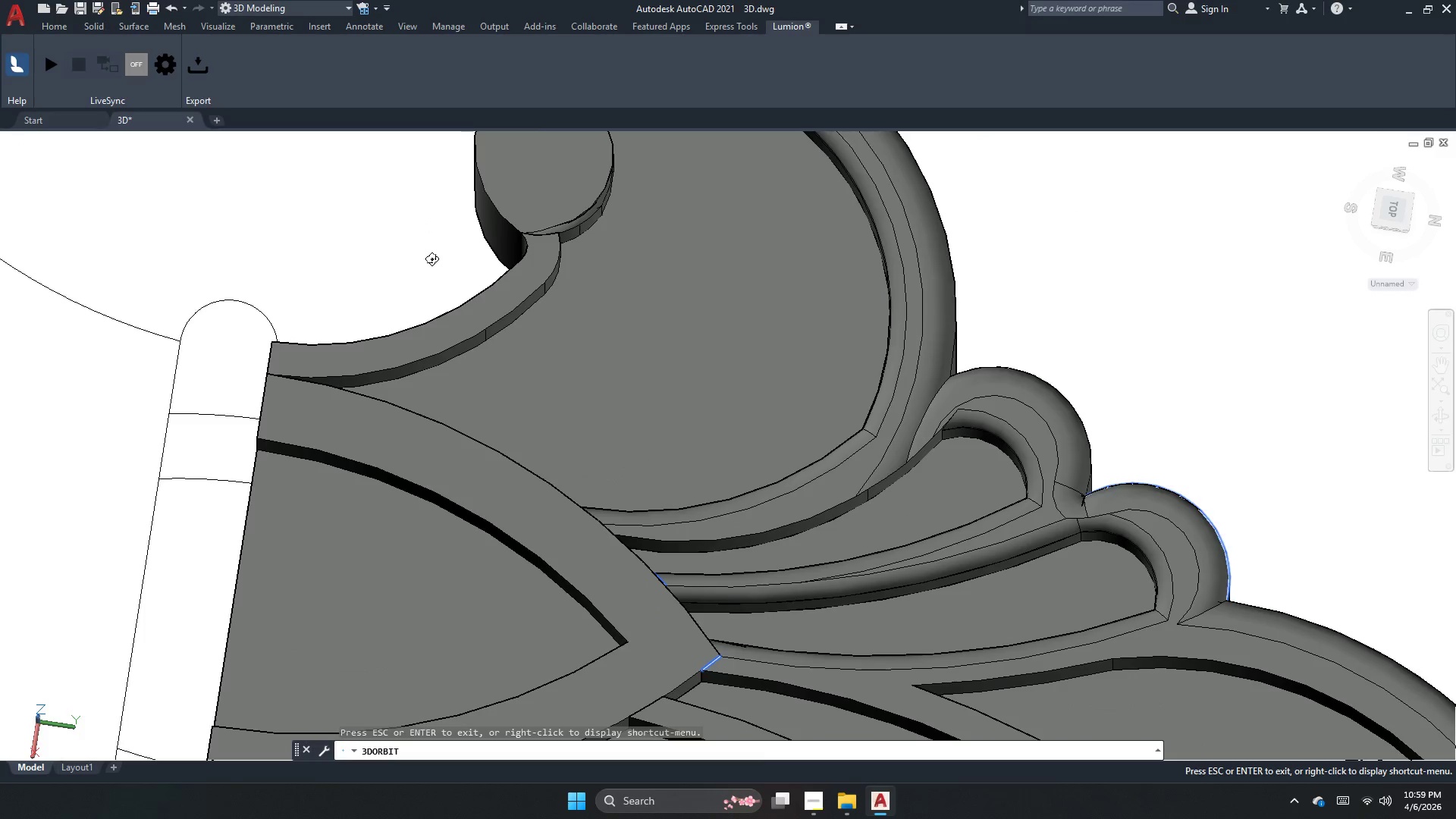 
key(Escape)
 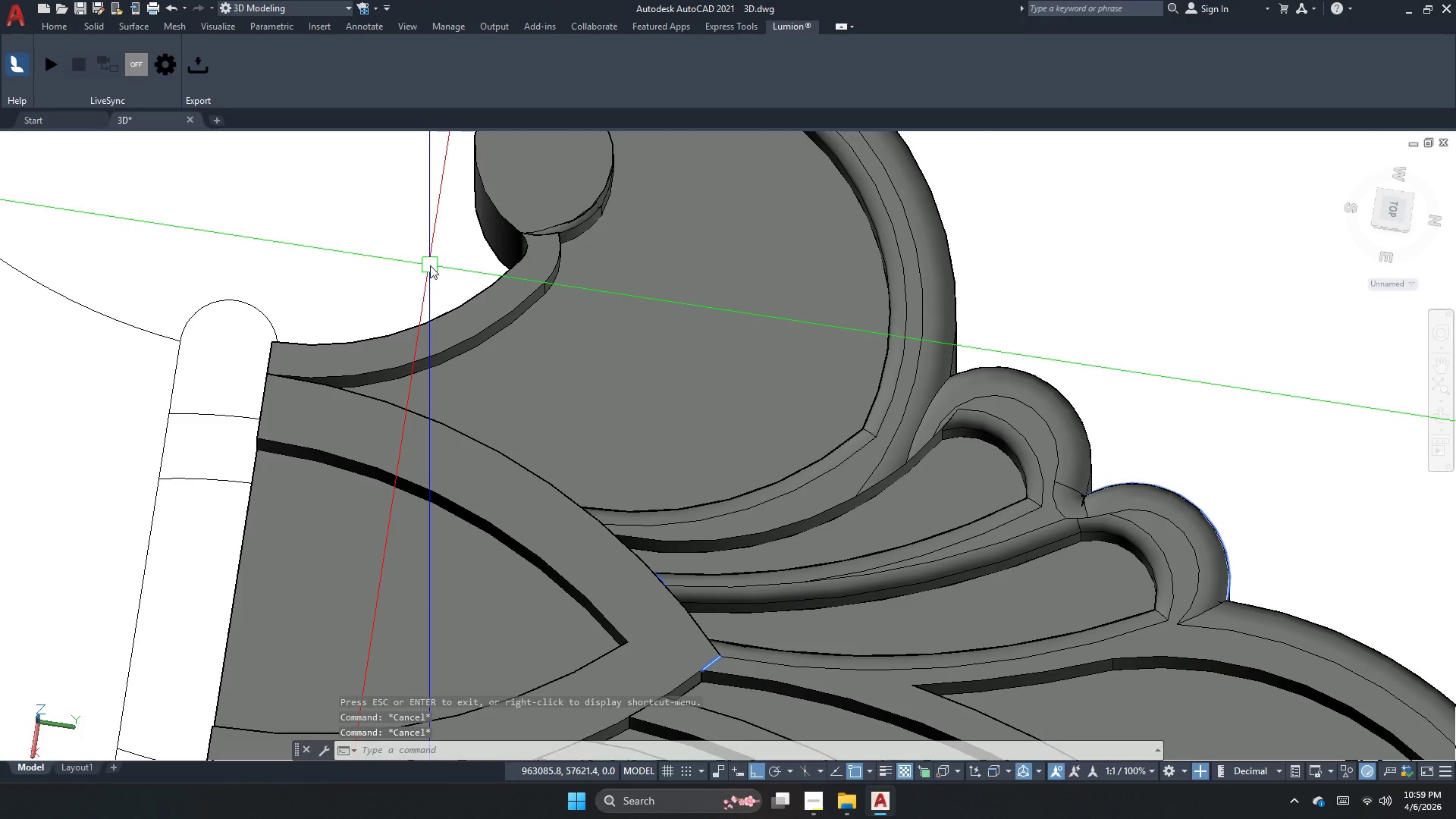 
key(F)
 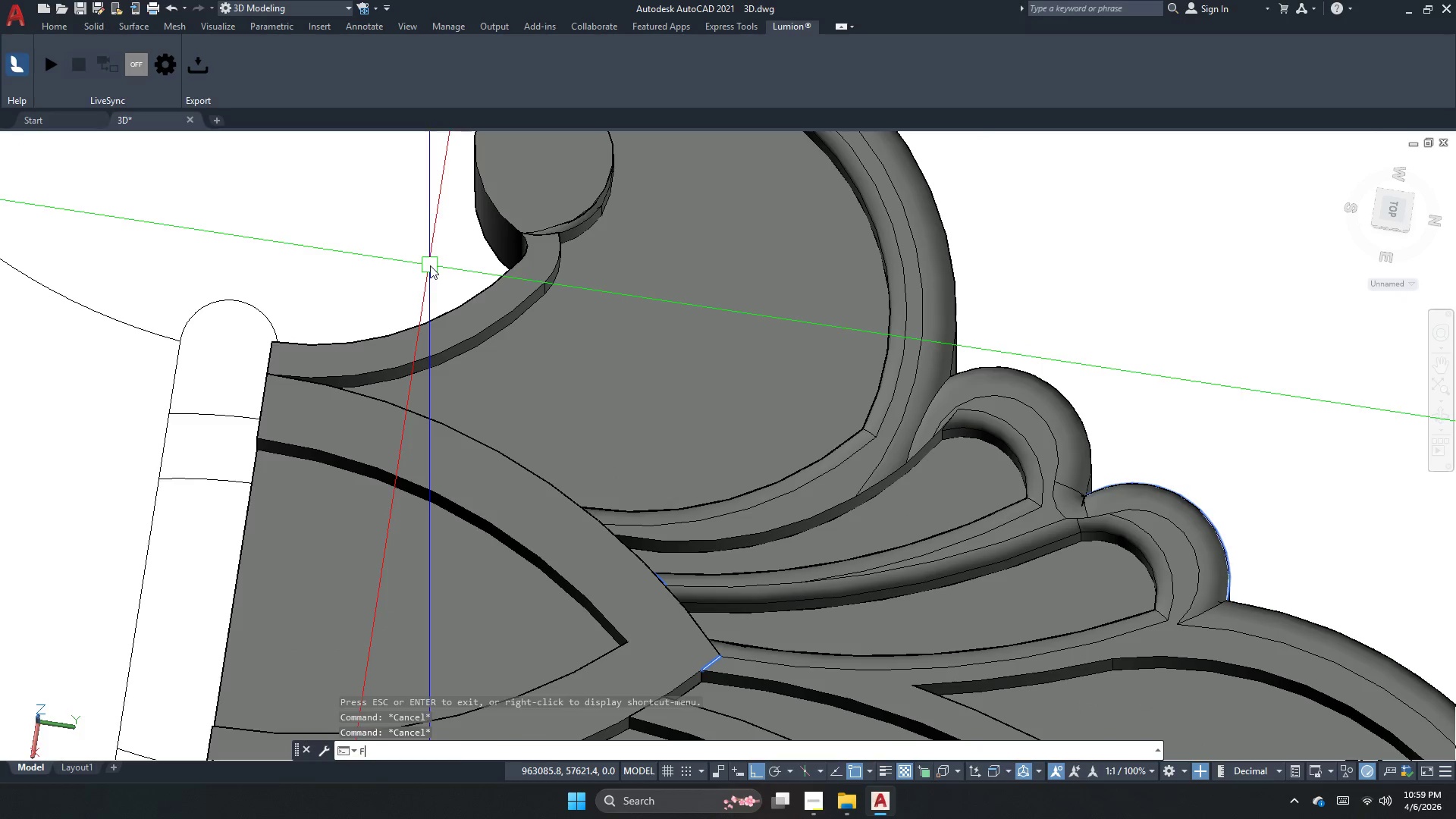 
key(Space)
 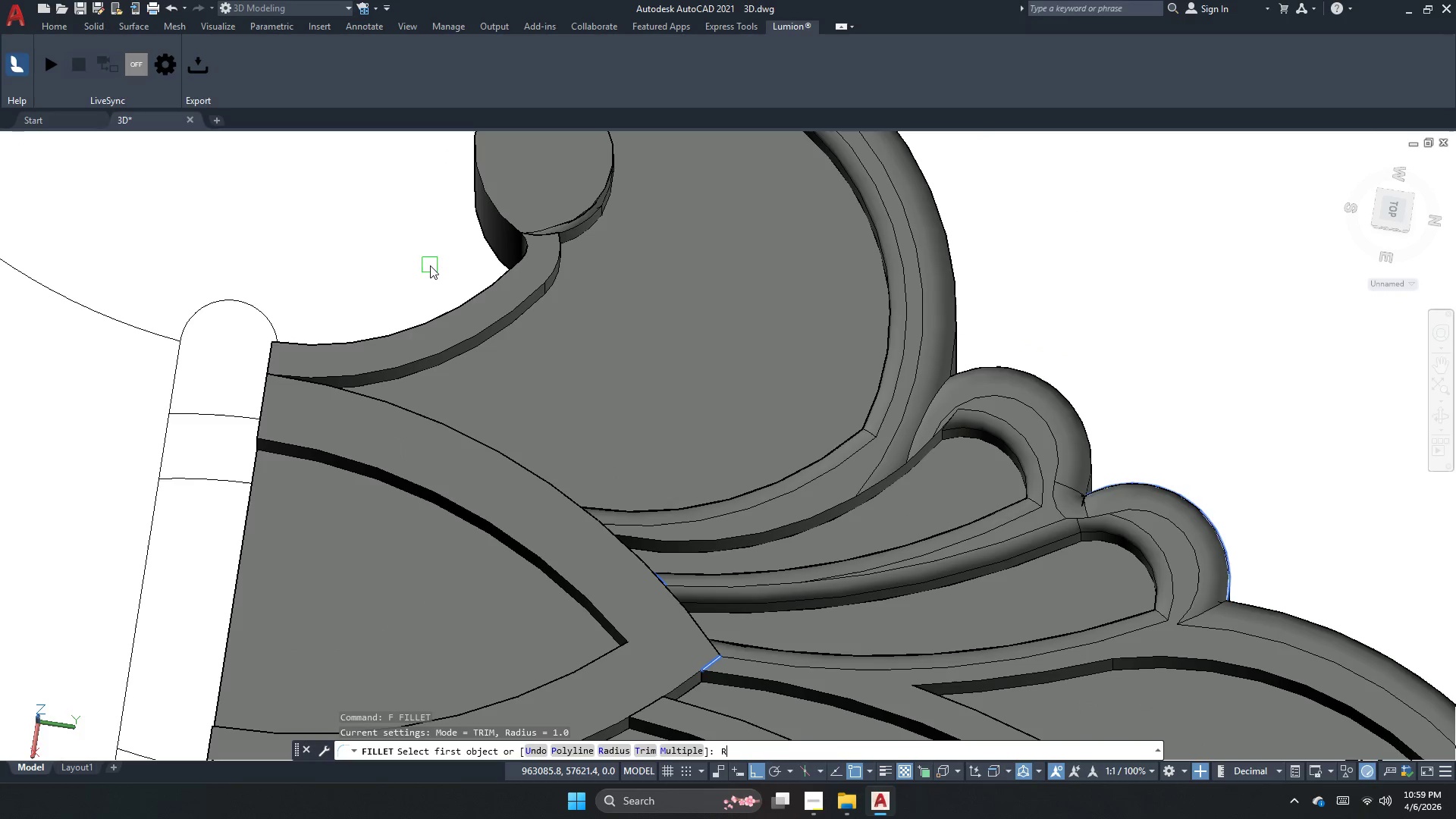 
key(R)
 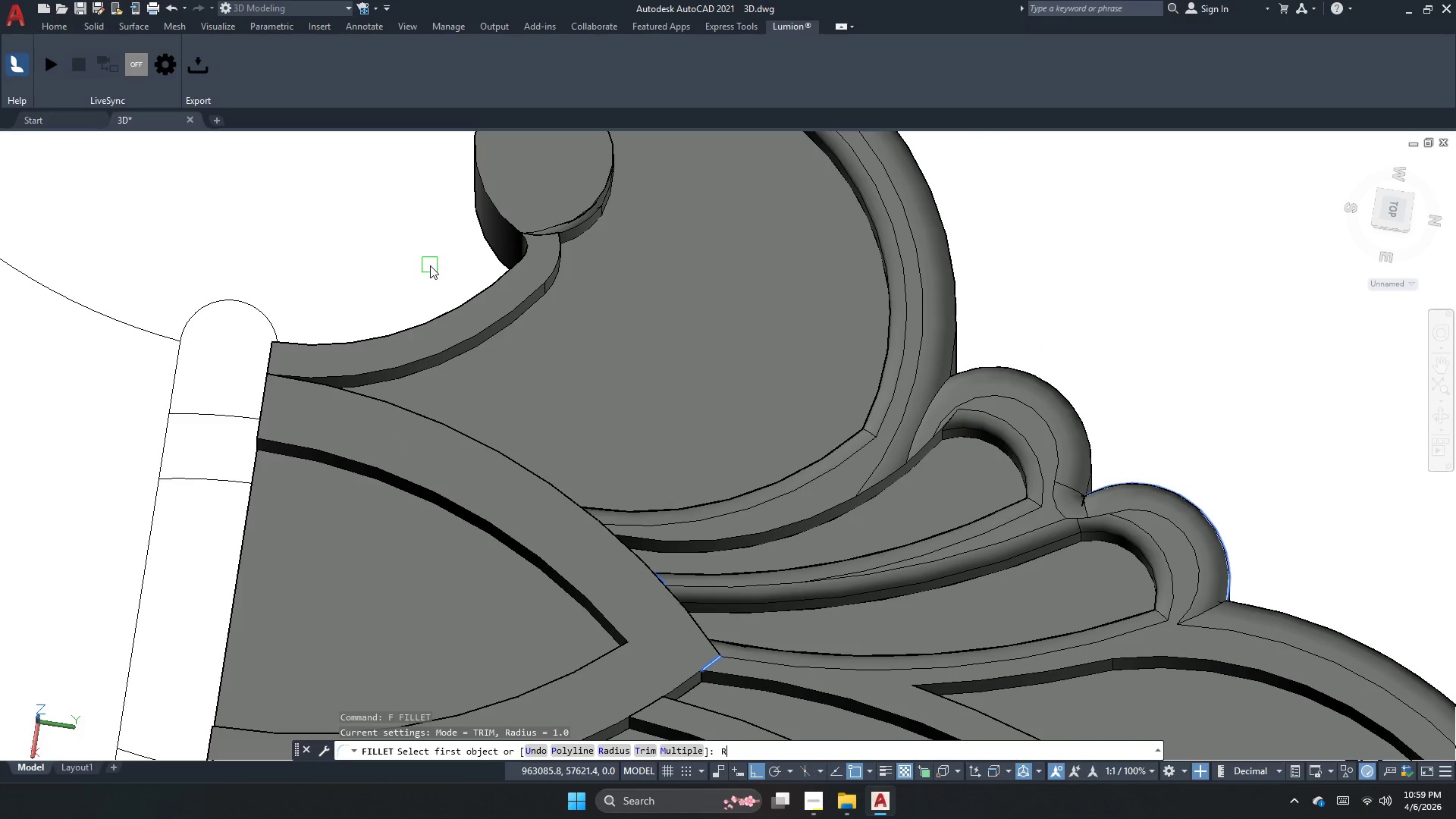 
key(Space)
 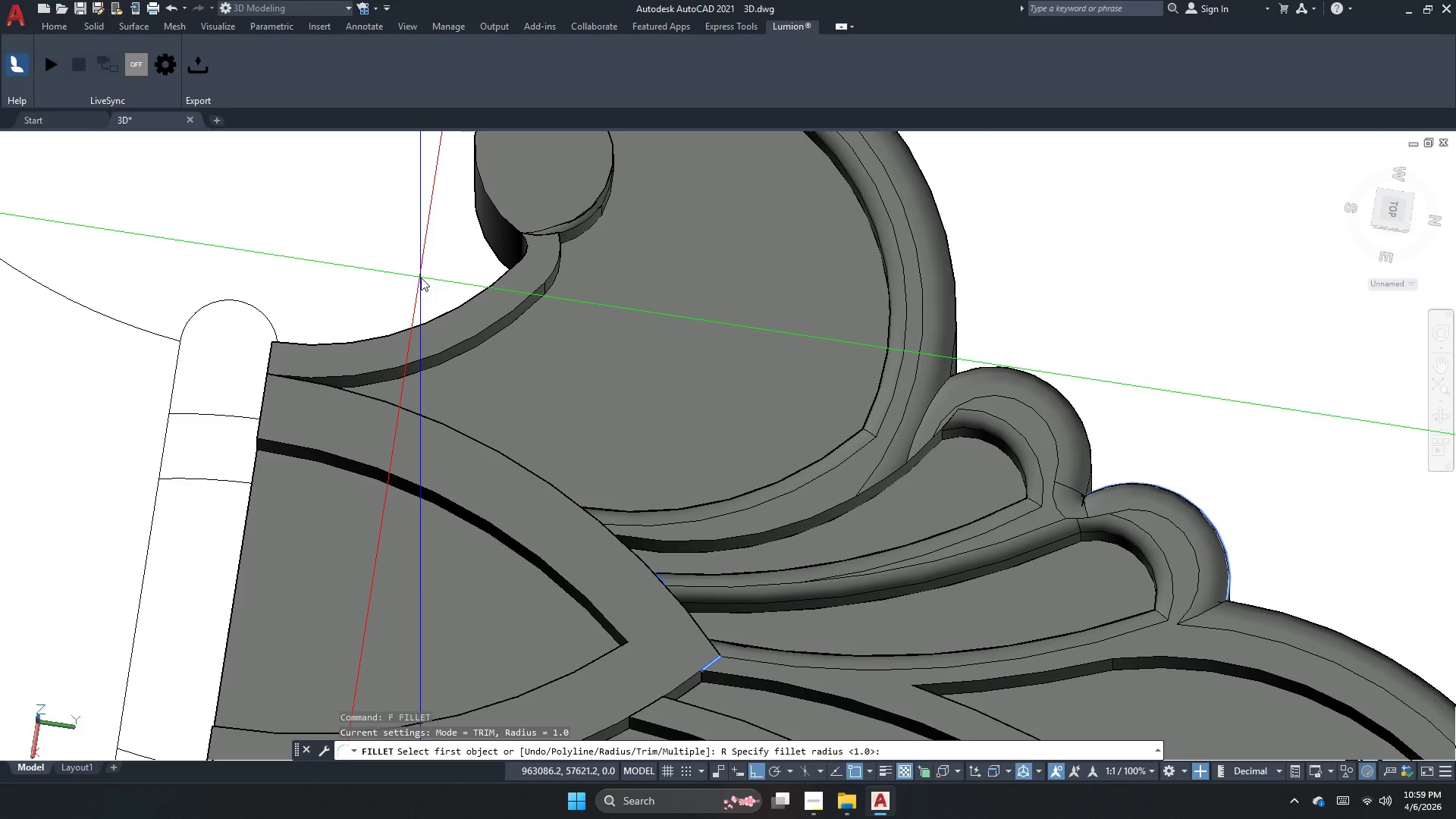 
key(NumpadDecimal)
 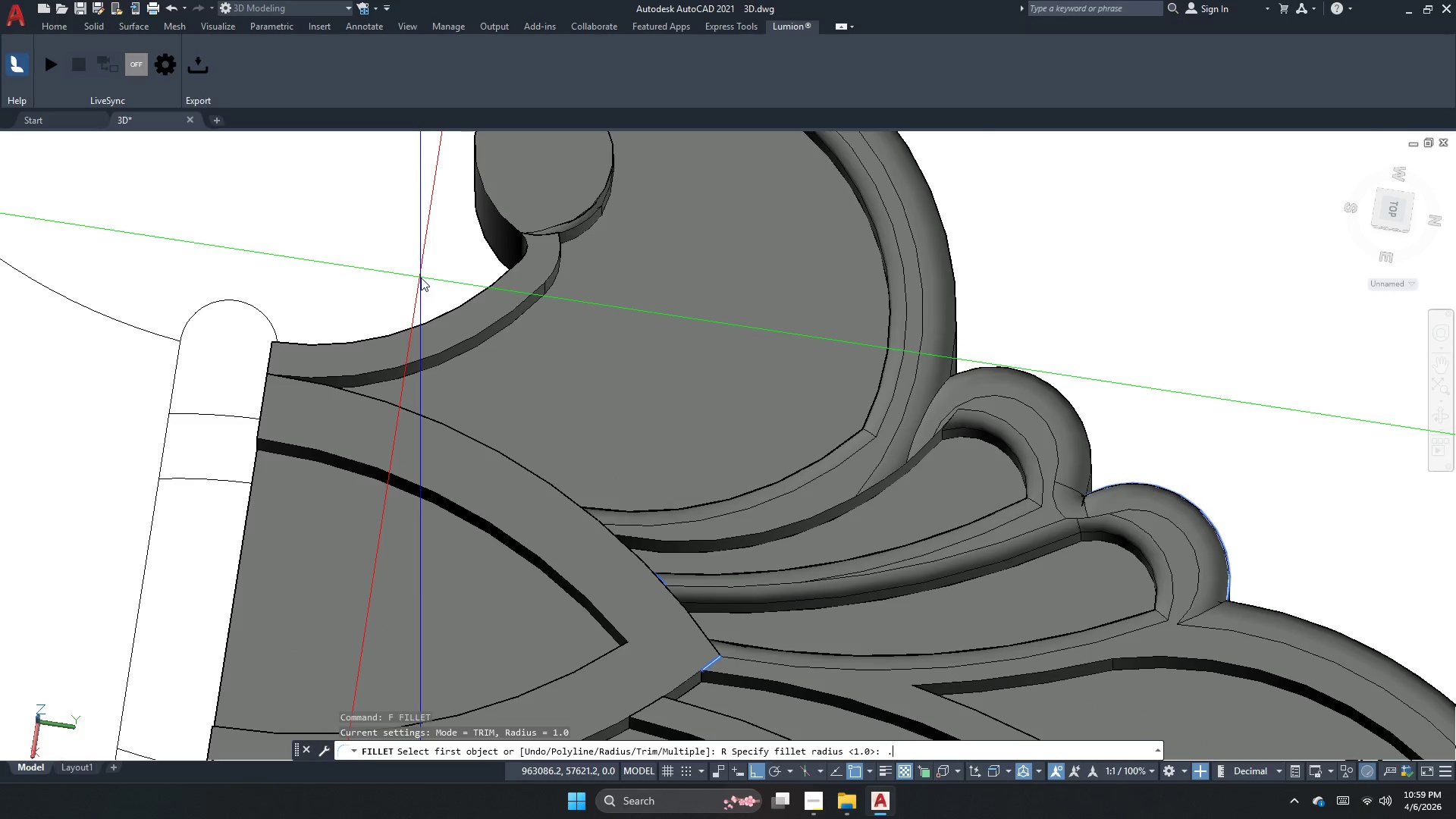 
key(Numpad5)
 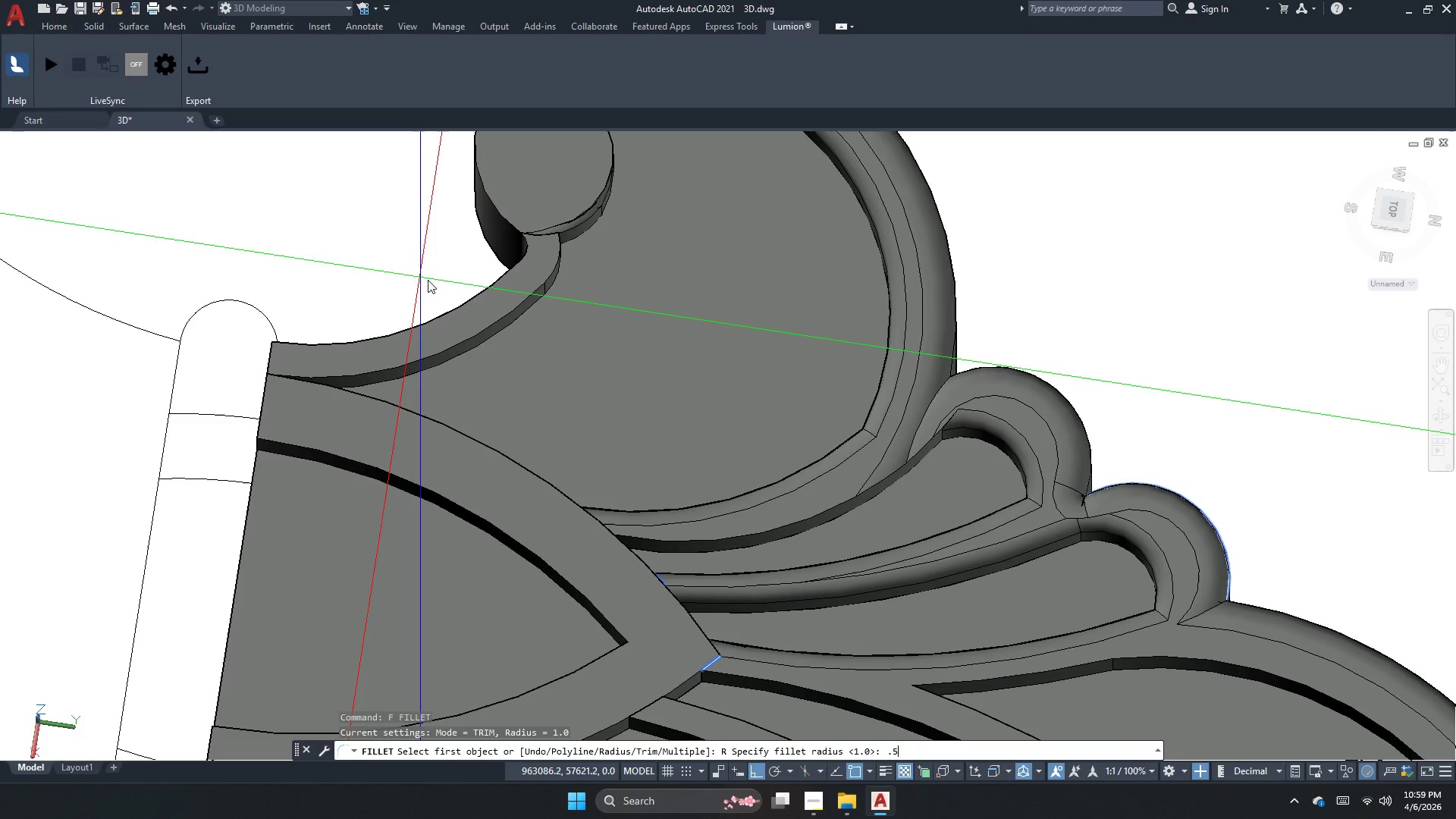 
key(NumpadEnter)
 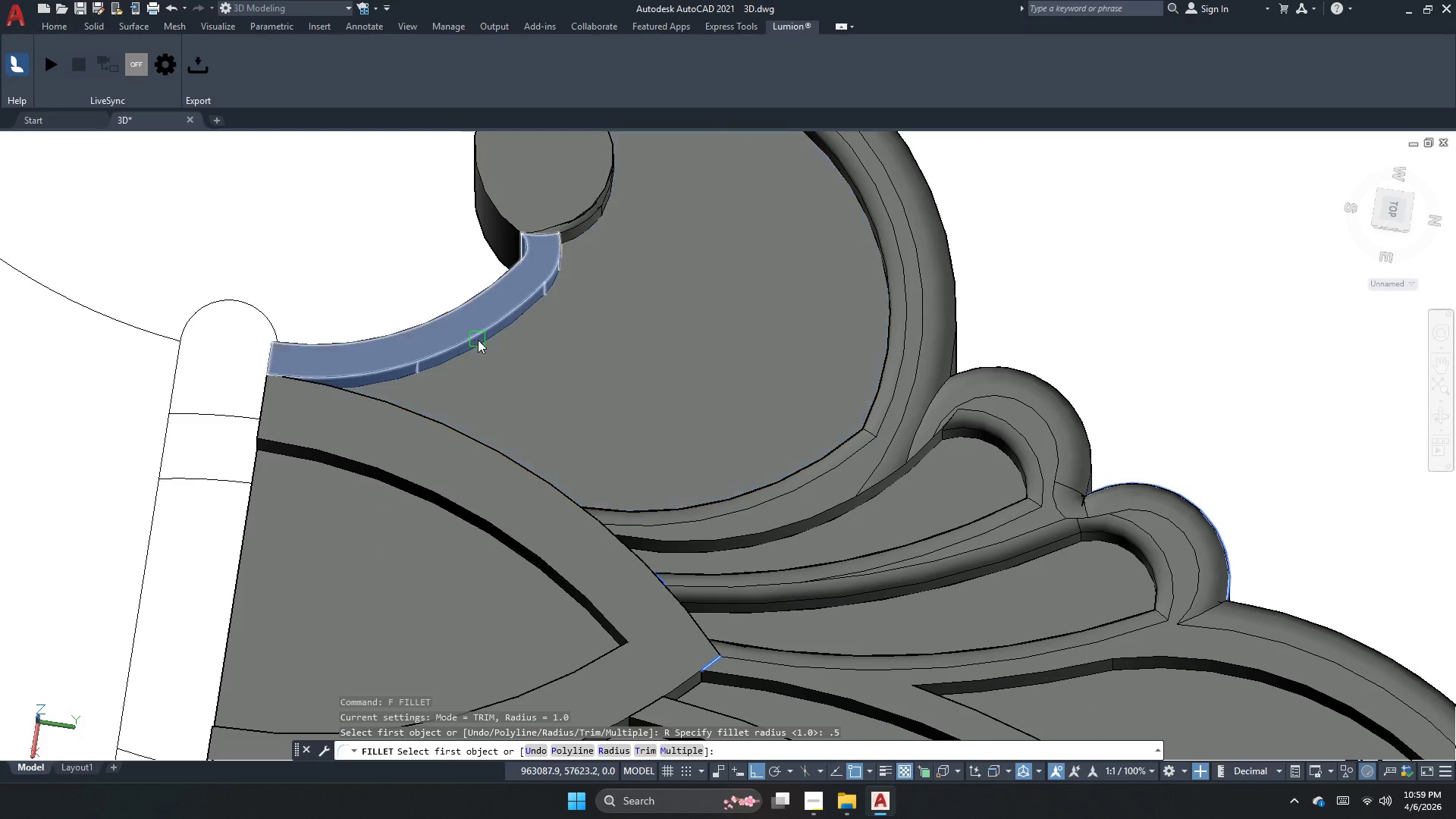 
left_click([478, 335])
 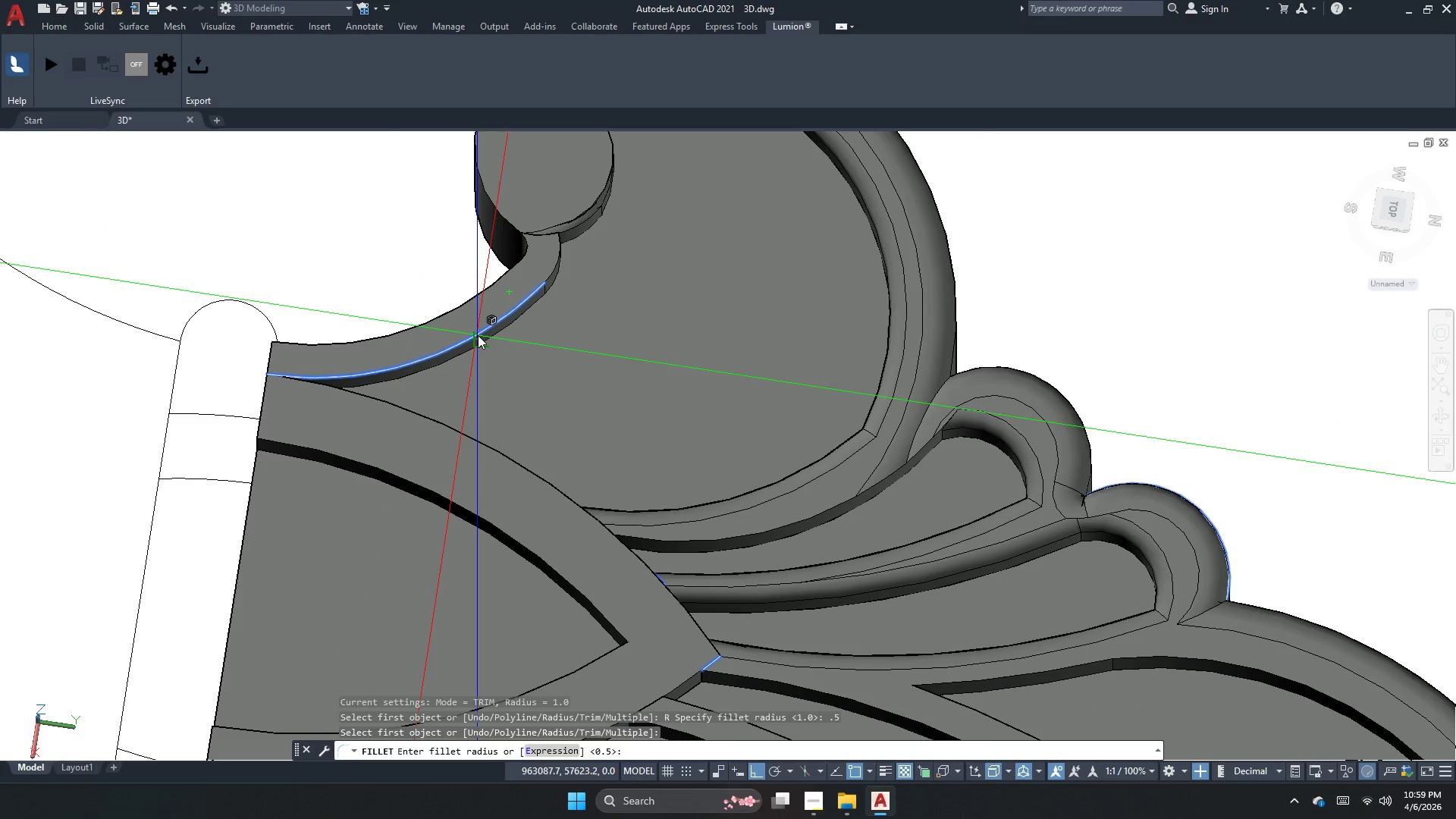 
key(Space)
 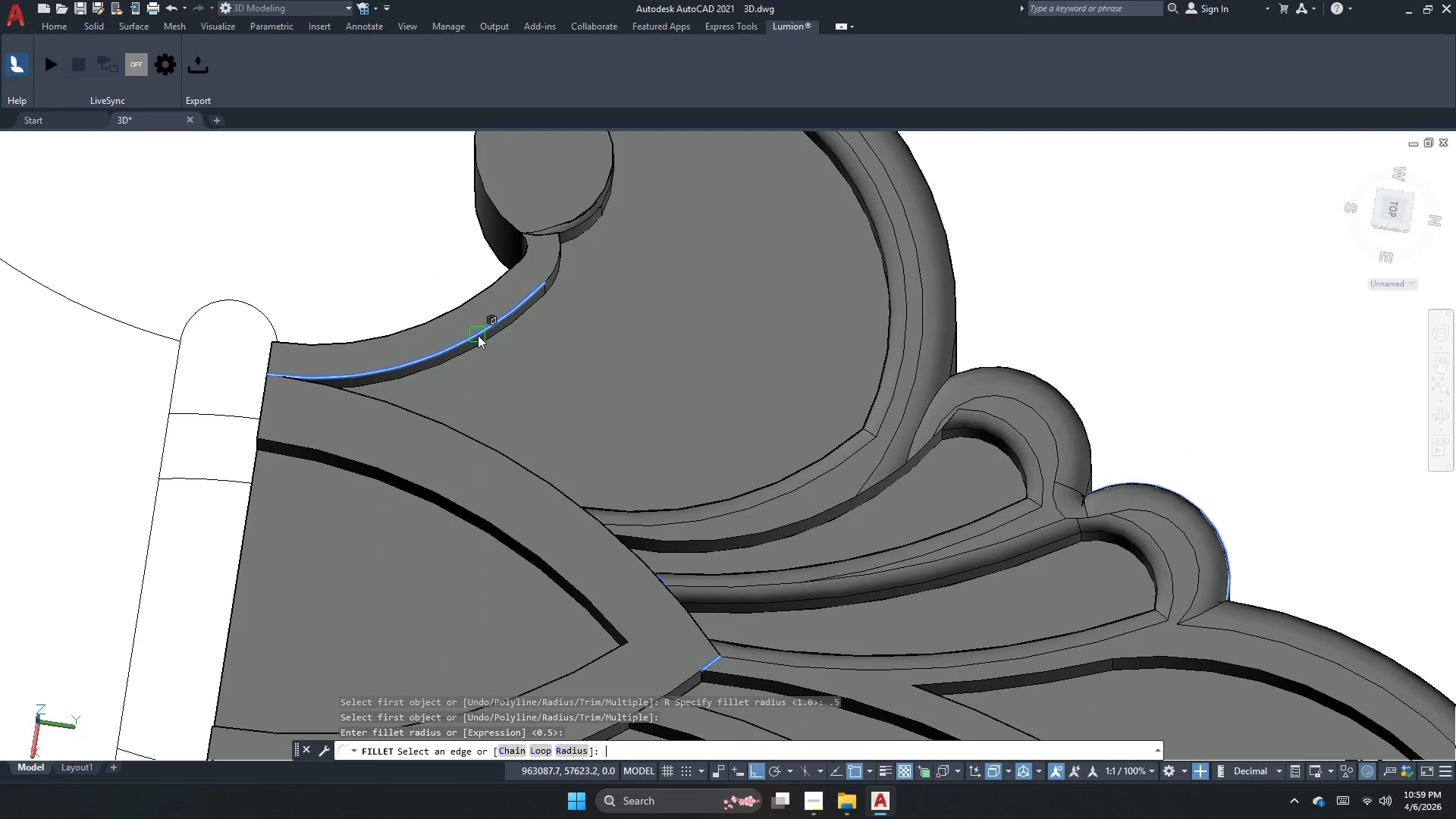 
key(Space)
 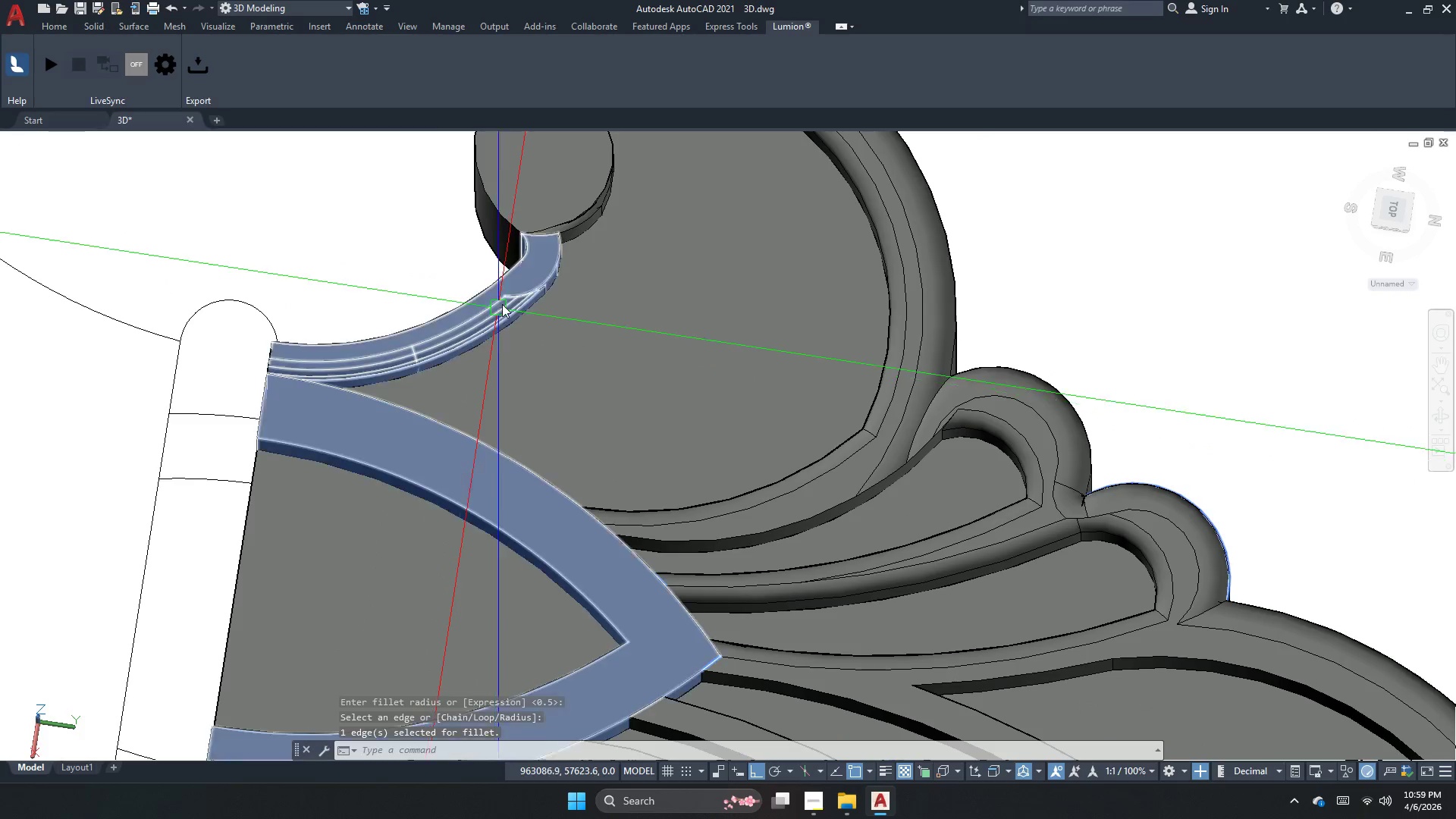 
key(Space)
 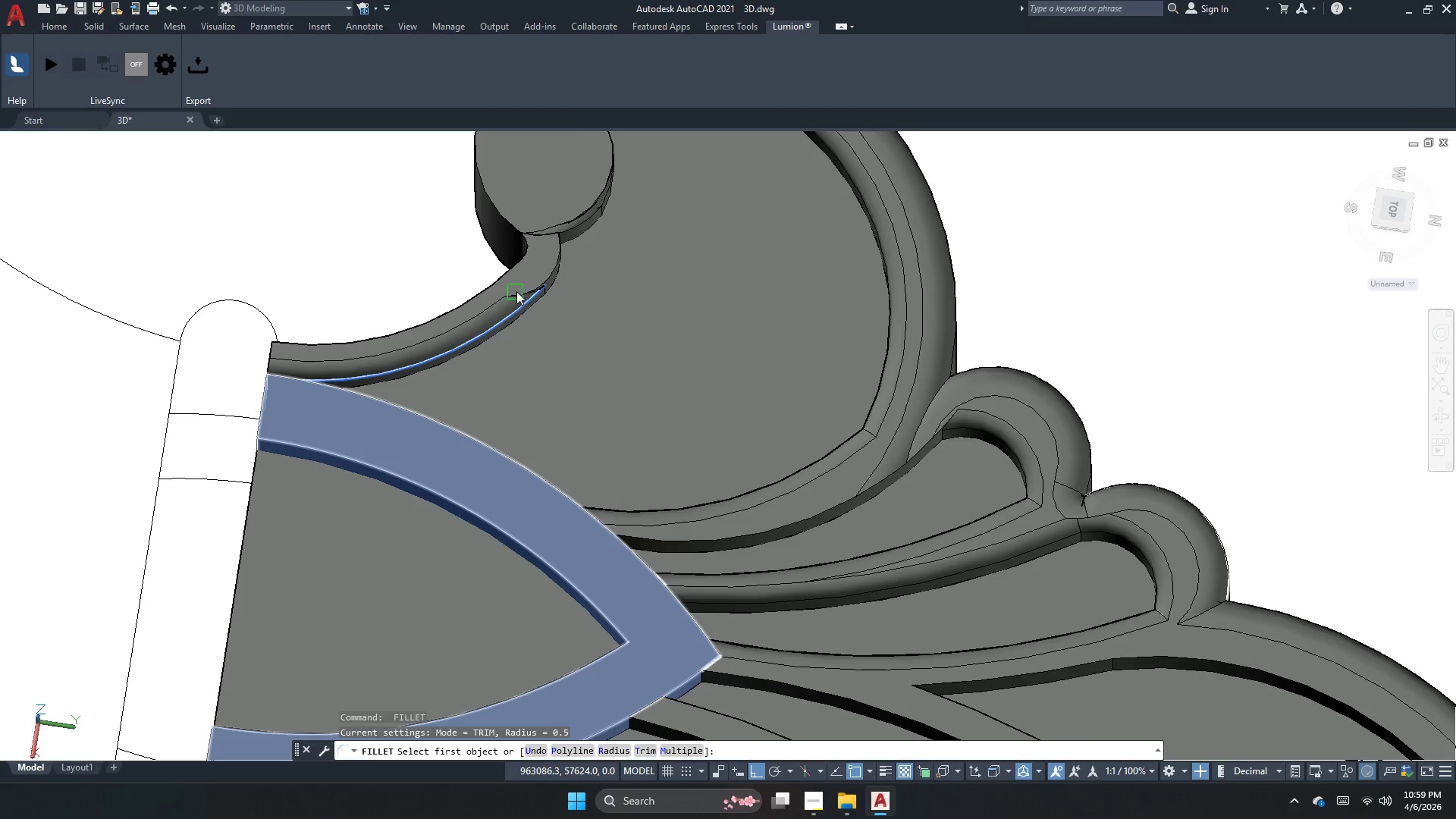 
left_click([528, 288])
 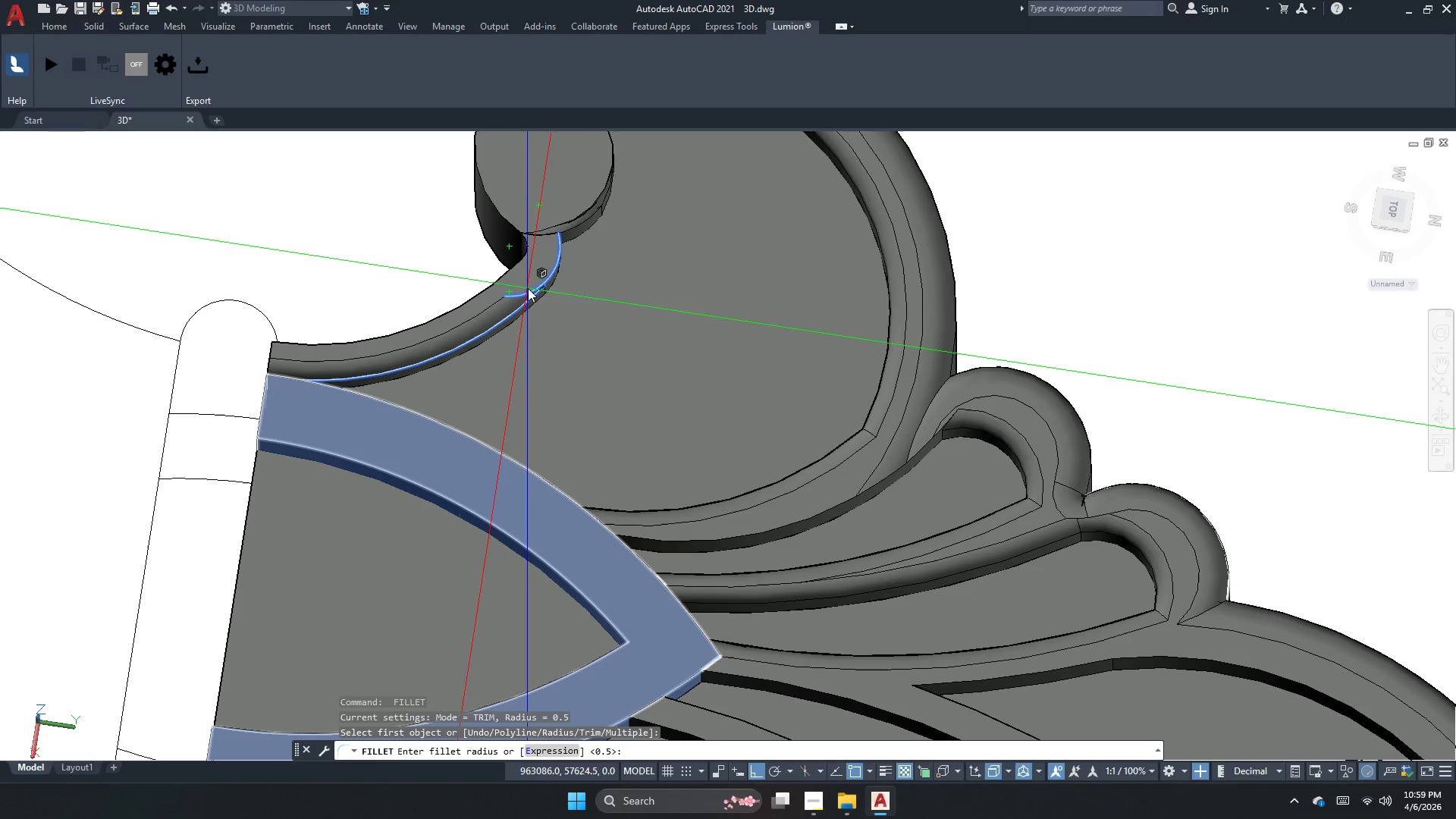 
key(Space)
 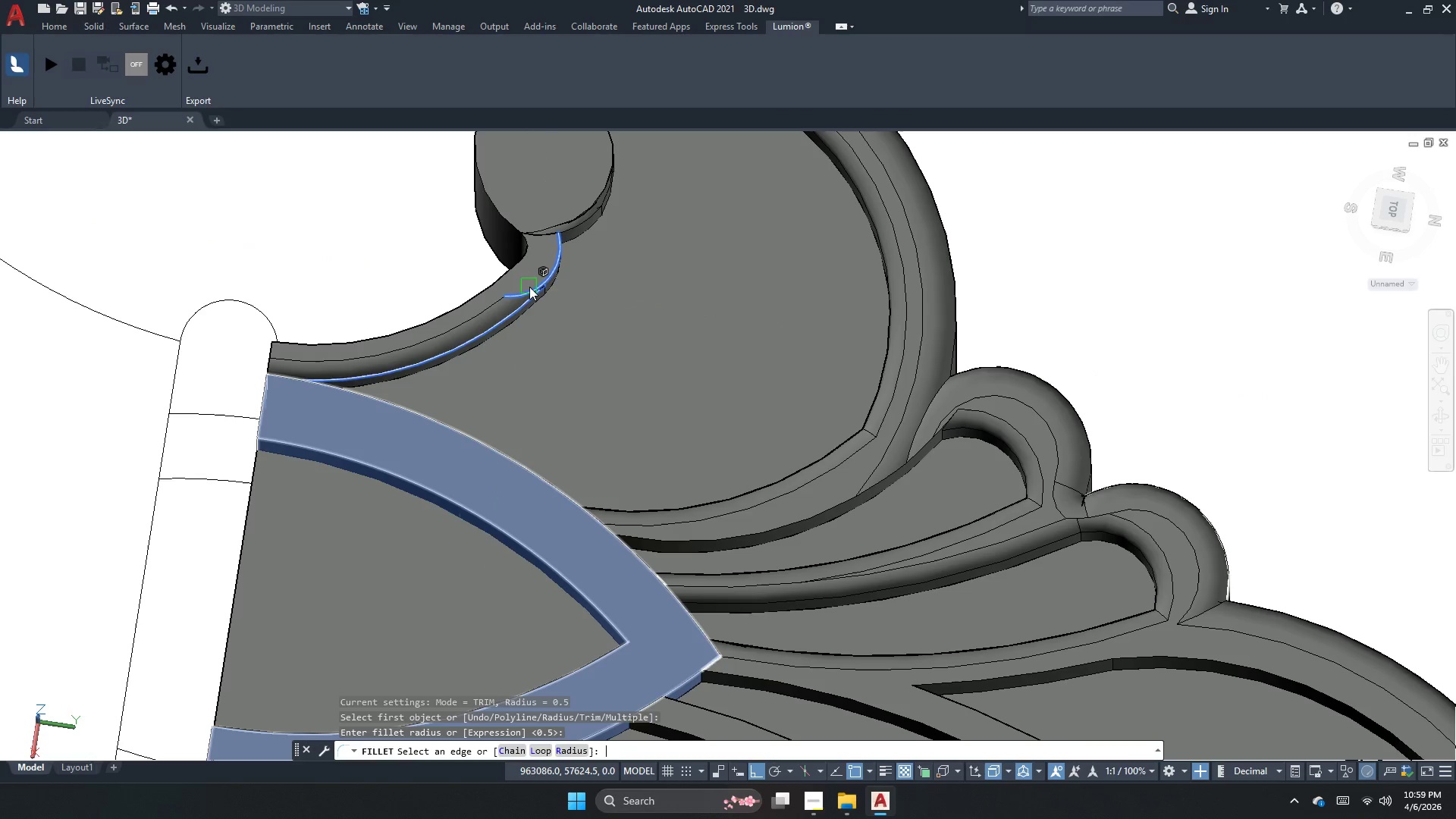 
key(Space)
 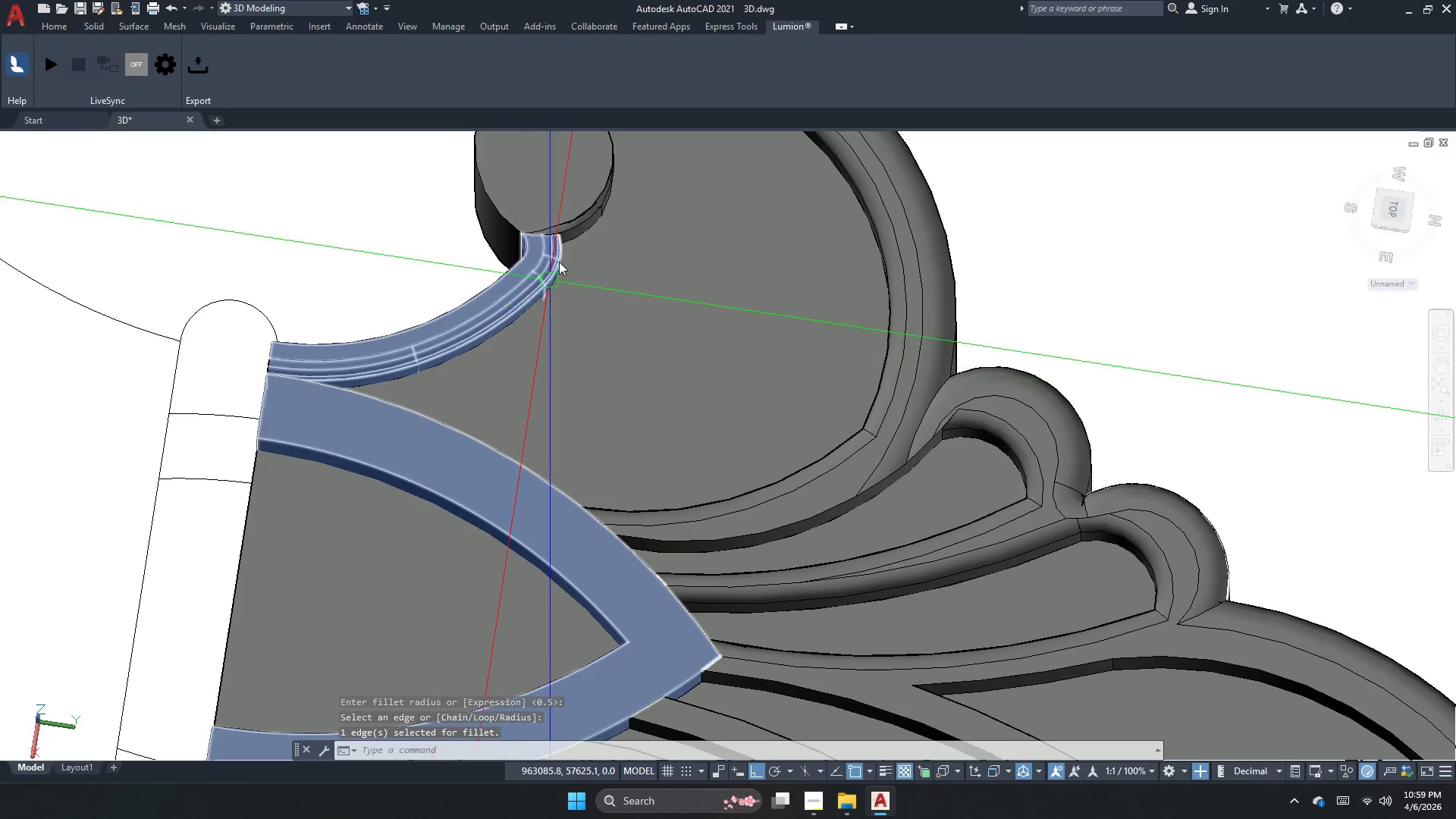 
key(Escape)
 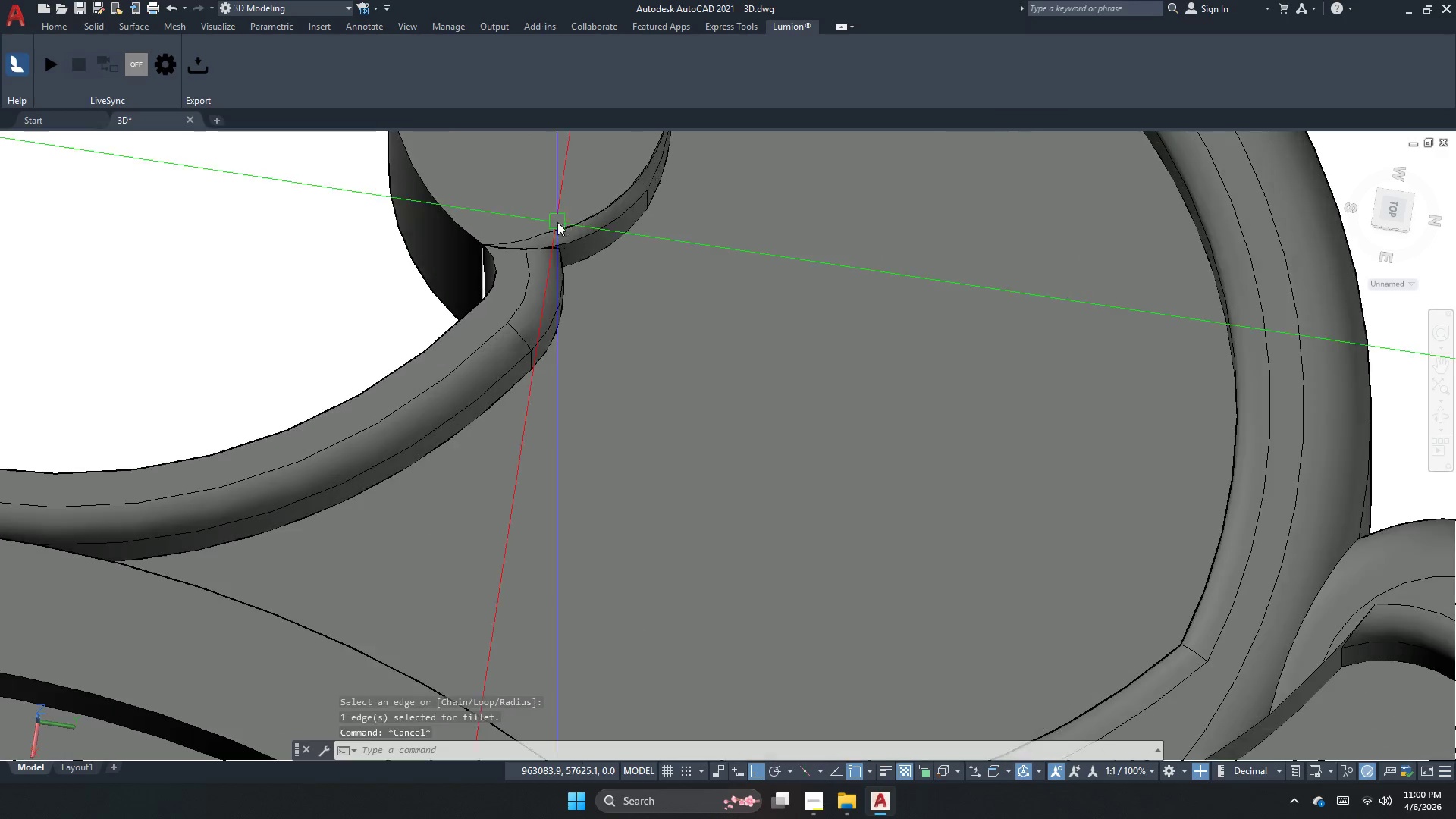 
key(Space)
 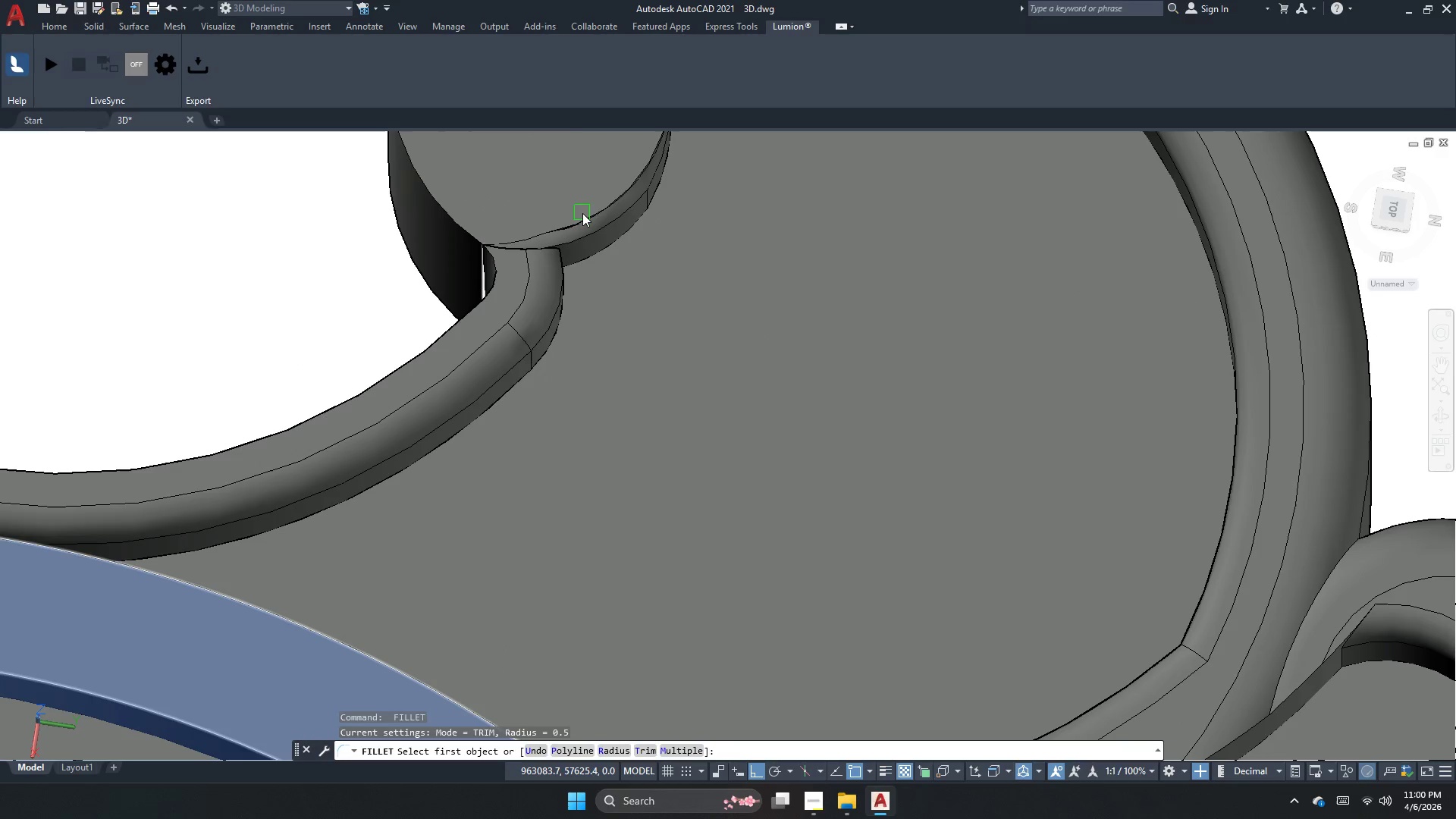 
scroll: coordinate [557, 222], scroll_direction: up, amount: 2.0
 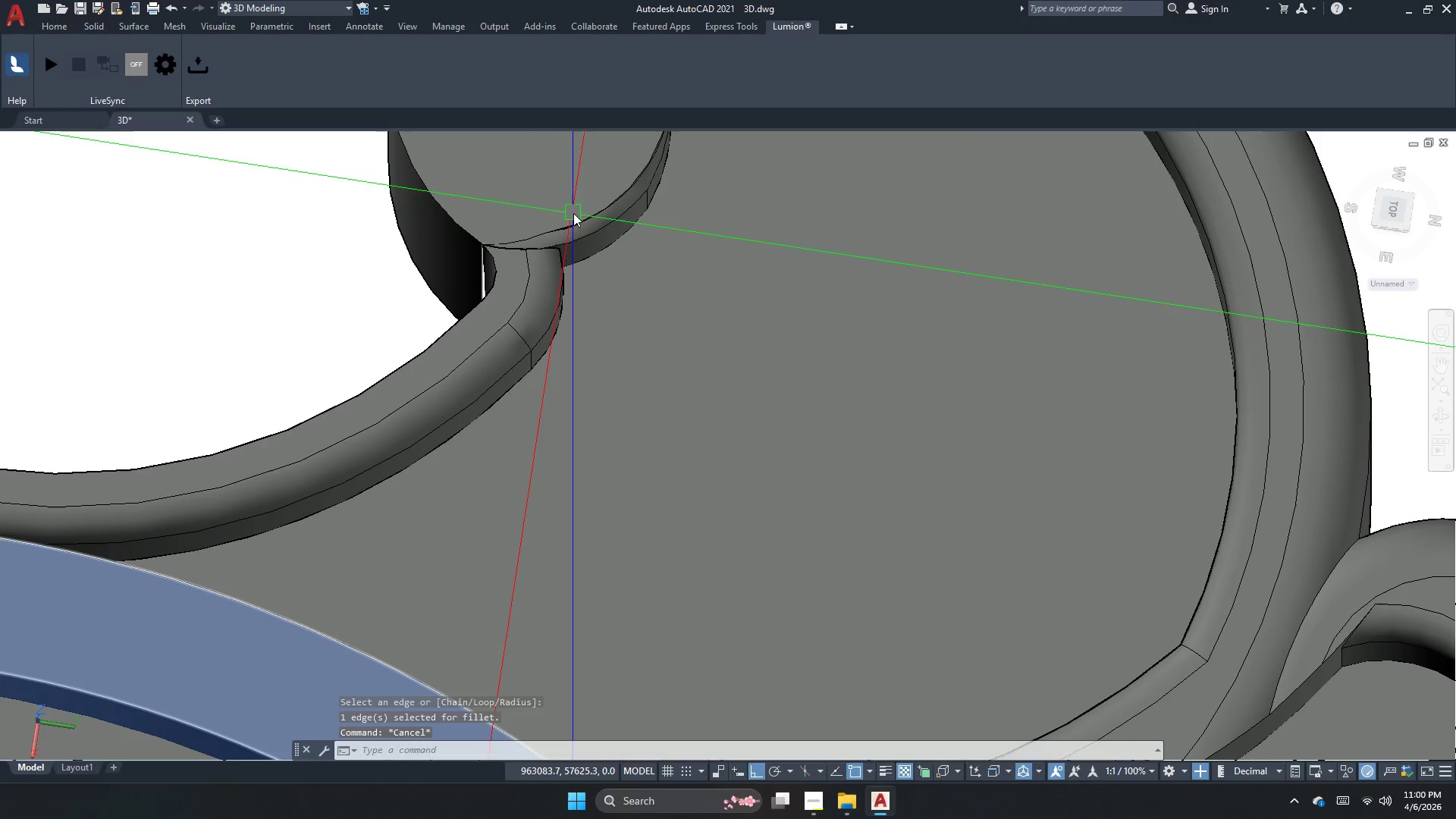 
left_click([582, 213])
 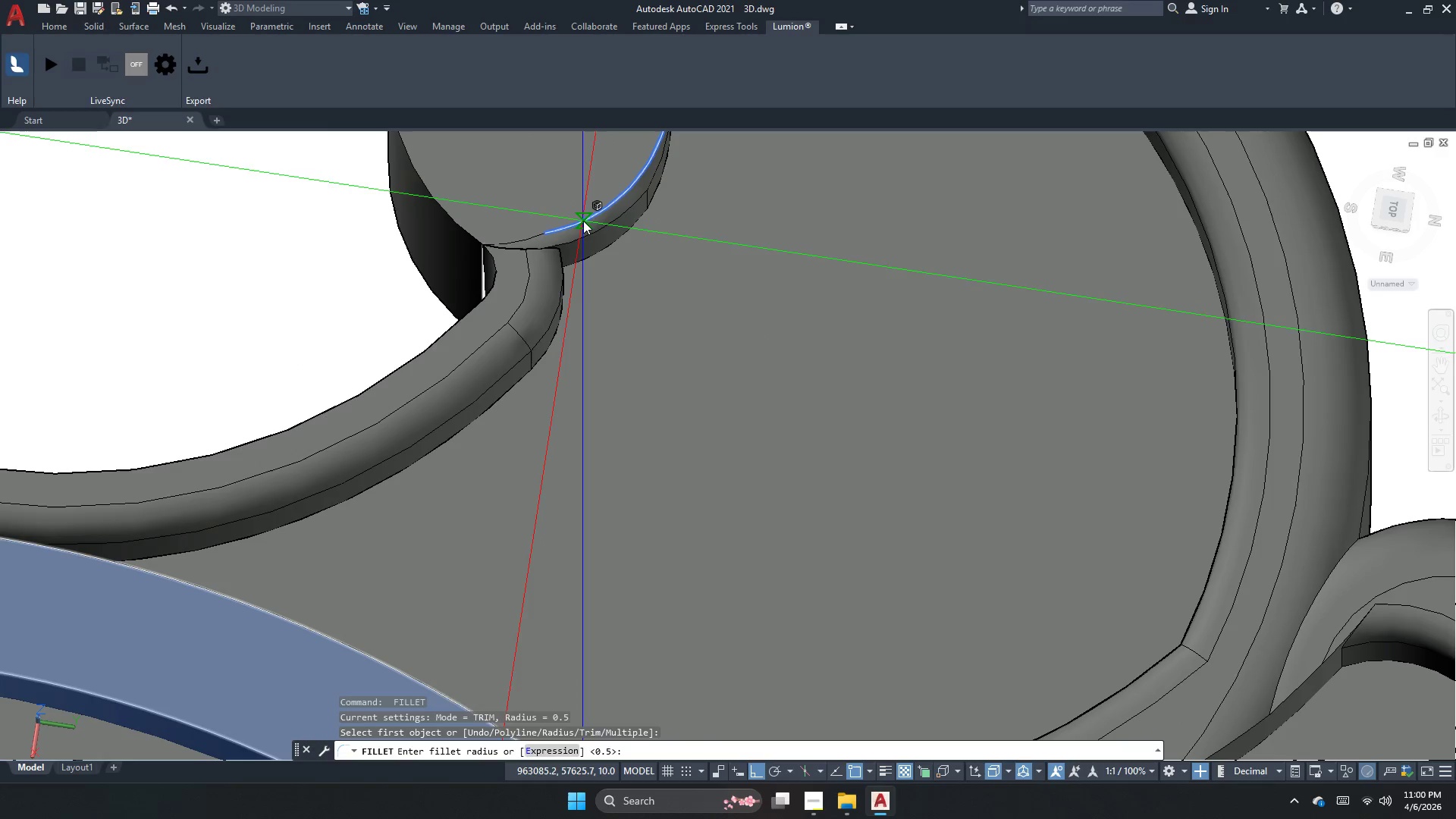 
key(Space)
 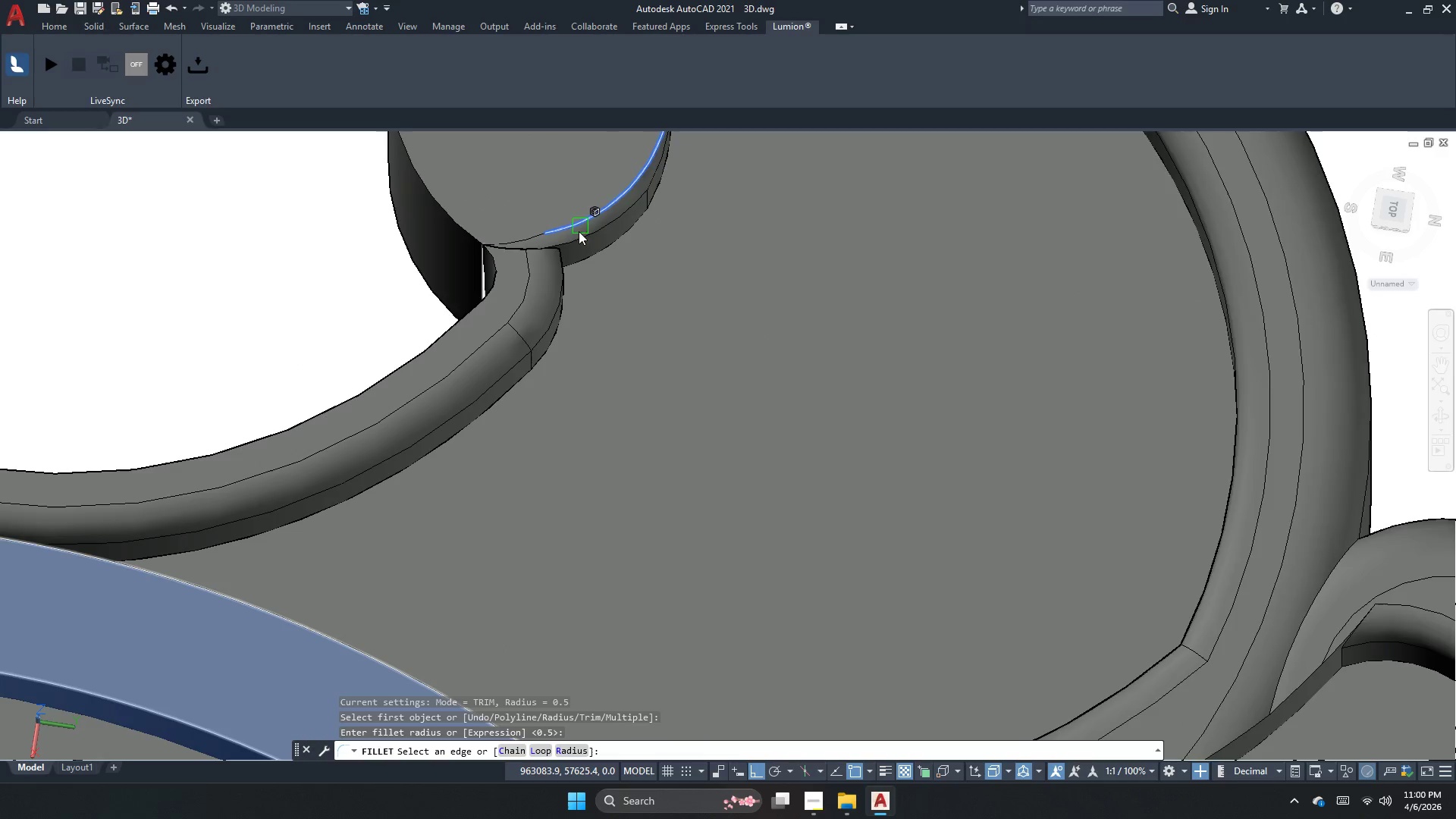 
key(Space)
 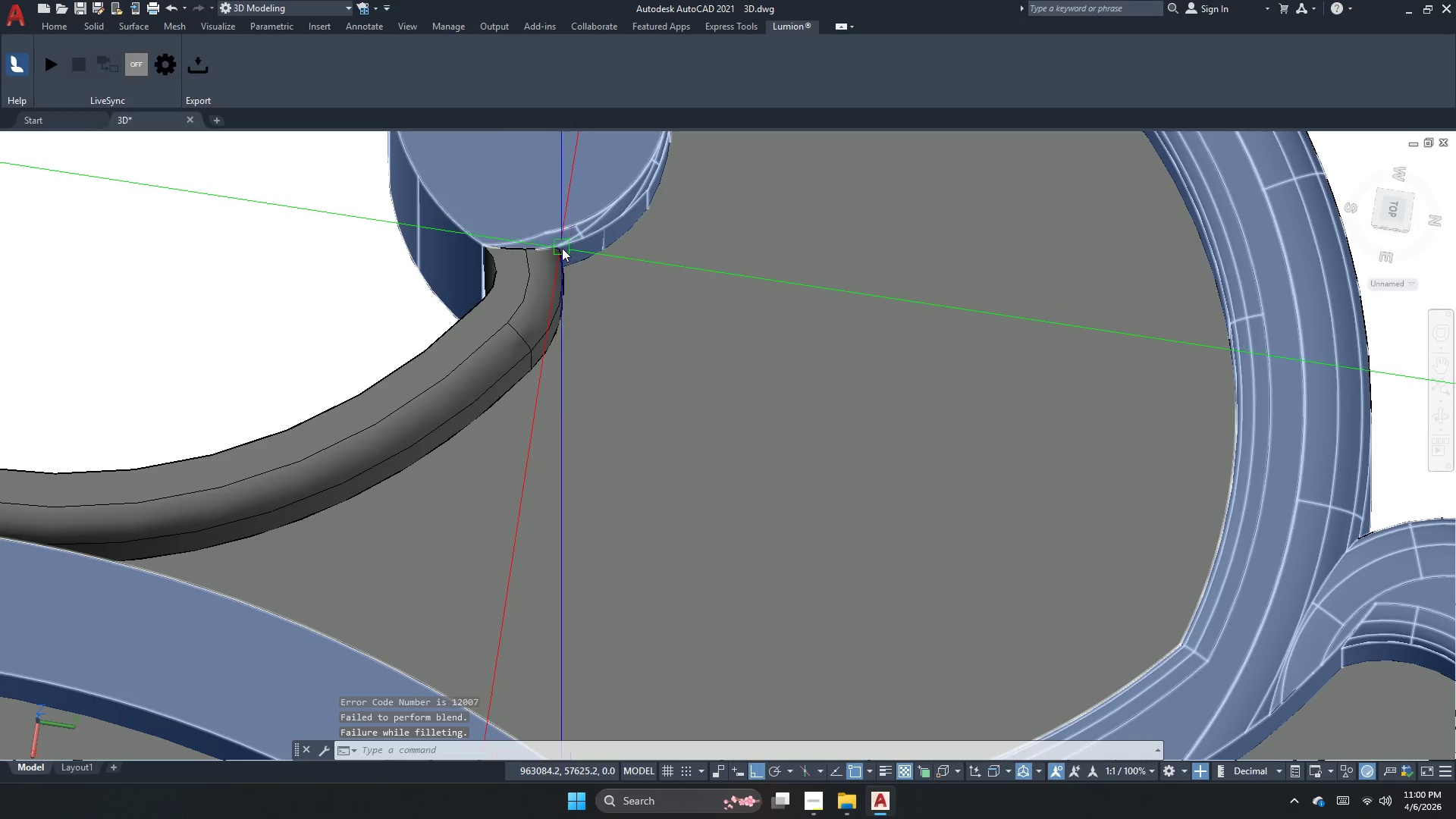 
key(Space)
 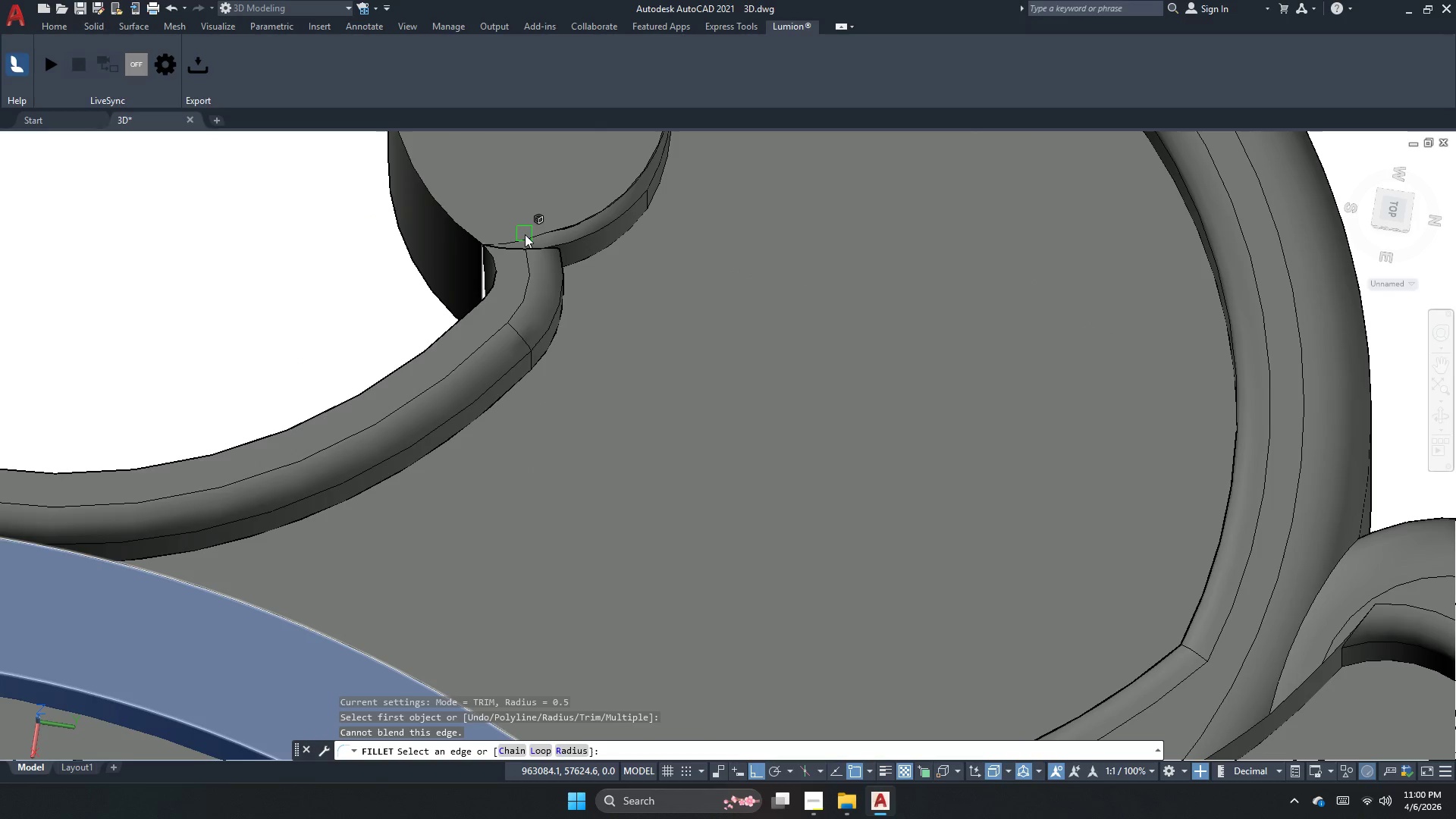 
key(Space)
 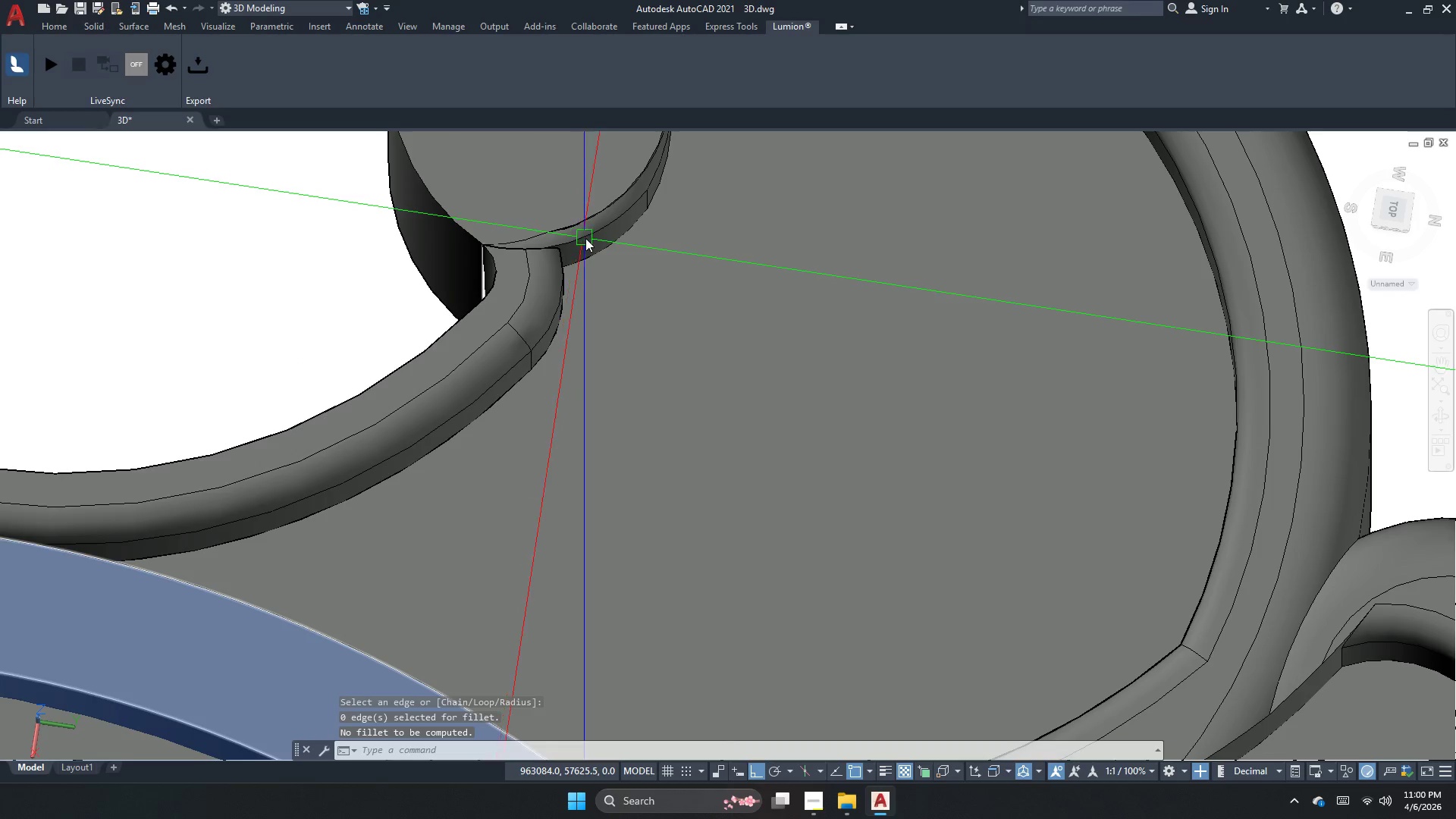 
key(Space)
 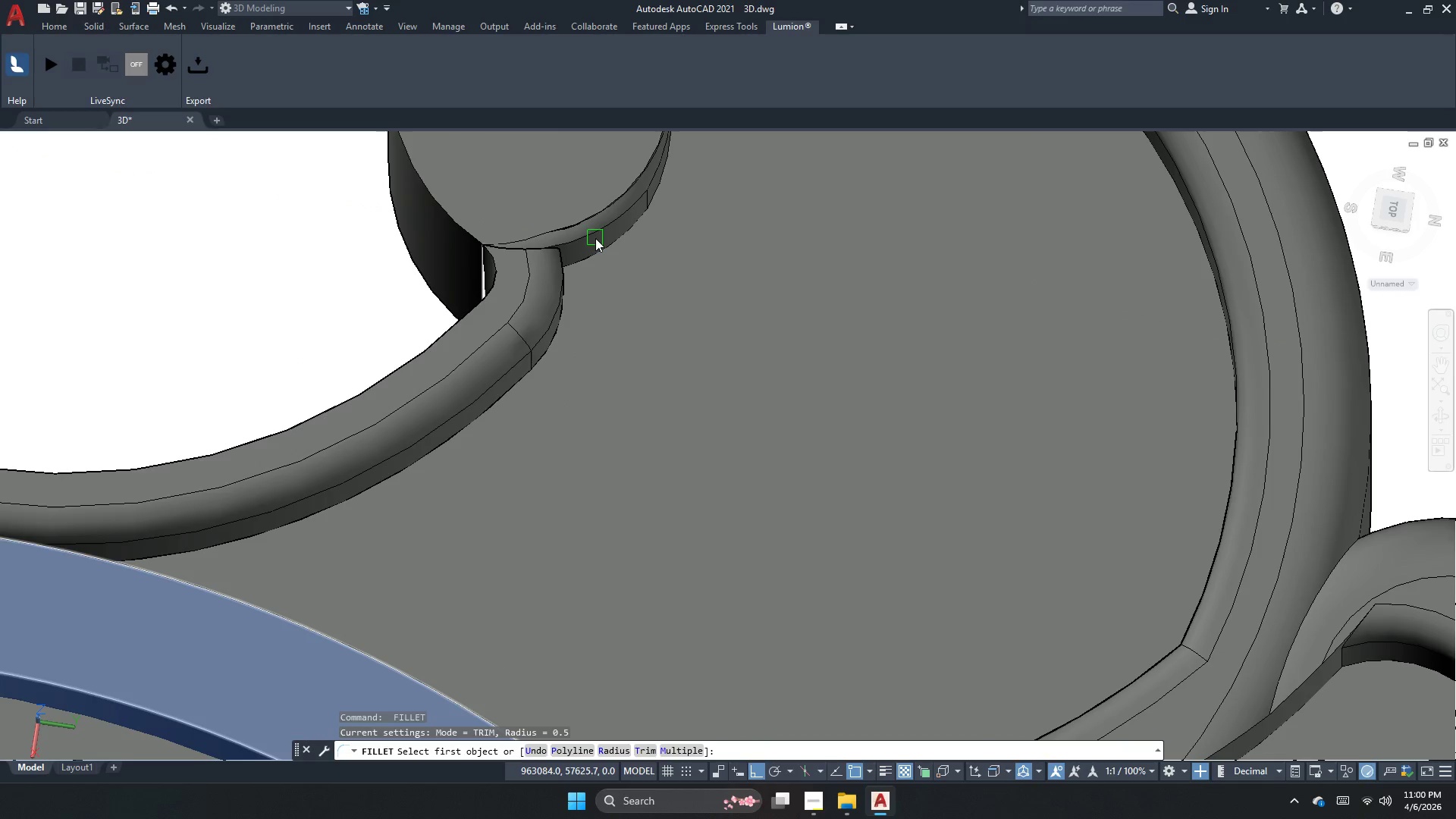 
left_click([595, 238])
 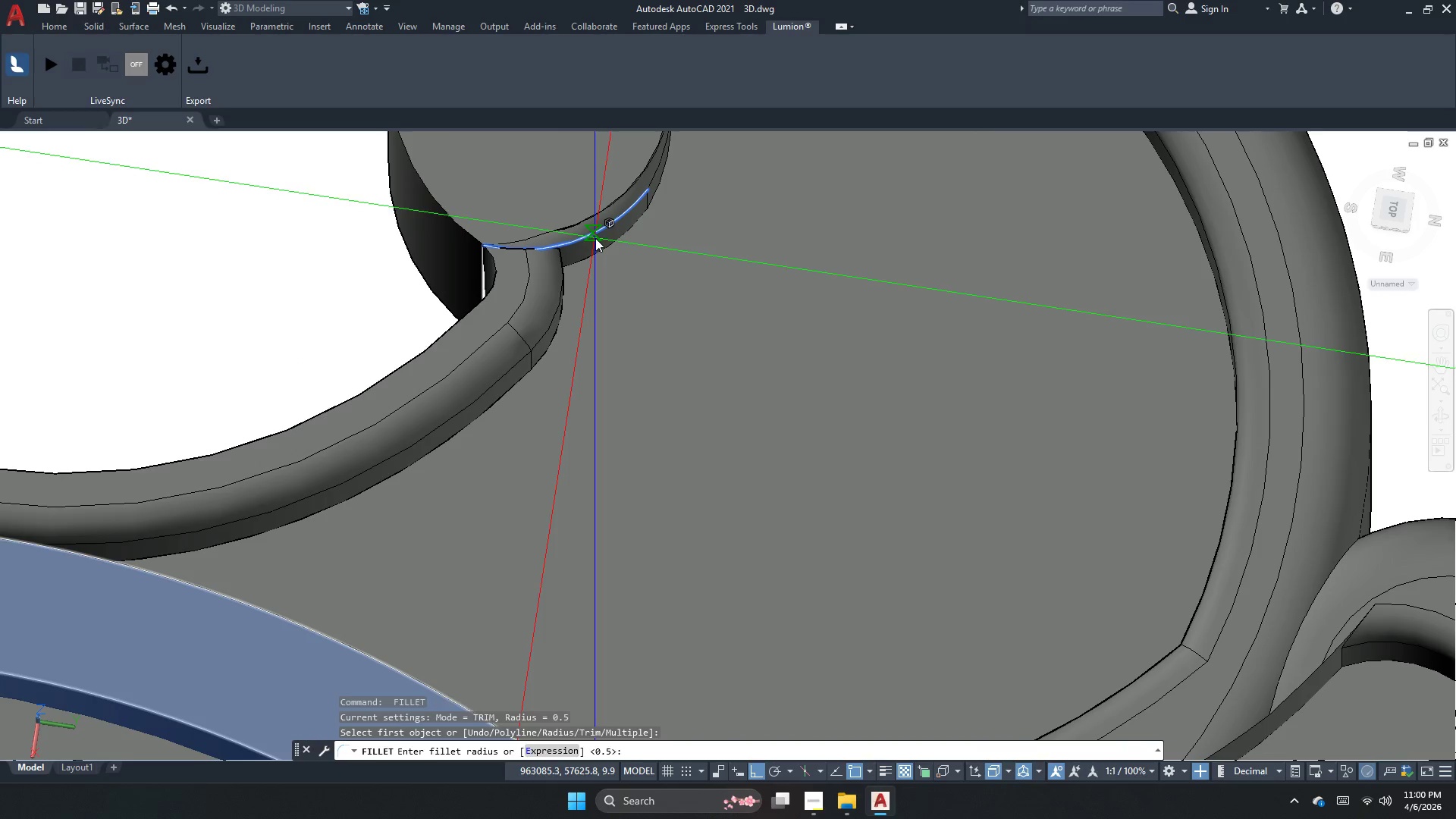 
key(Space)
 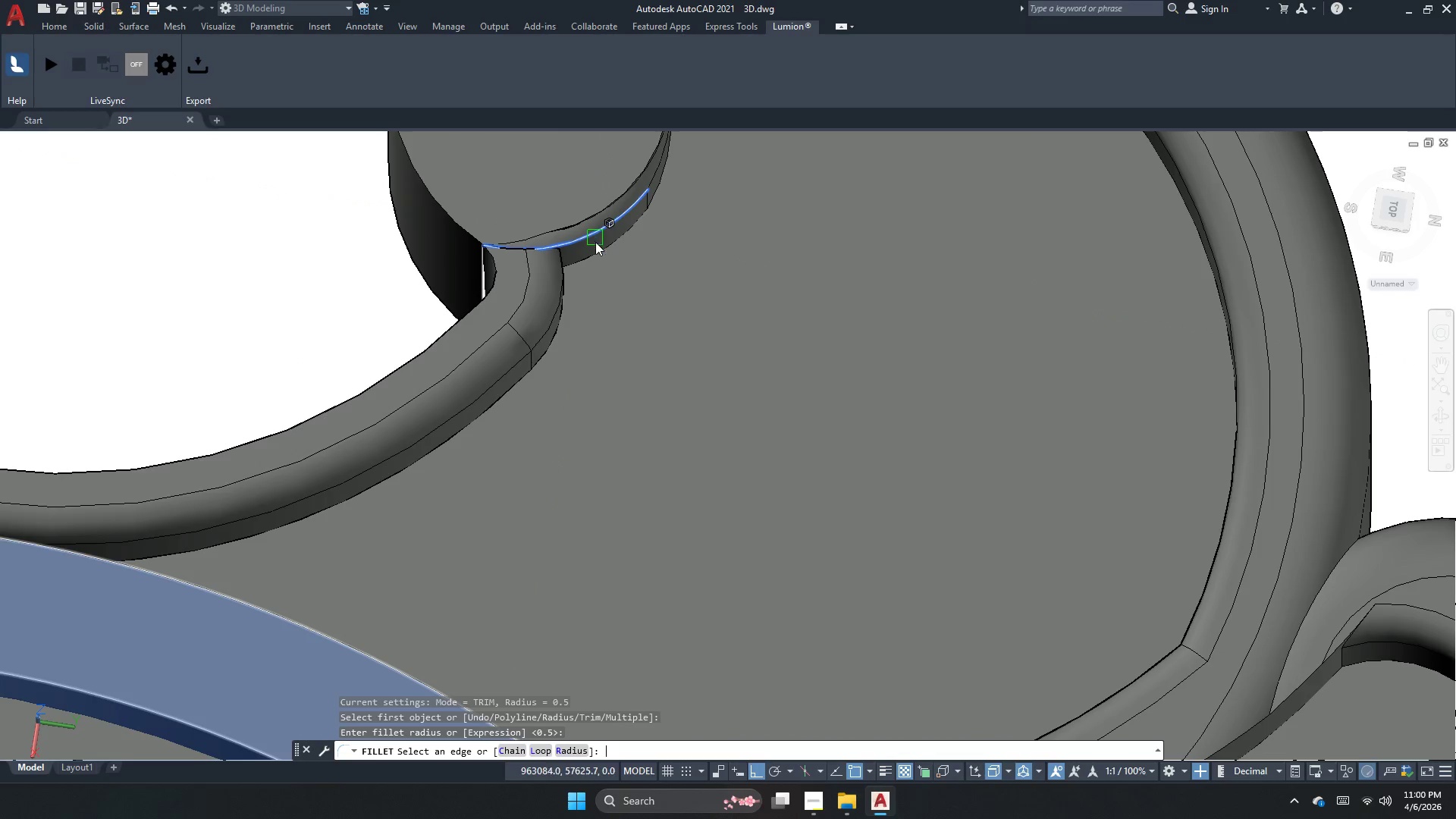 
key(Space)
 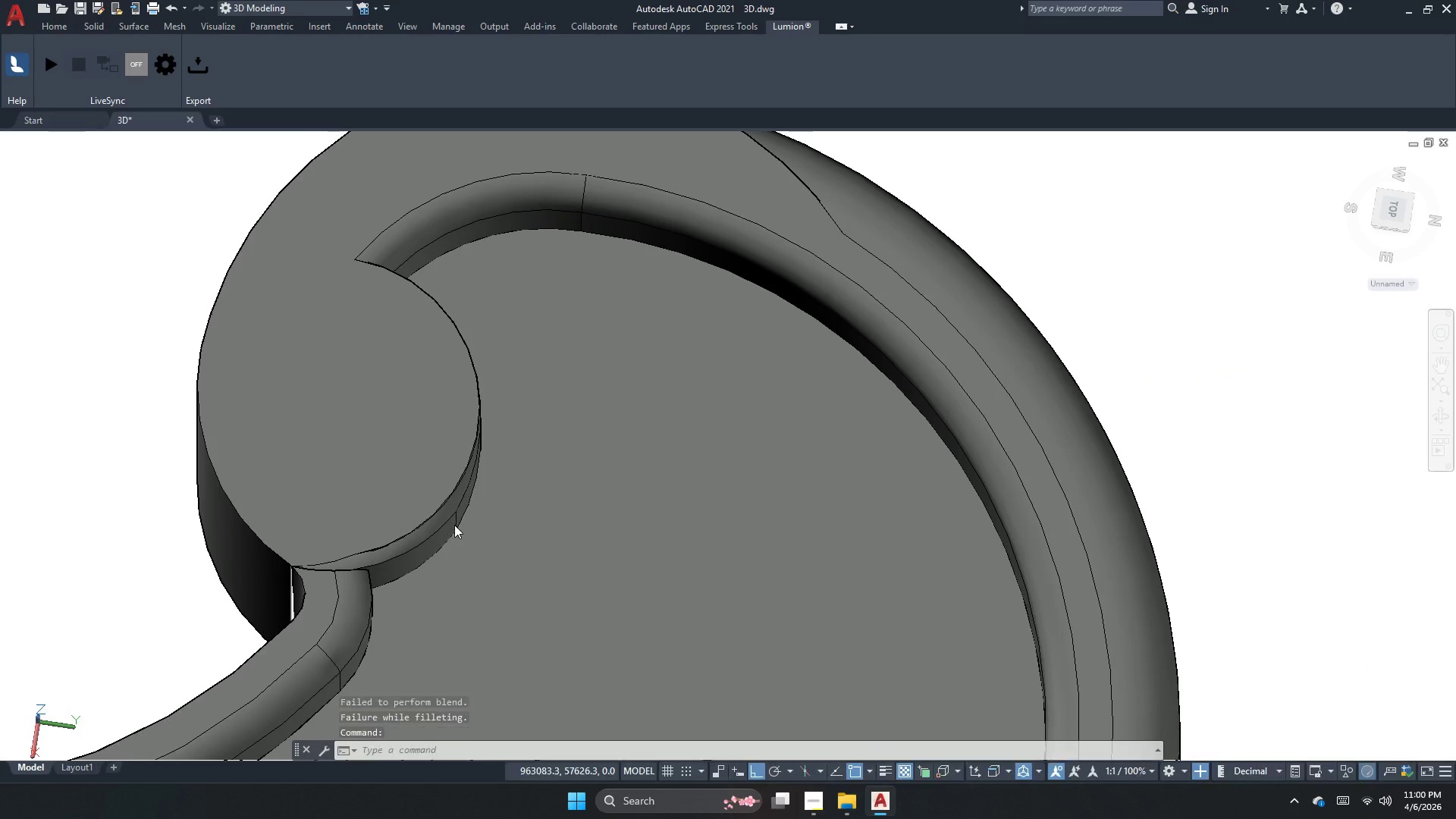 
key(Space)
 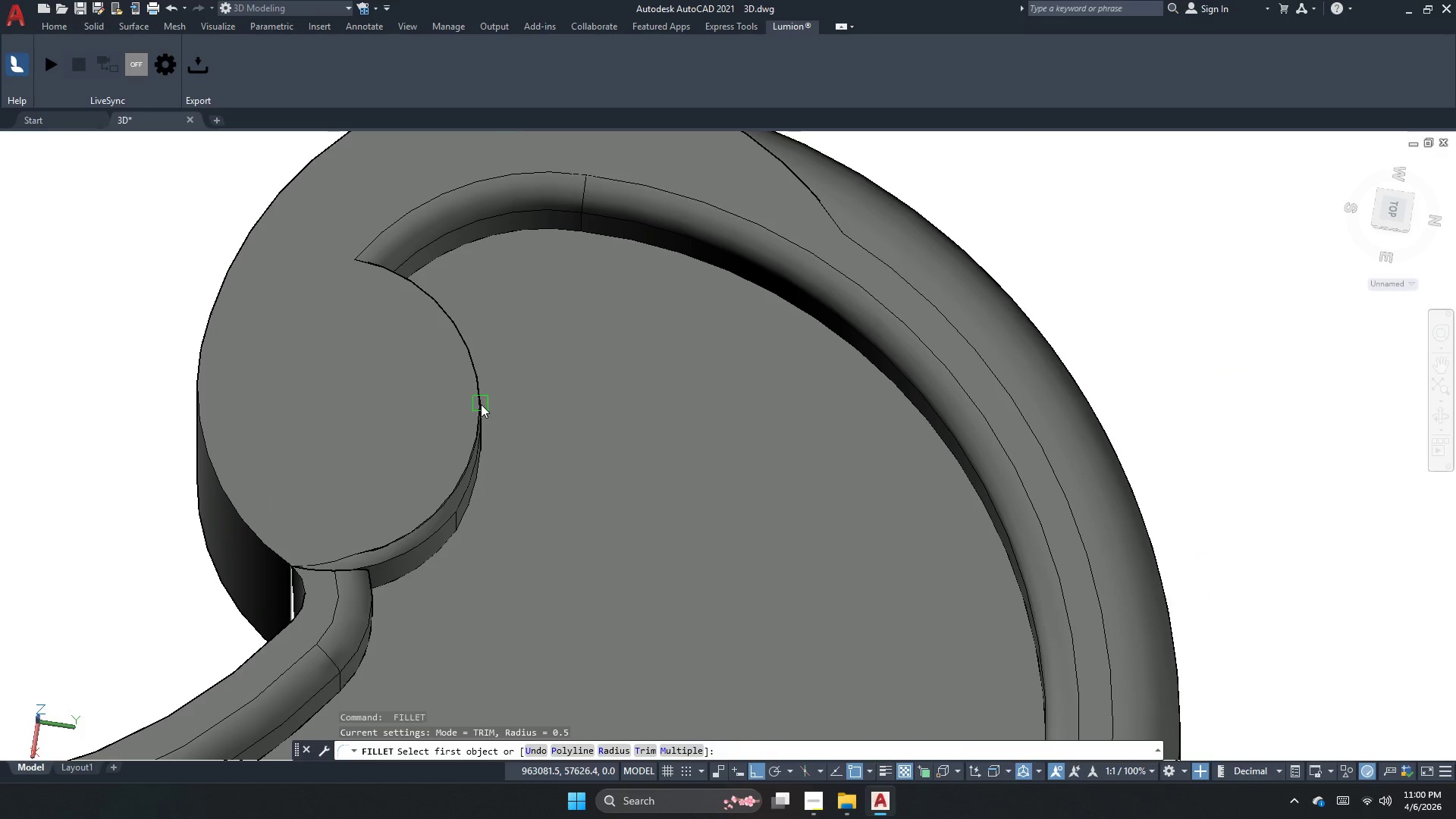 
left_click([481, 404])
 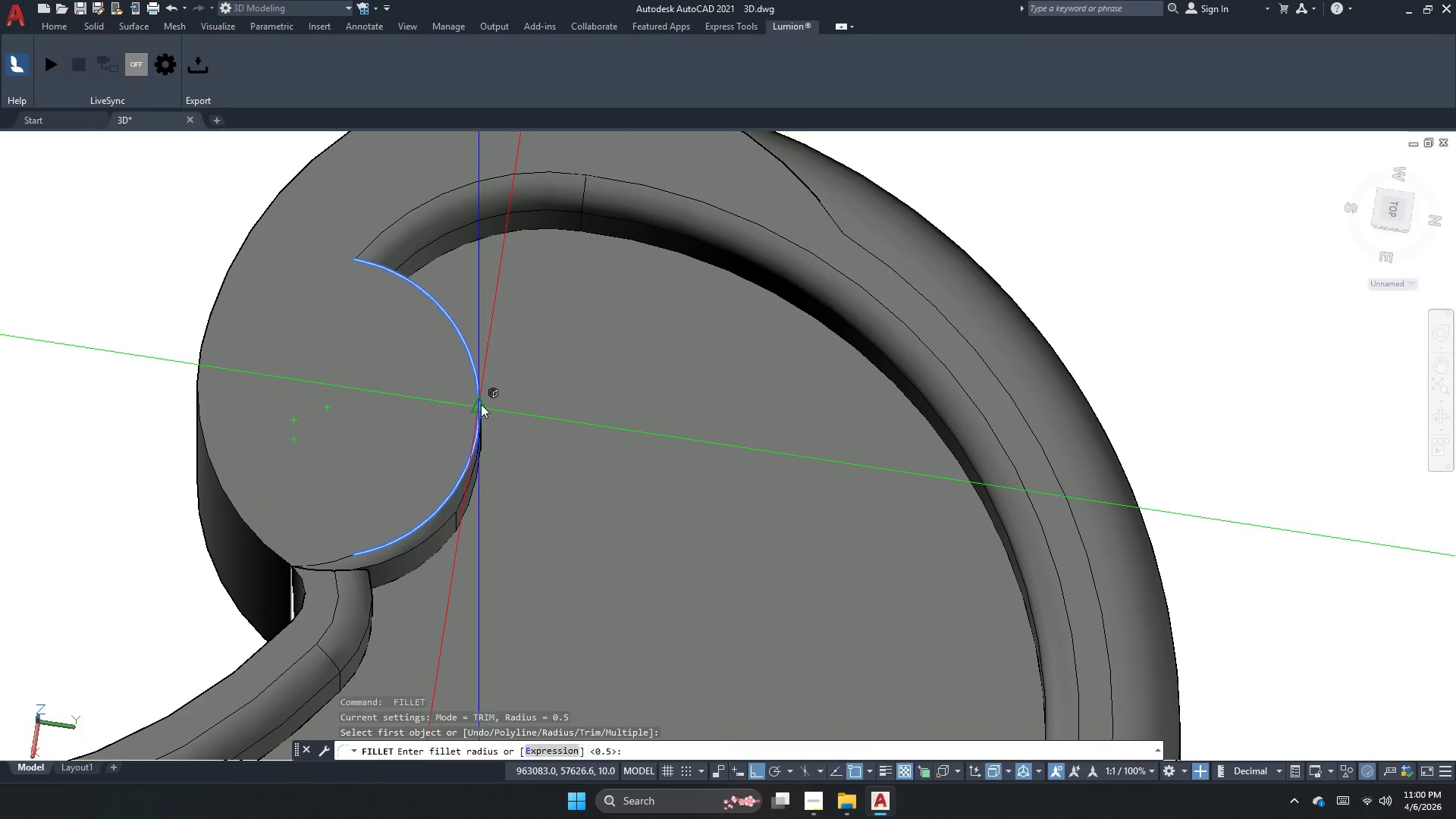 
key(Space)
 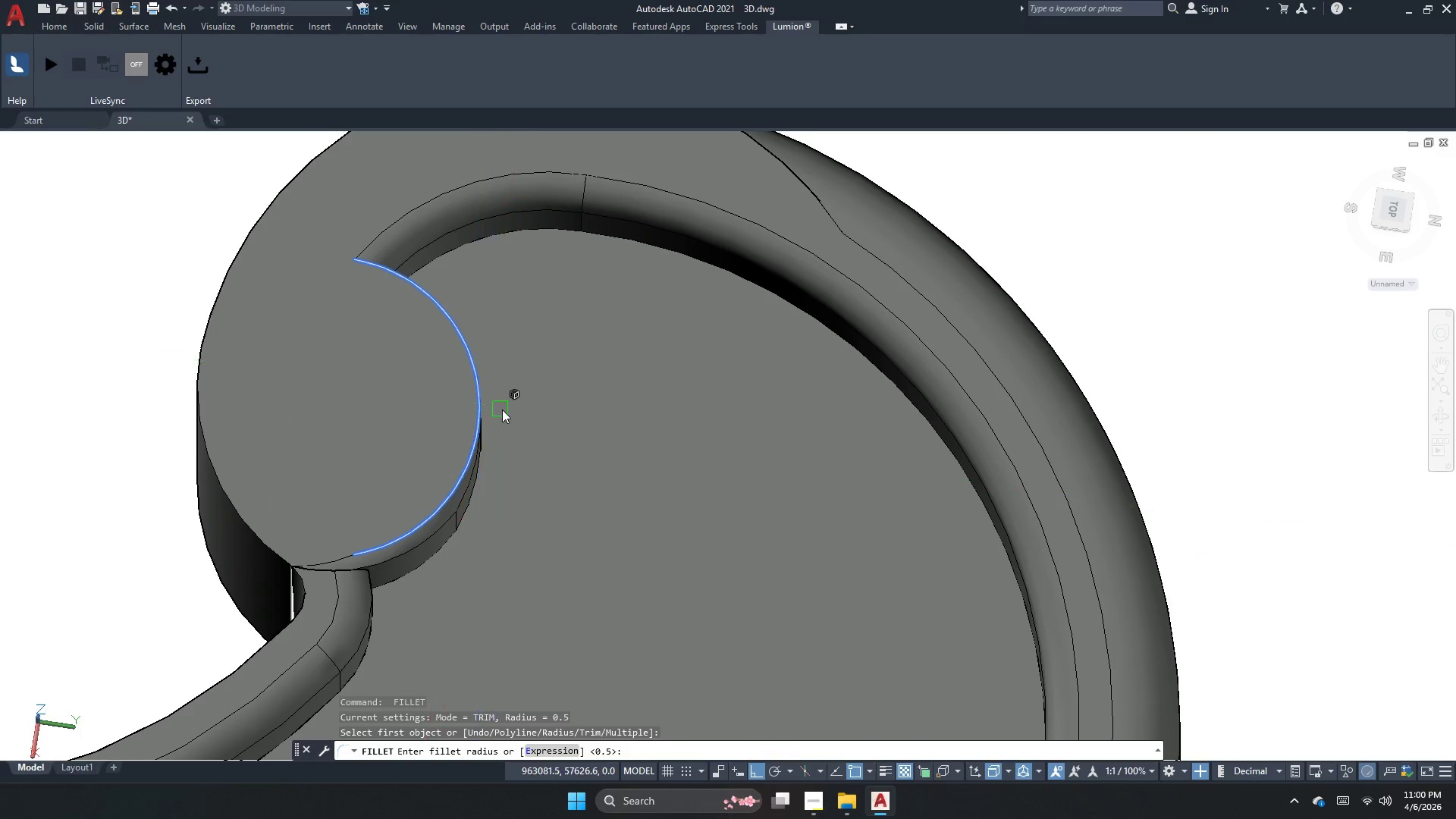 
key(Space)
 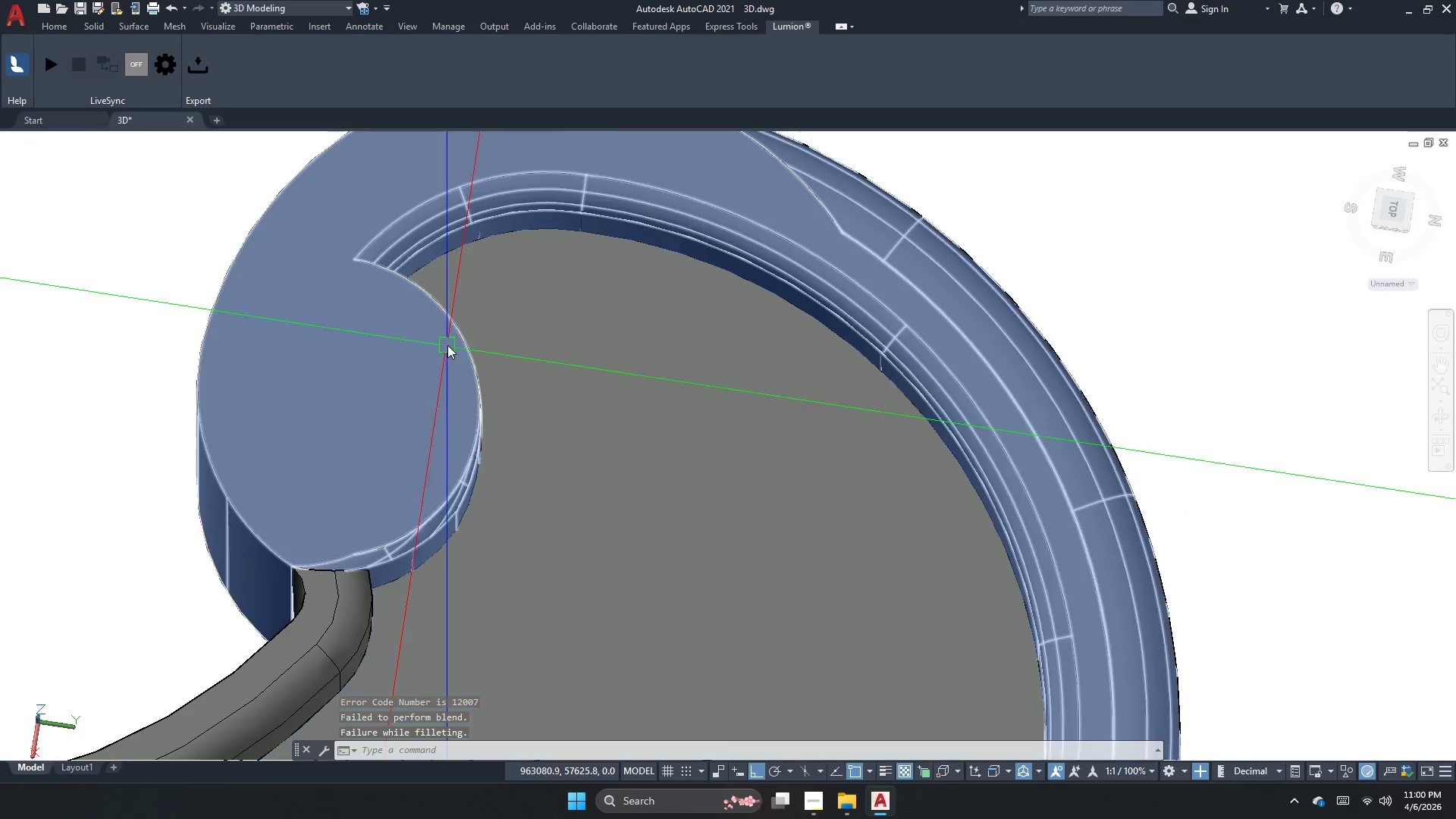 
key(Space)
 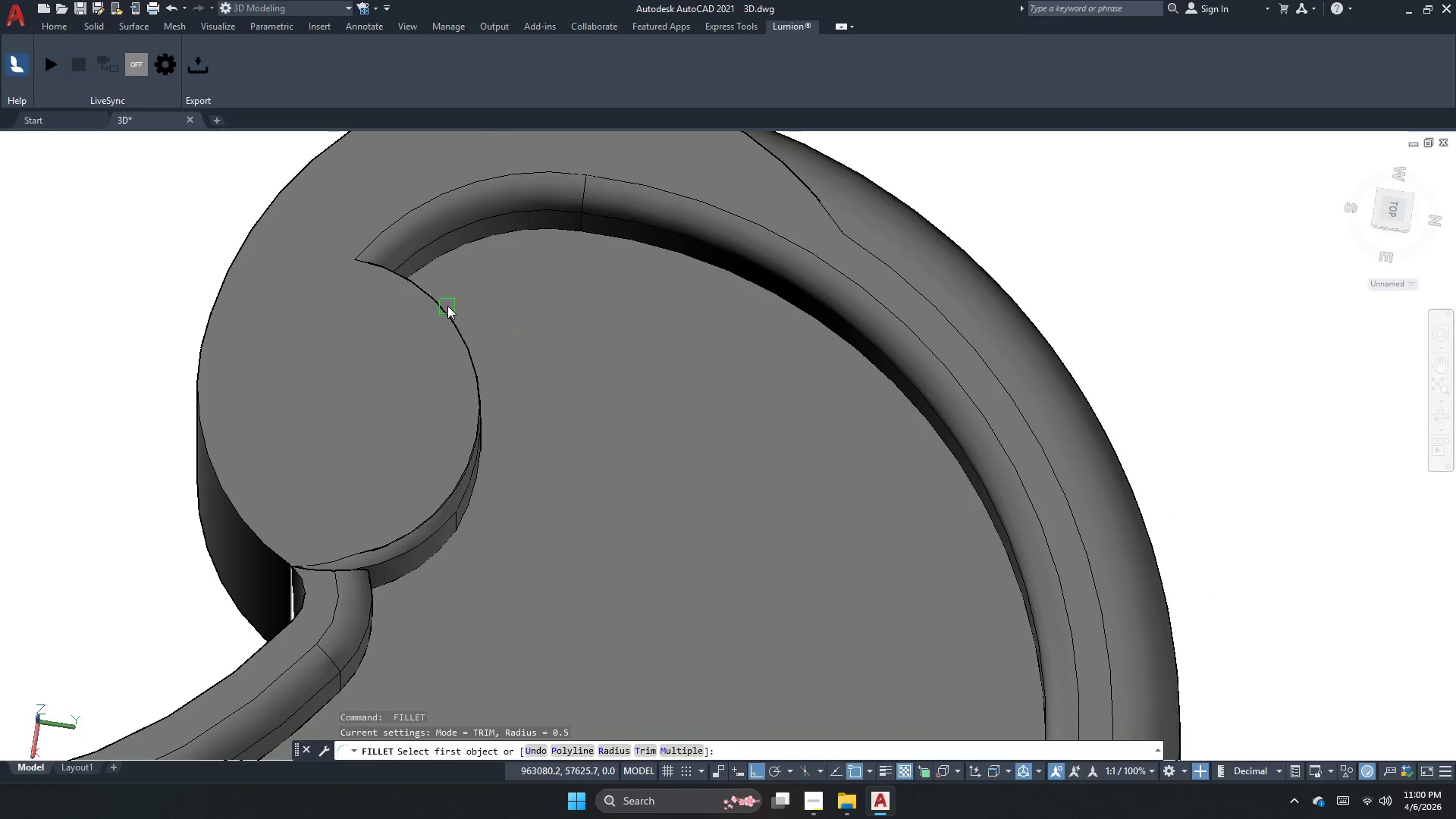 
left_click([447, 306])
 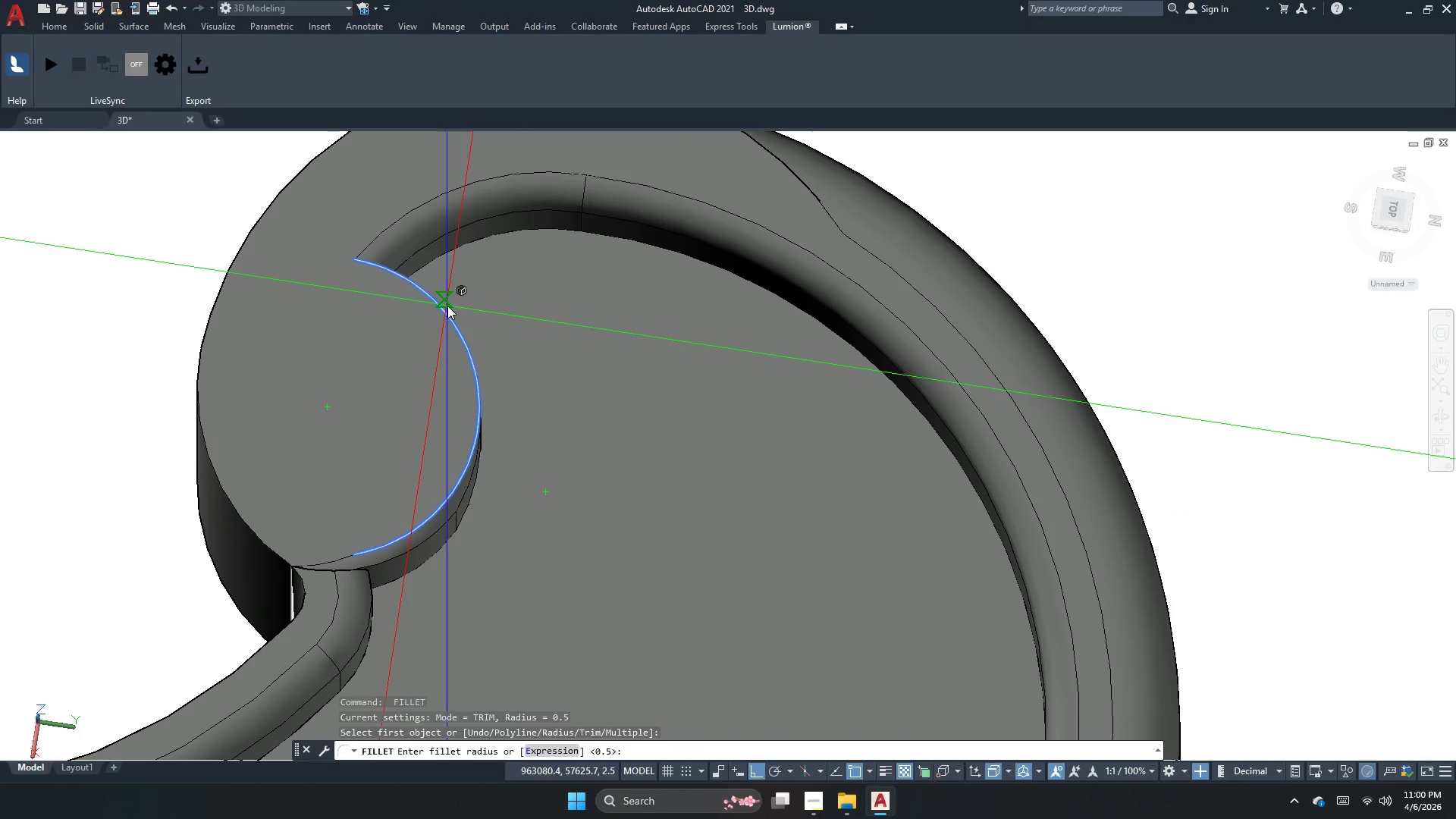 
key(Space)
 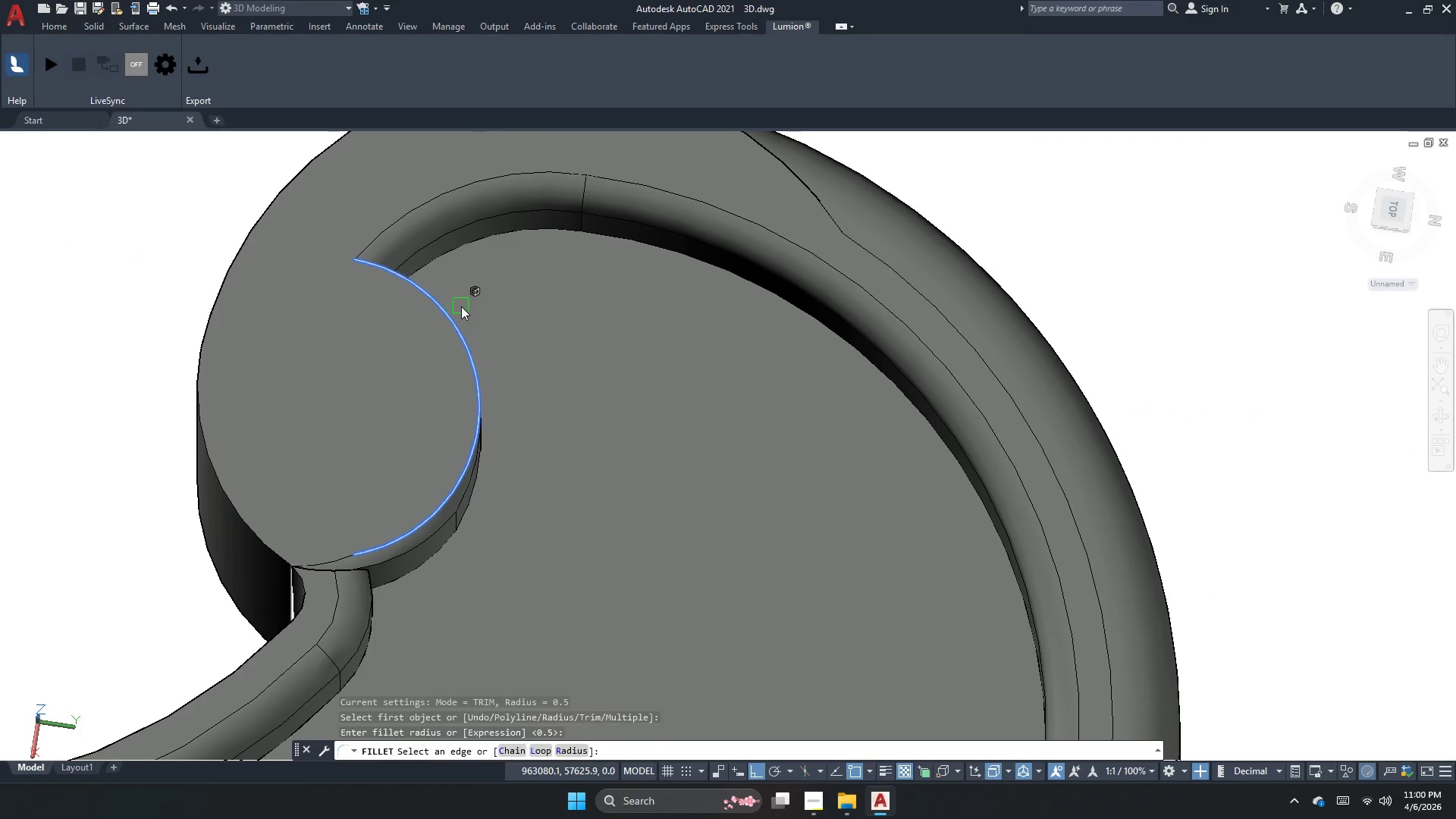 
key(Space)
 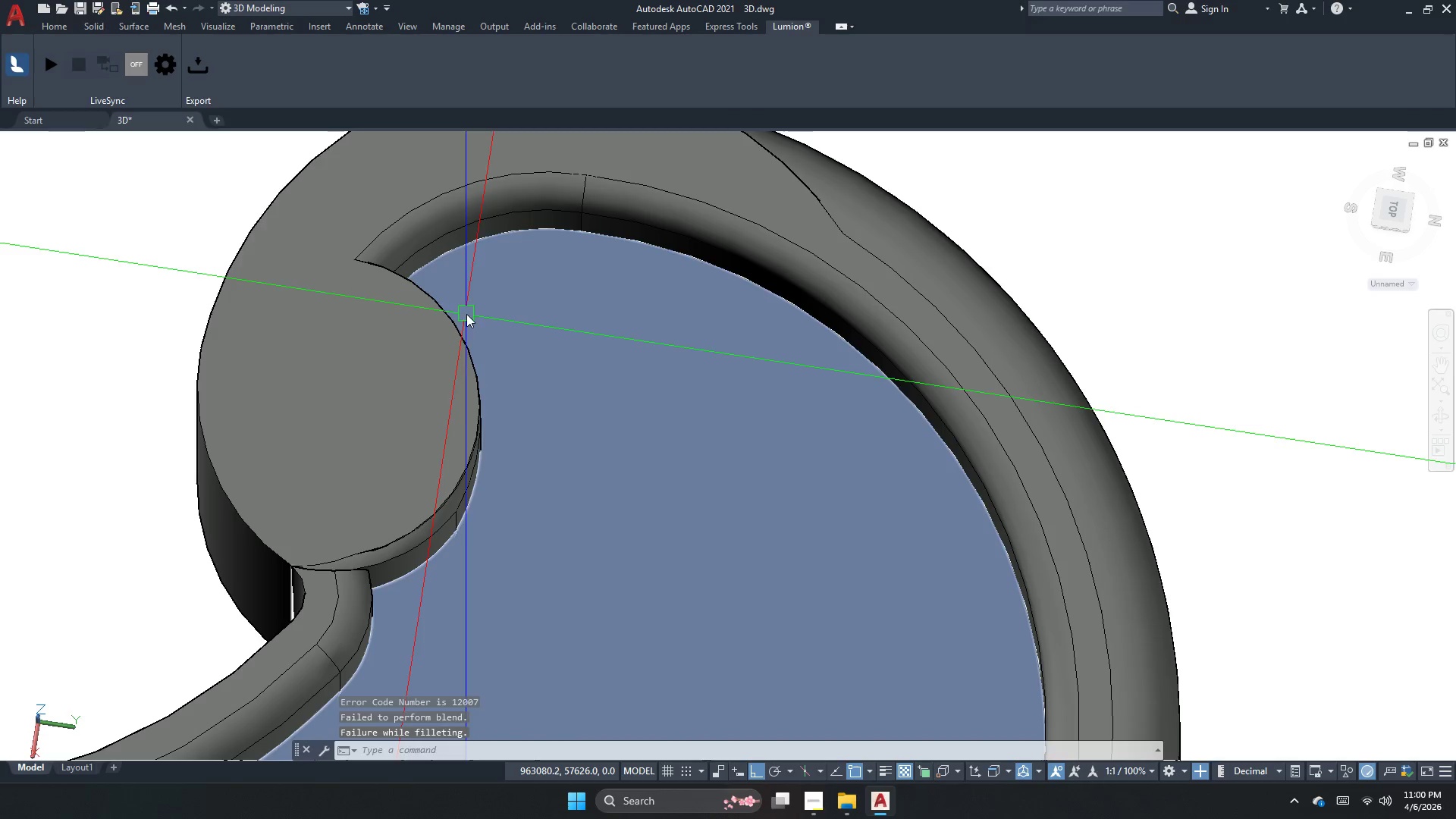 
key(Escape)
 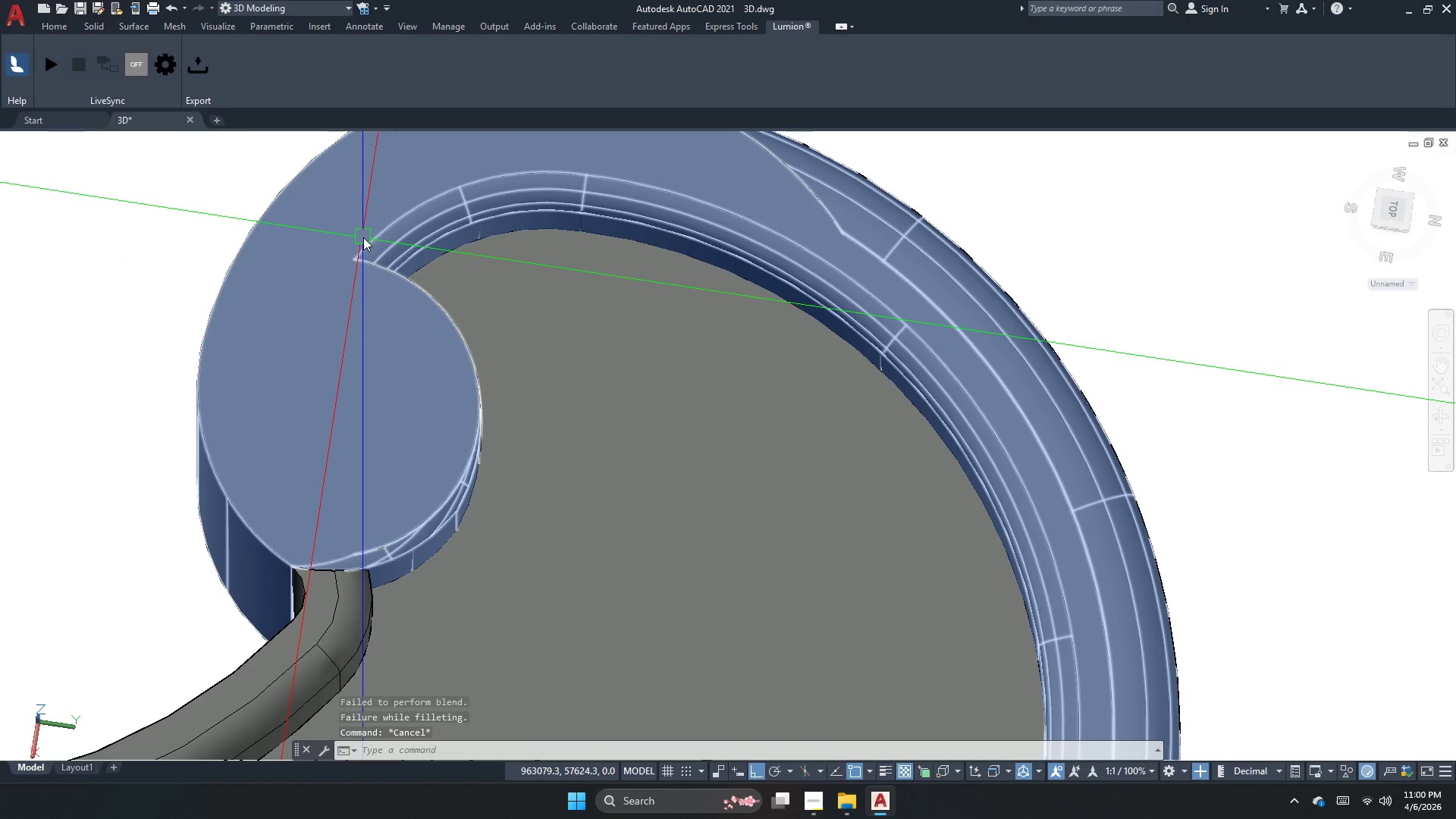 
key(Space)
 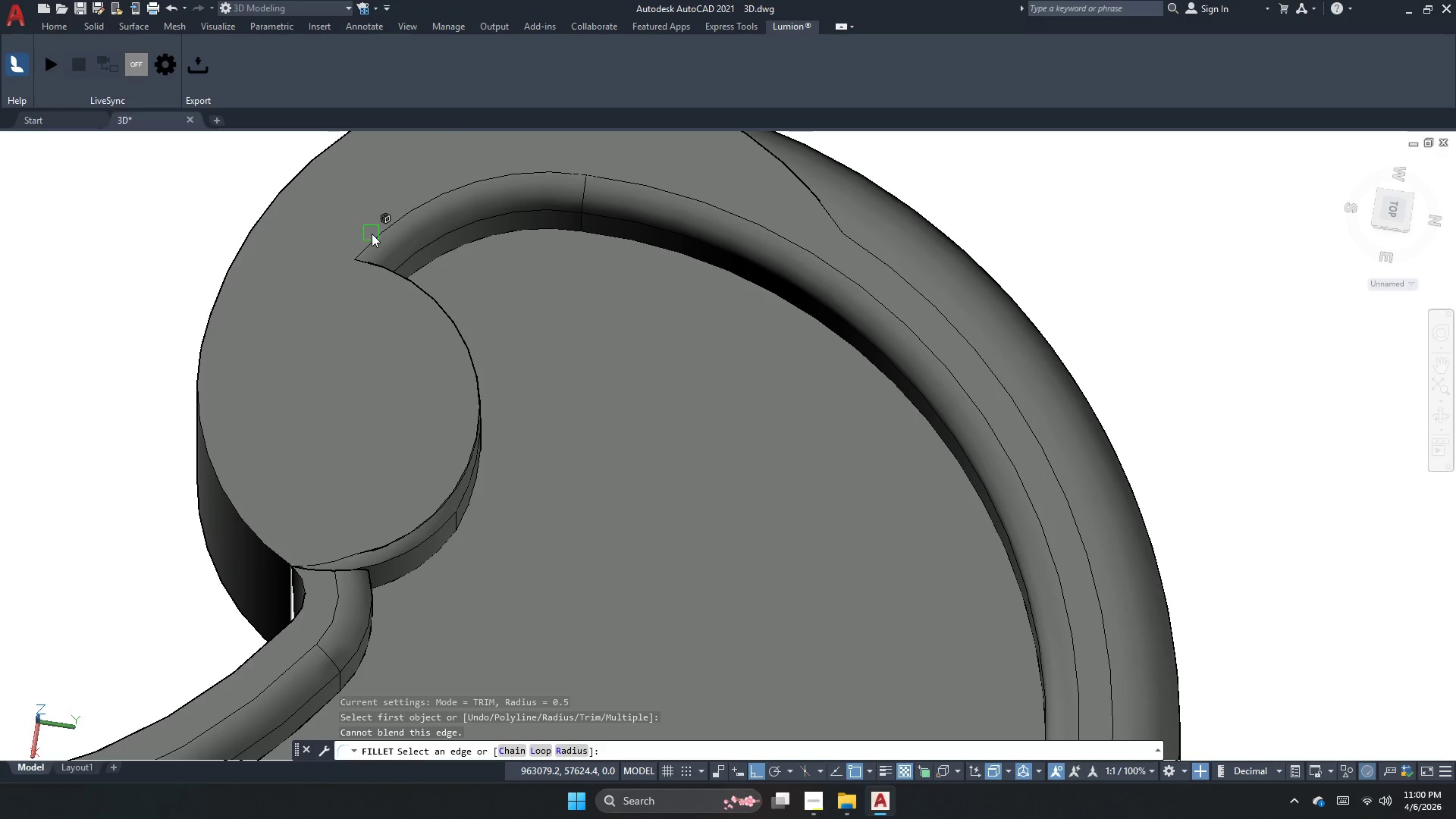 
double_click([372, 234])
 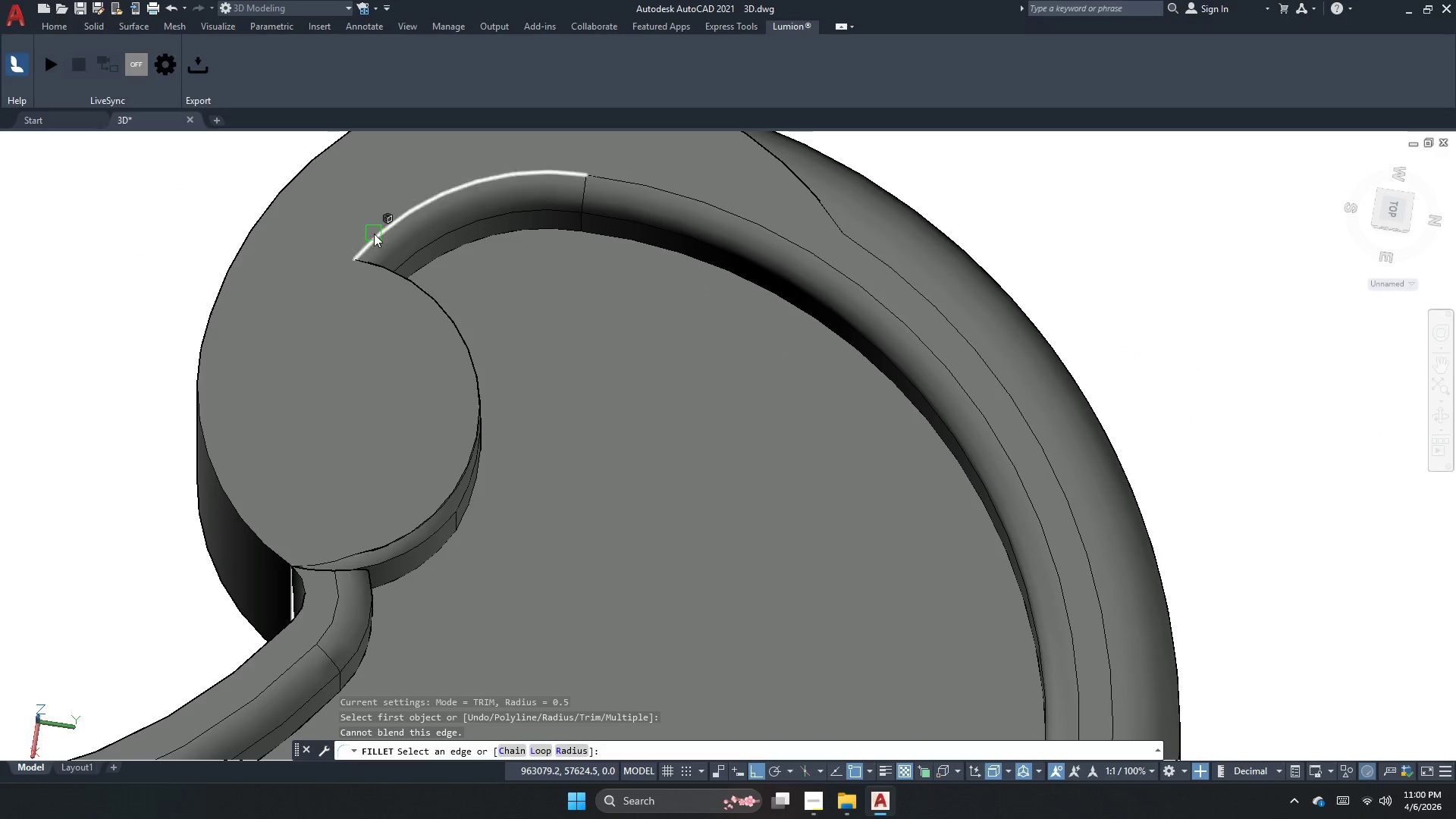 
left_click_drag(start_coordinate=[374, 234], to_coordinate=[381, 235])
 